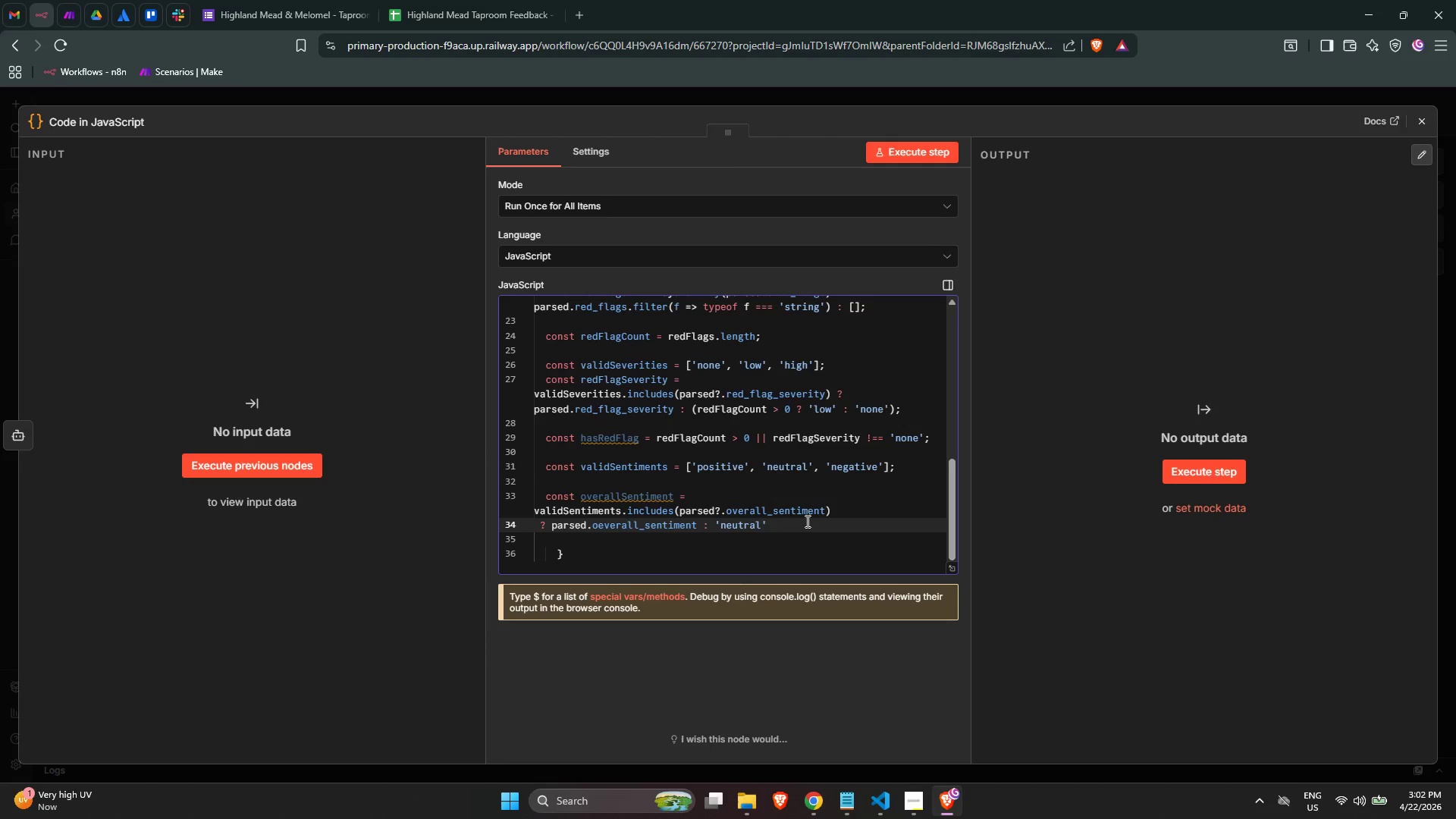 
key(ArrowRight)
 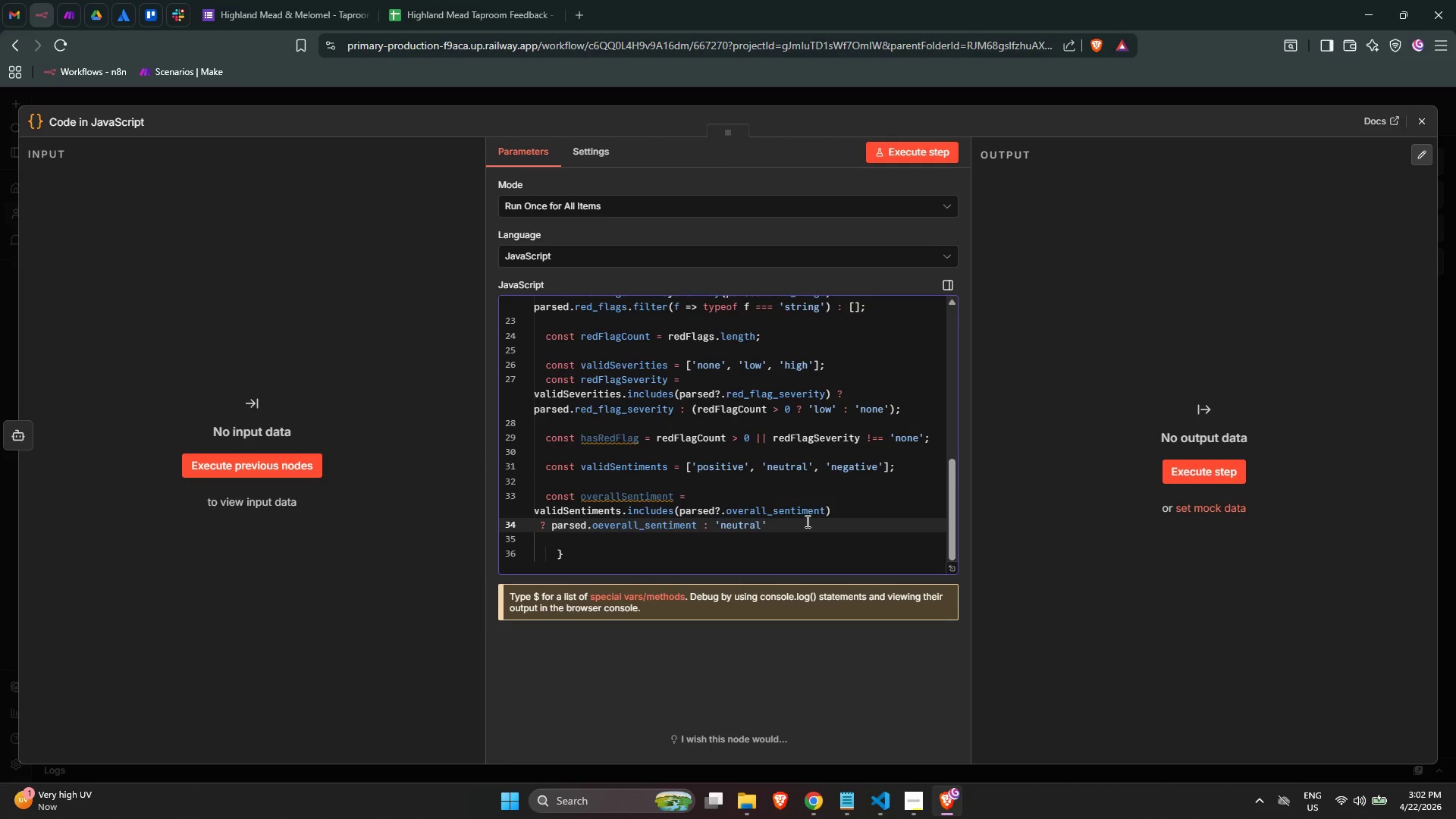 
key(Semicolon)
 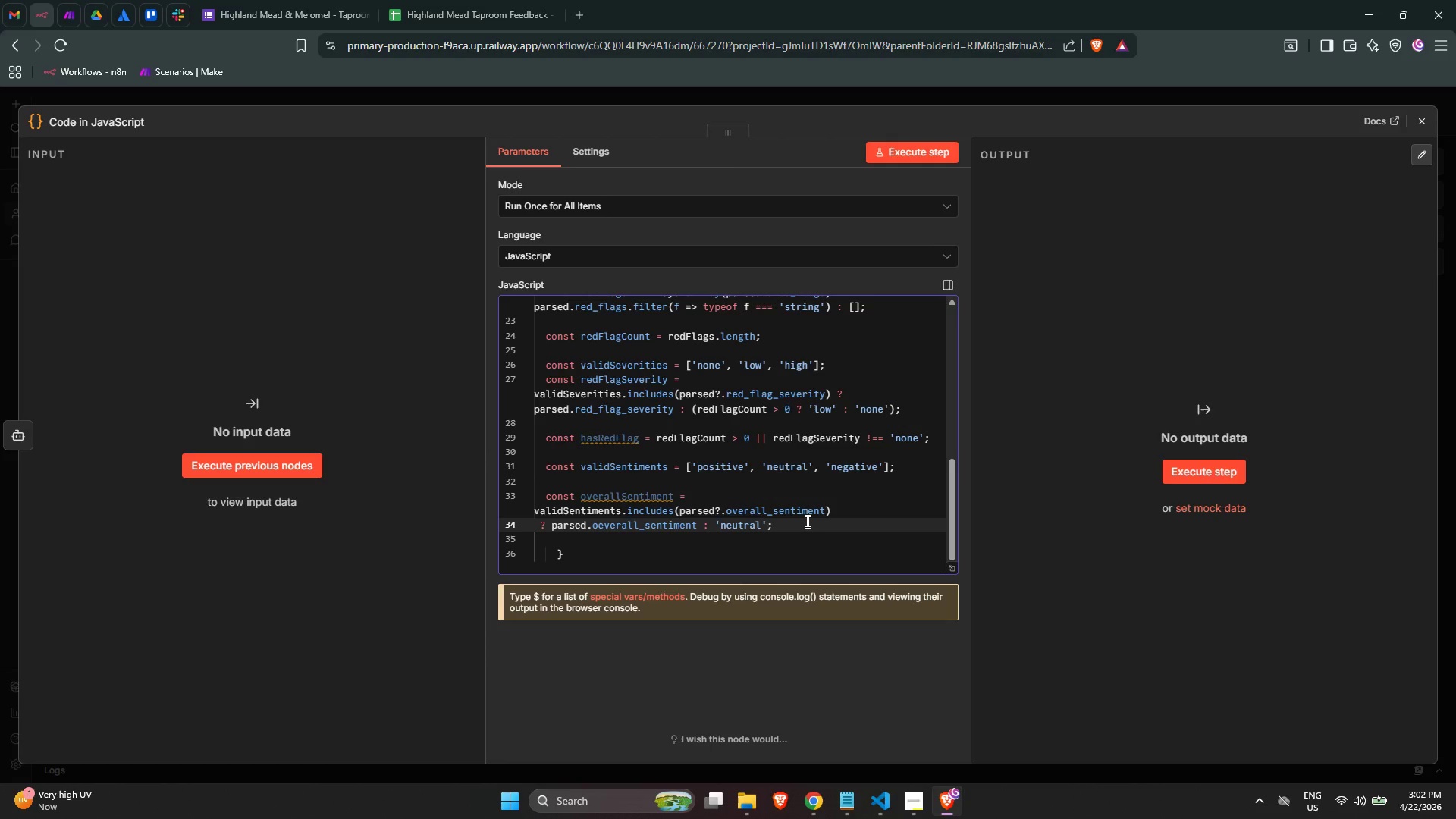 
key(Enter)
 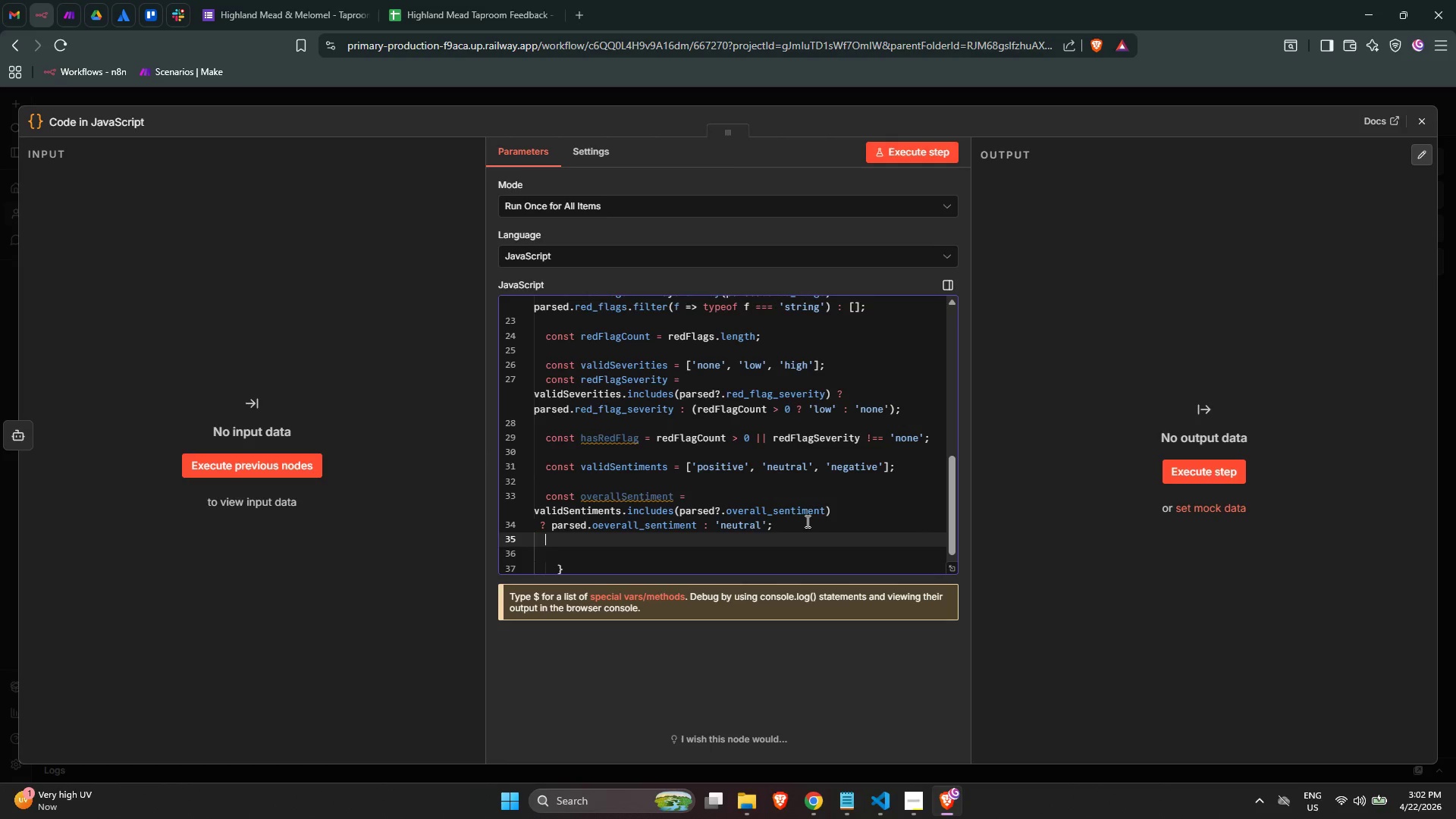 
key(Enter)
 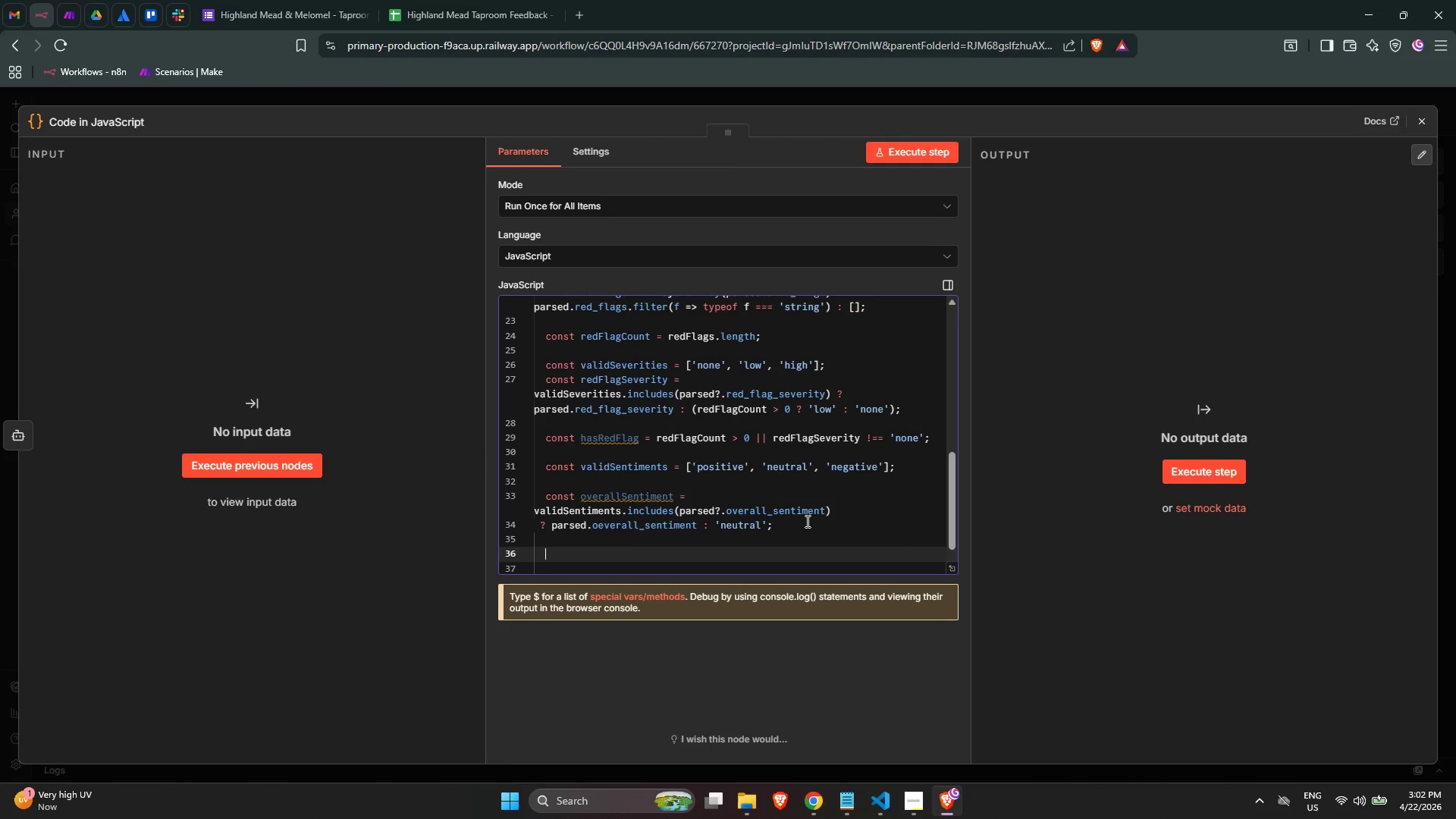 
type(const validConfidence = ['hi)
key(Backspace)
type(igh)
 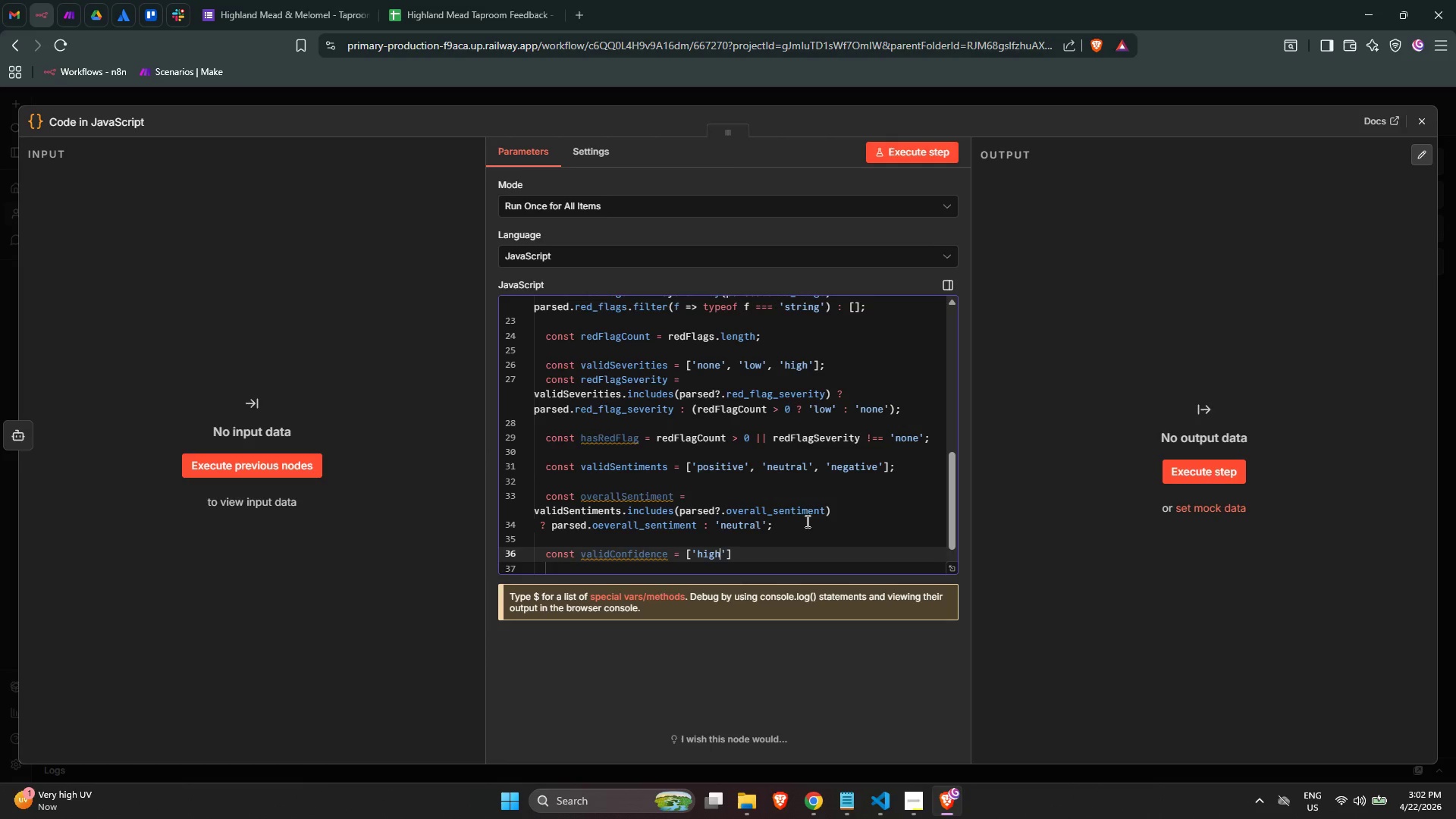 
key(ArrowRight)
 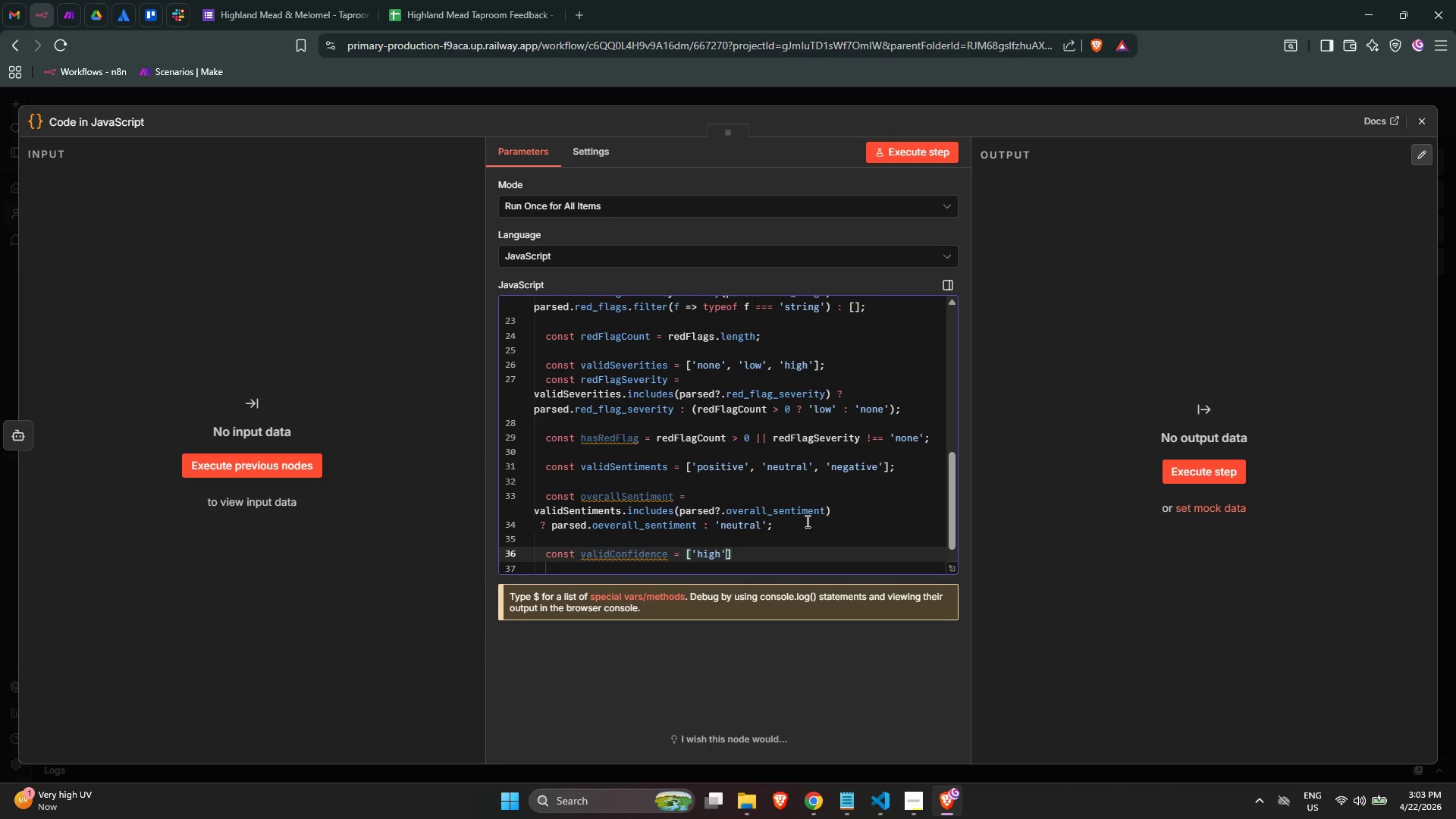 
type(, 'medium)
 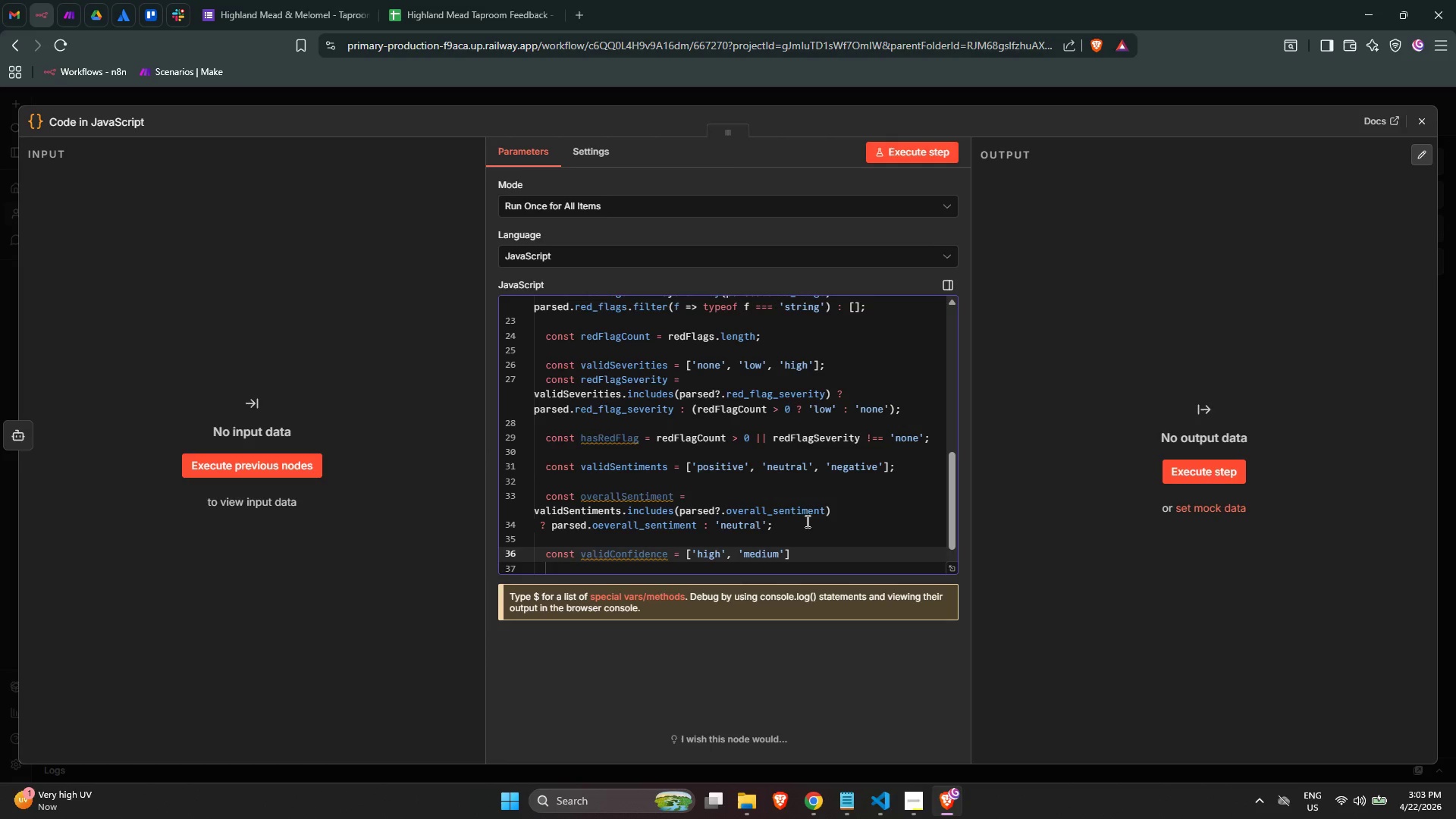 
key(ArrowRight)
 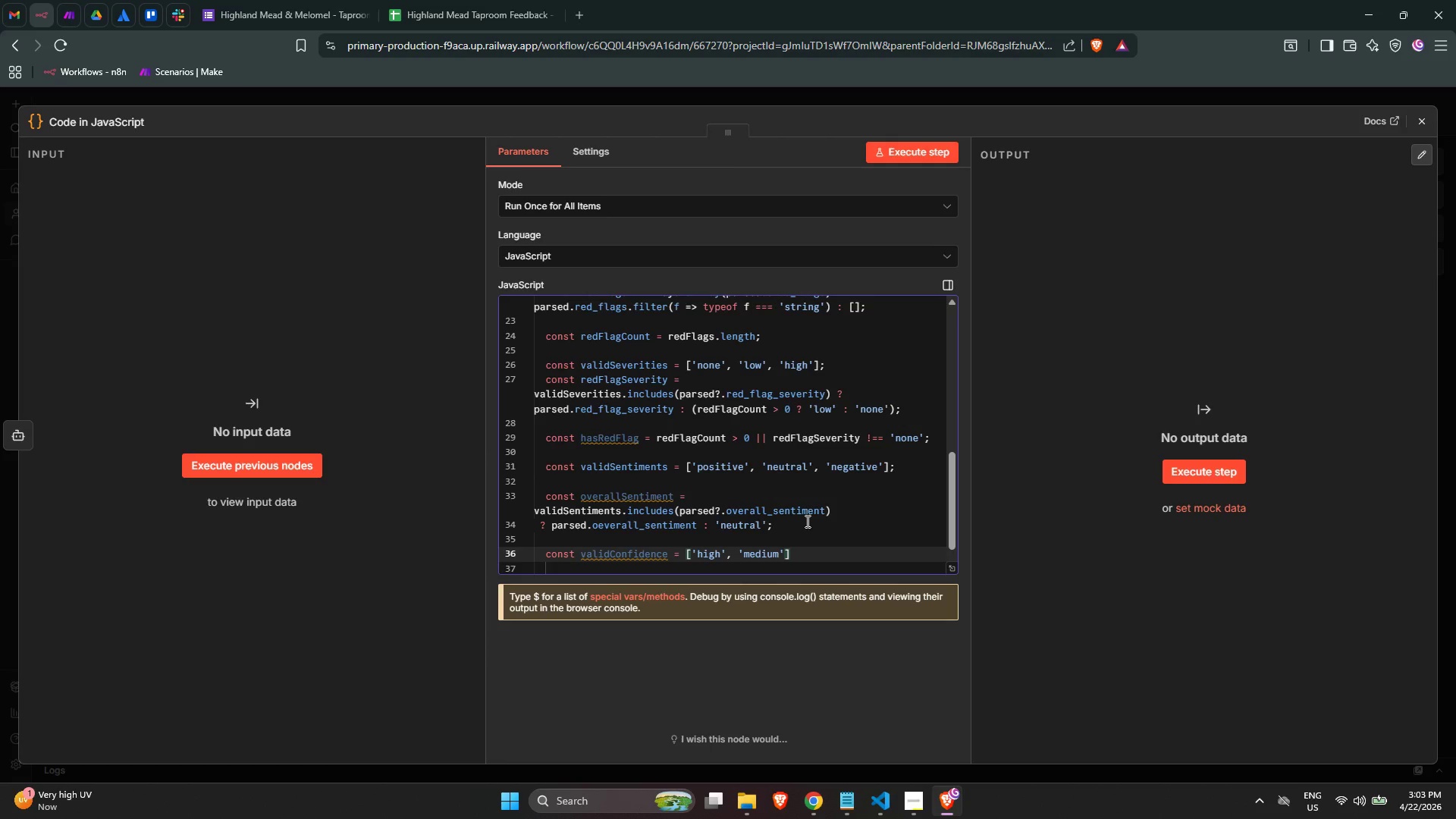 
type(, 'low)
 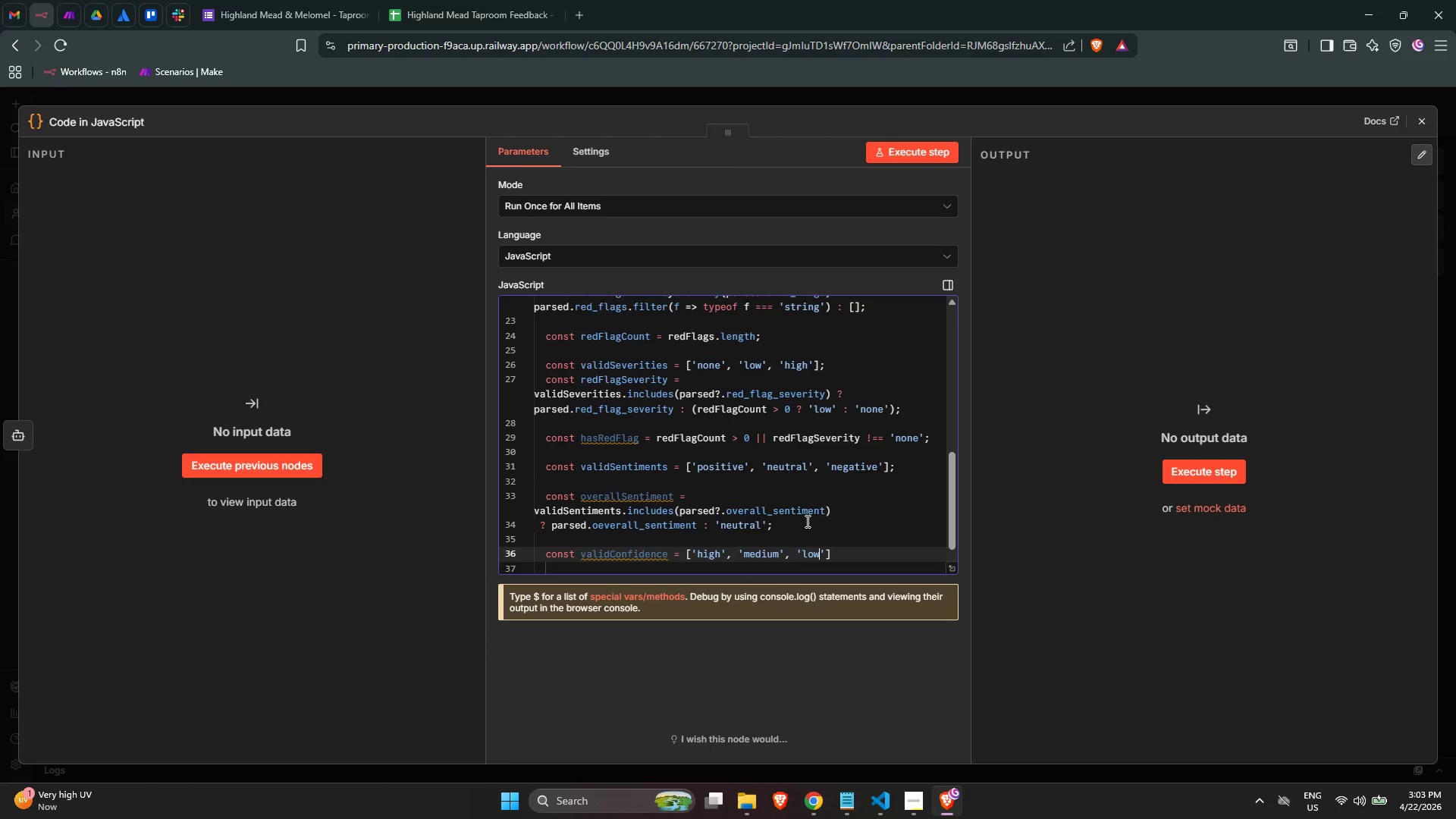 
key(ArrowRight)
 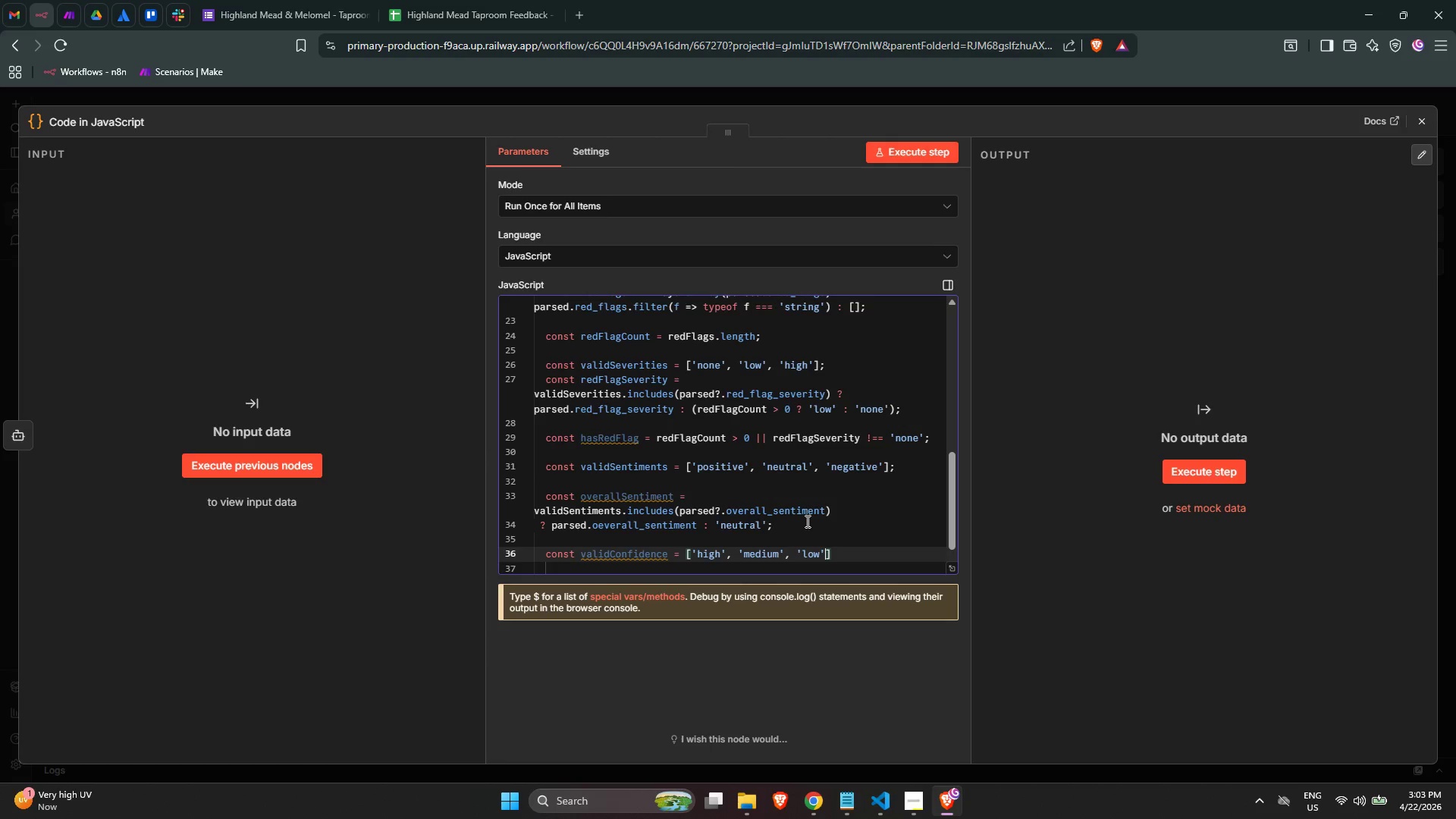 
key(ArrowRight)
 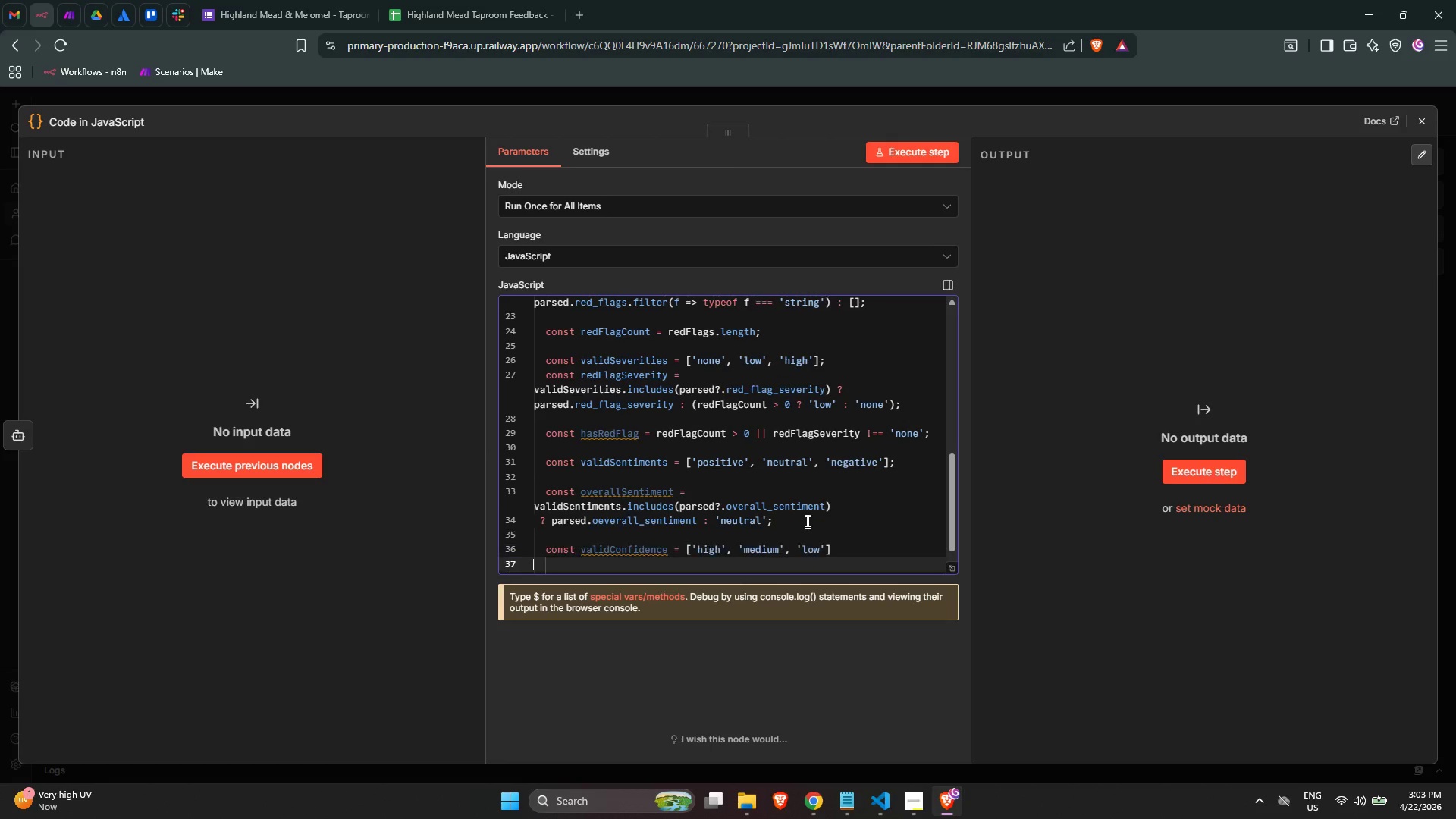 
key(ArrowRight)
 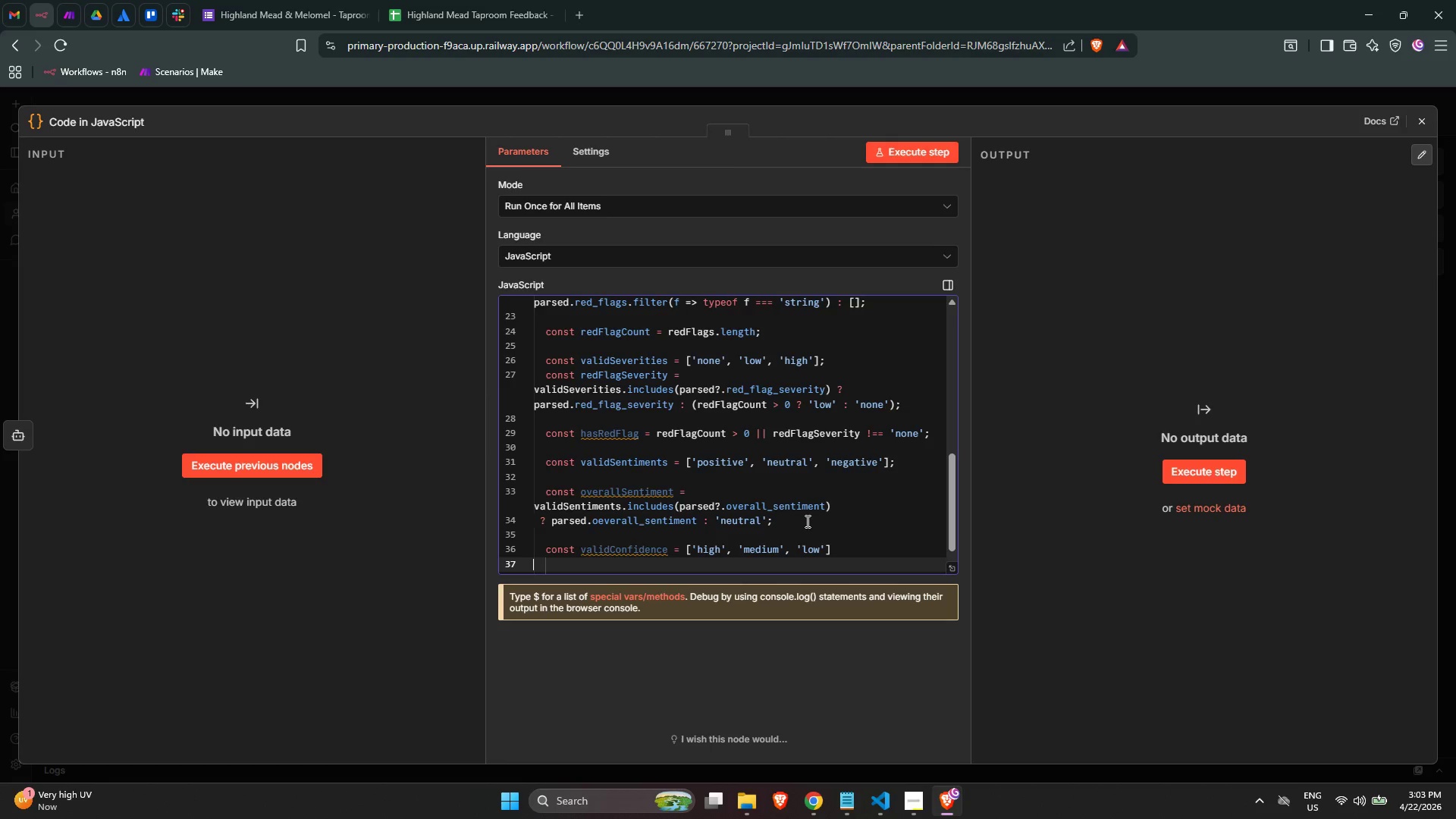 
key(ArrowLeft)
 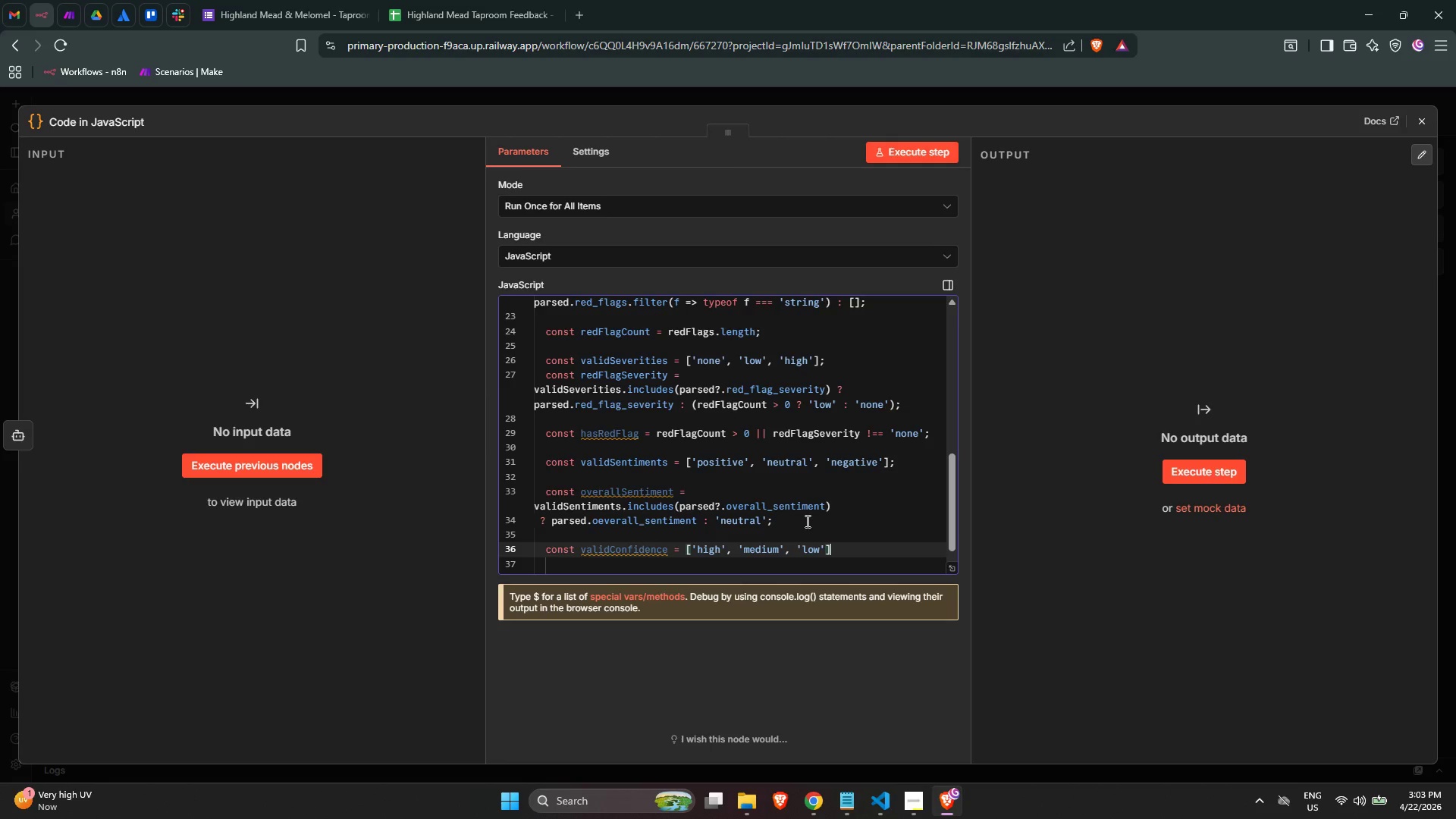 
key(Semicolon)
 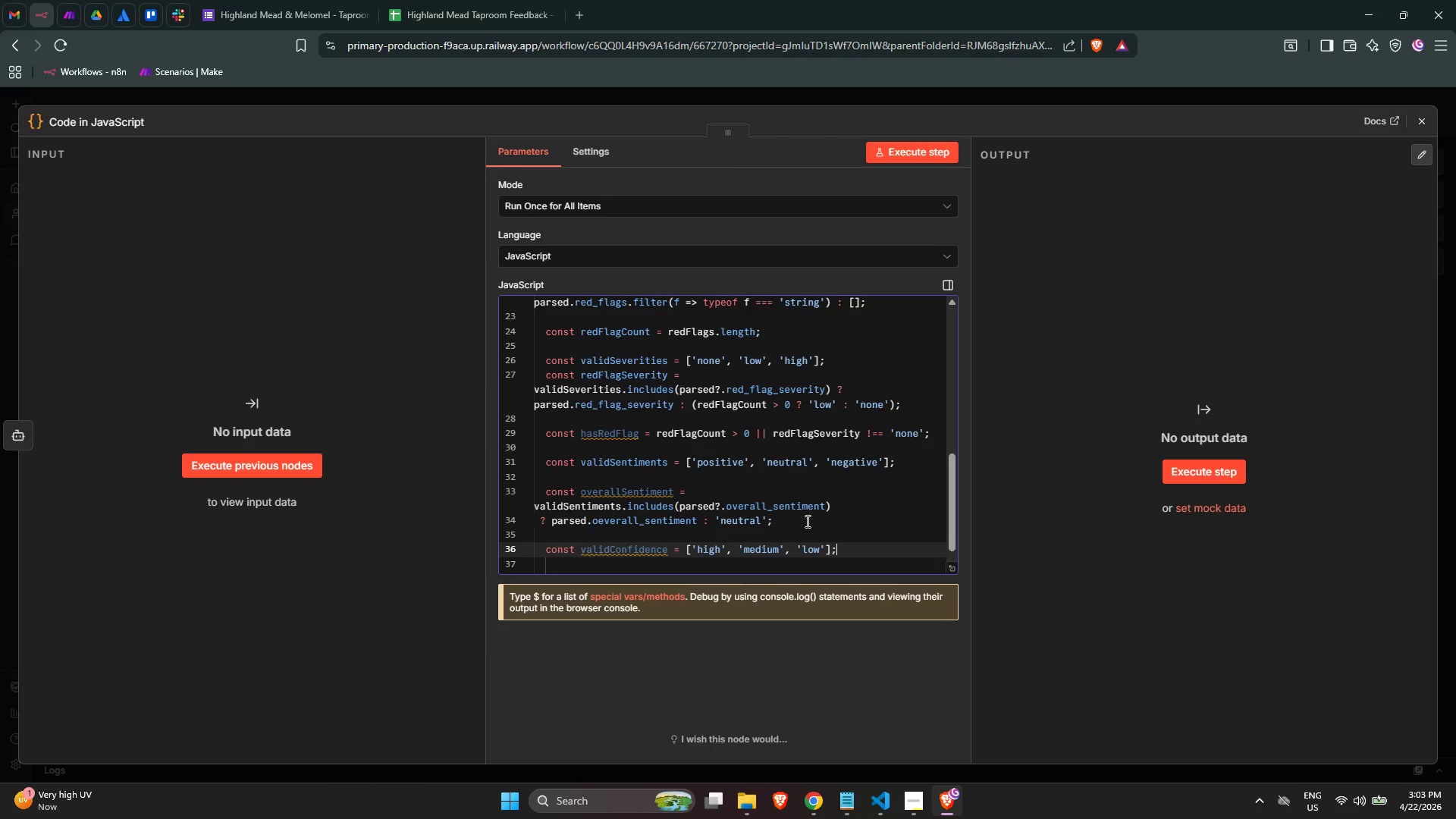 
key(Enter)
 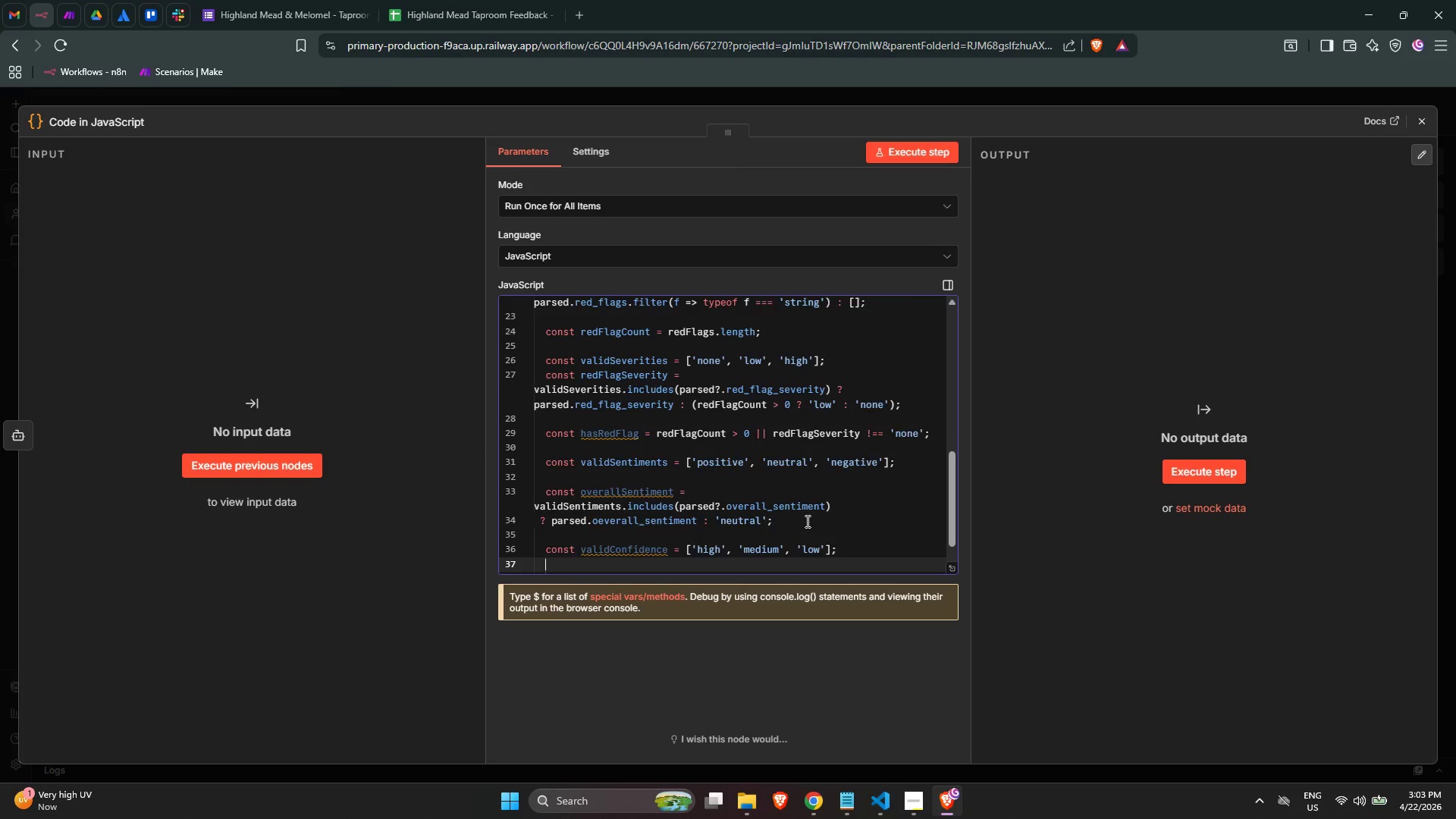 
key(Enter)
 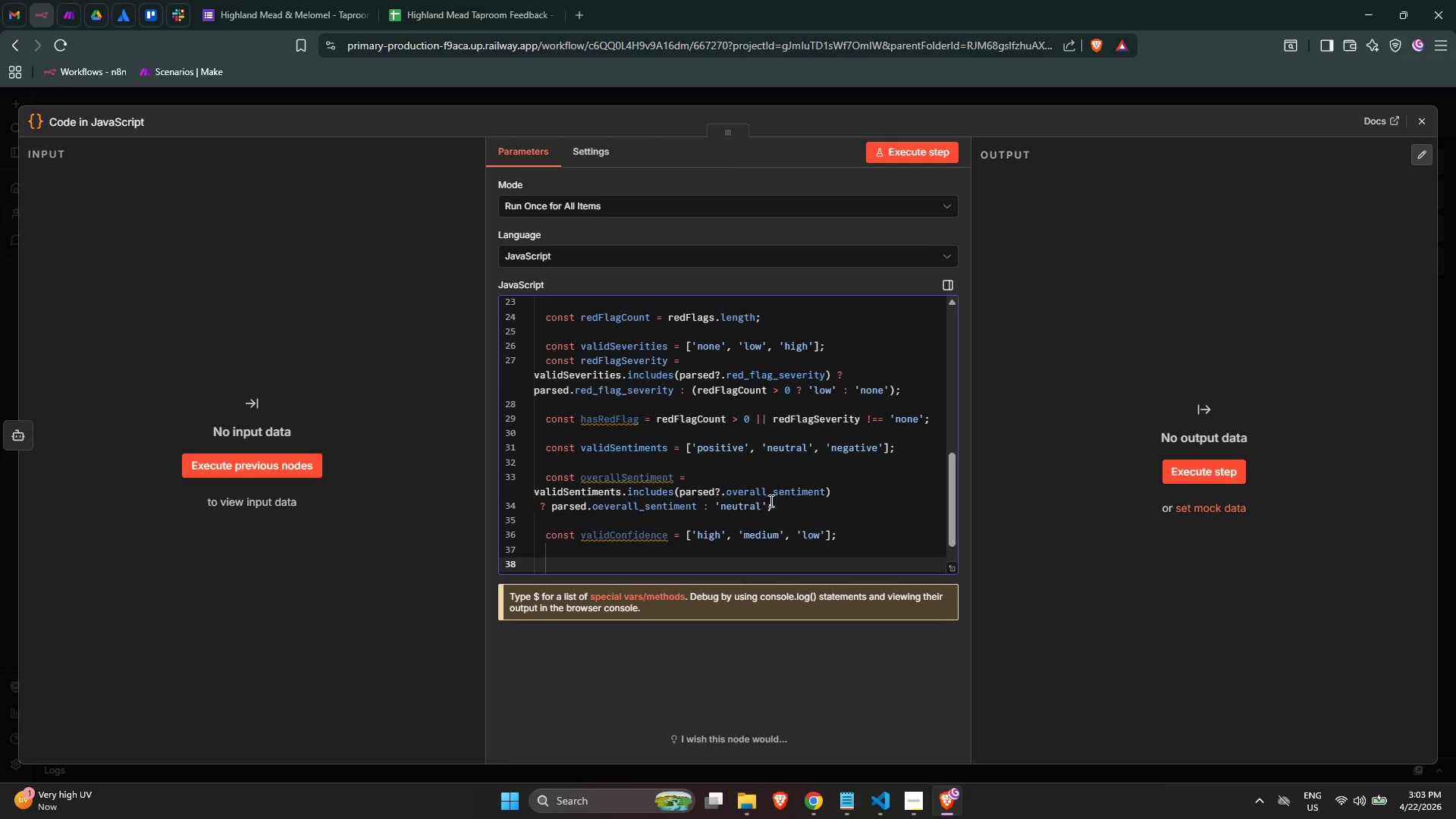 
scroll: coordinate [745, 447], scroll_direction: down, amount: 2.0
 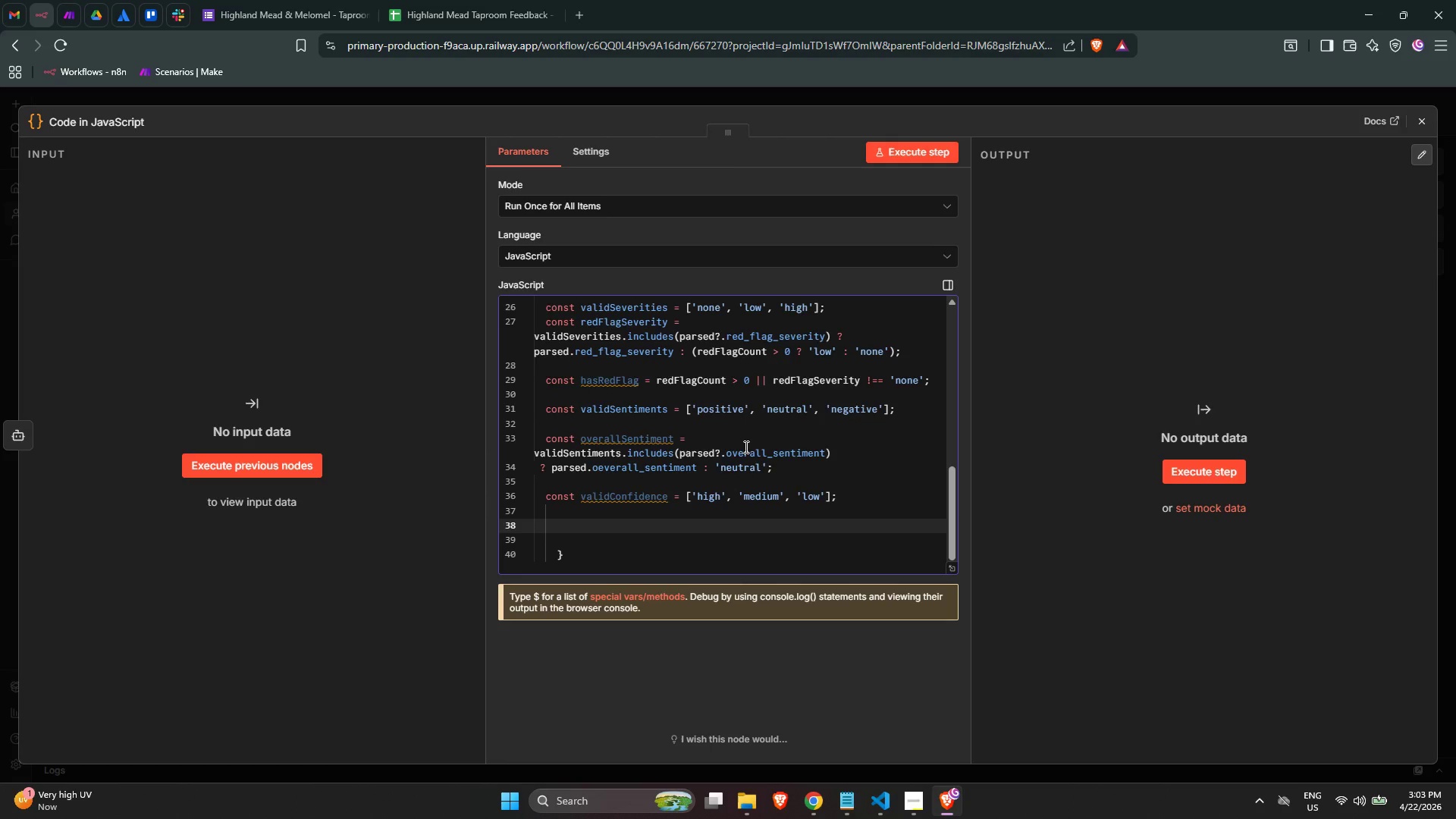 
type(const aiConfidence = valiD)
key(Backspace)
type(d )
key(Backspace)
type(Confic)
key(Backspace)
type(dec)
key(Backspace)
type(nce)
 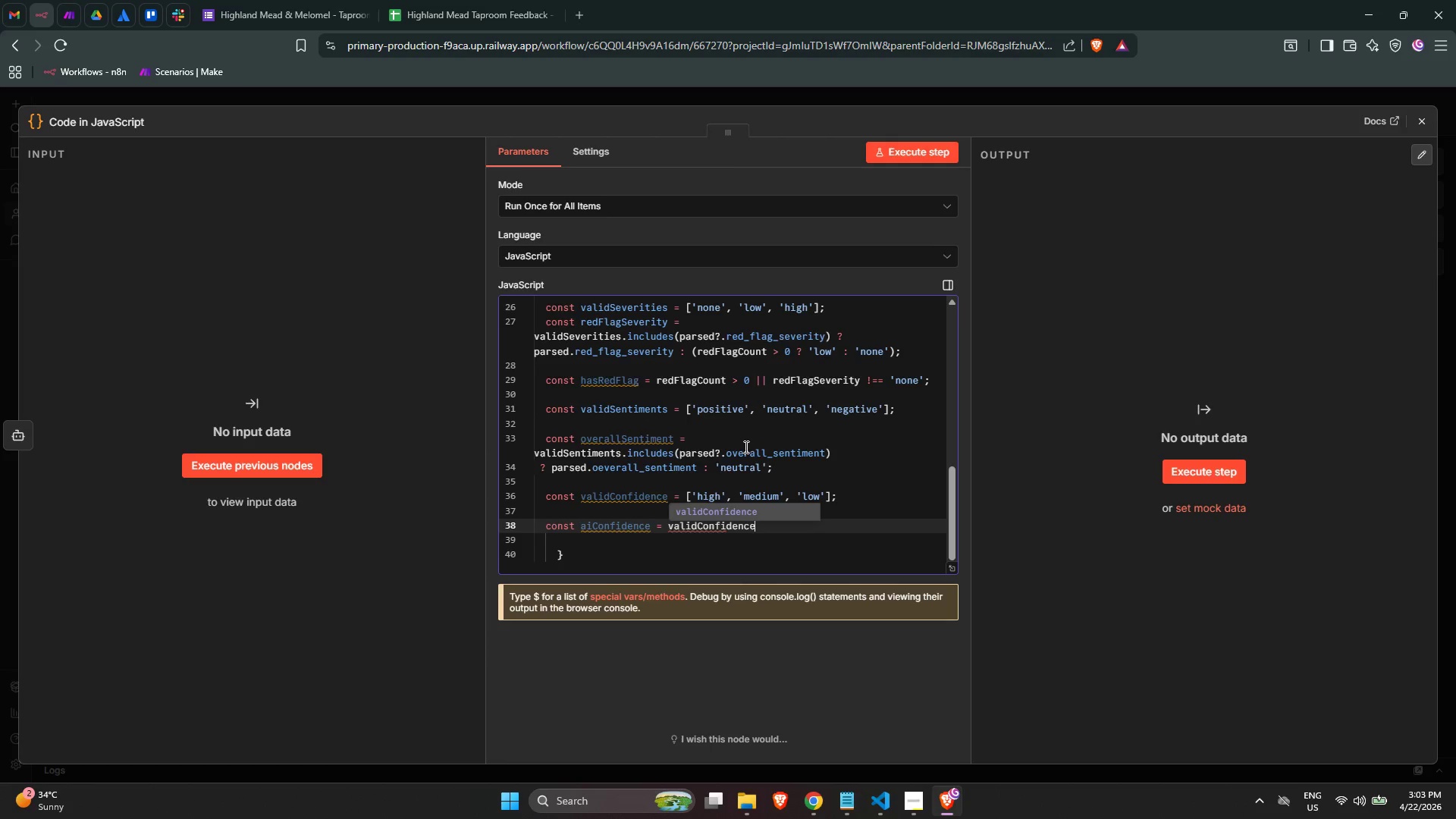 
key(Enter)
 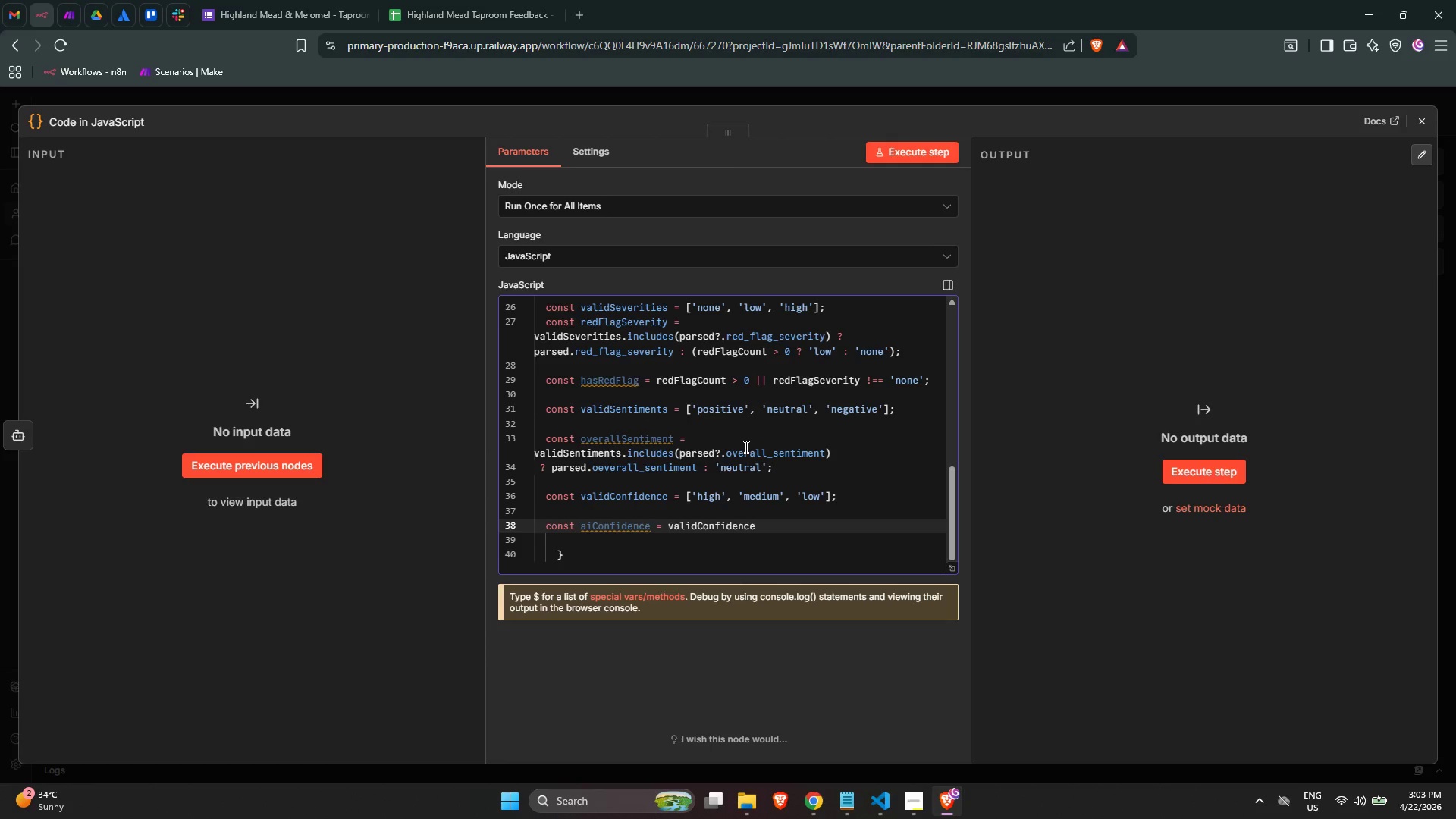 
key(Space)
 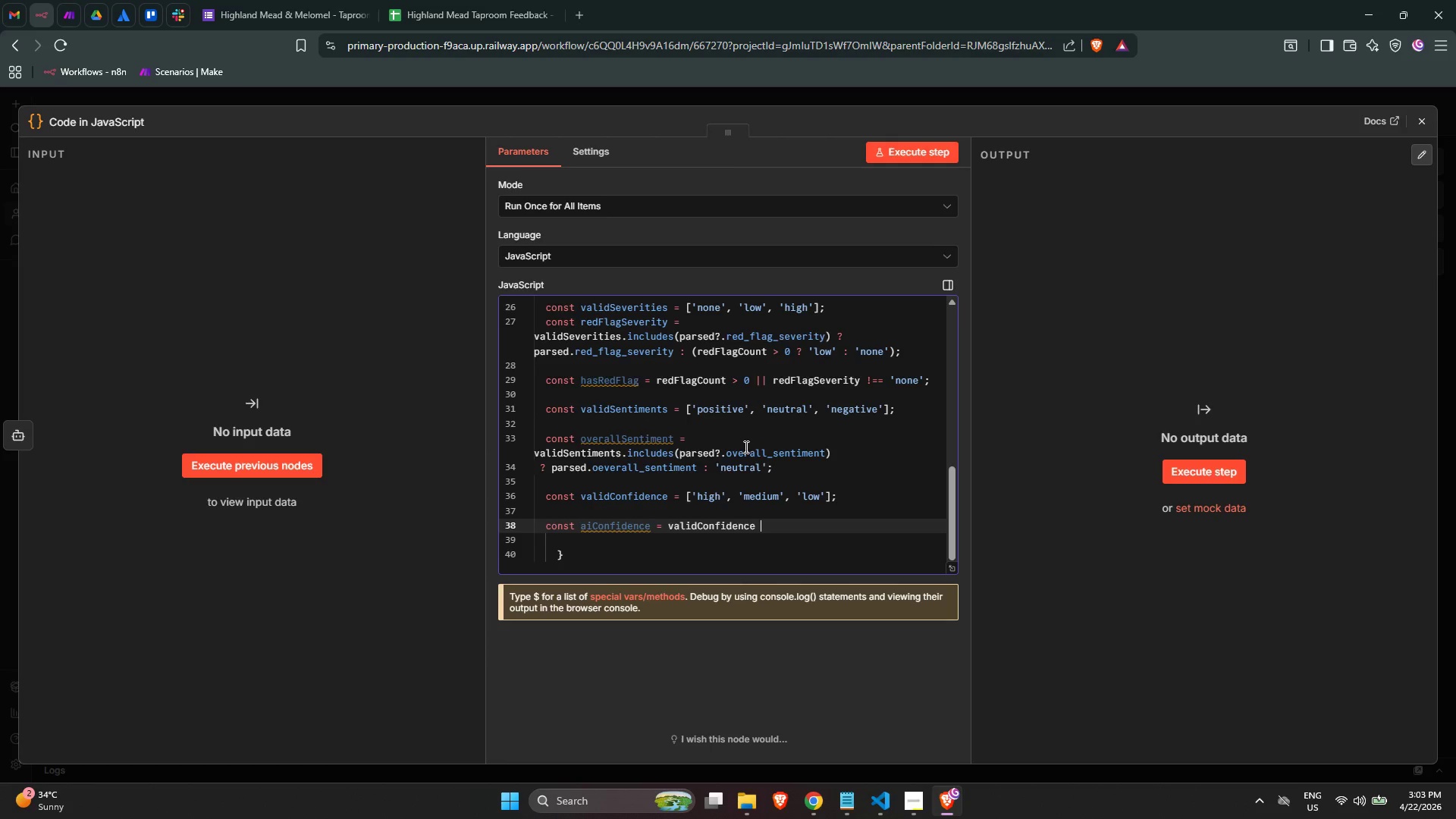 
key(Equal)
 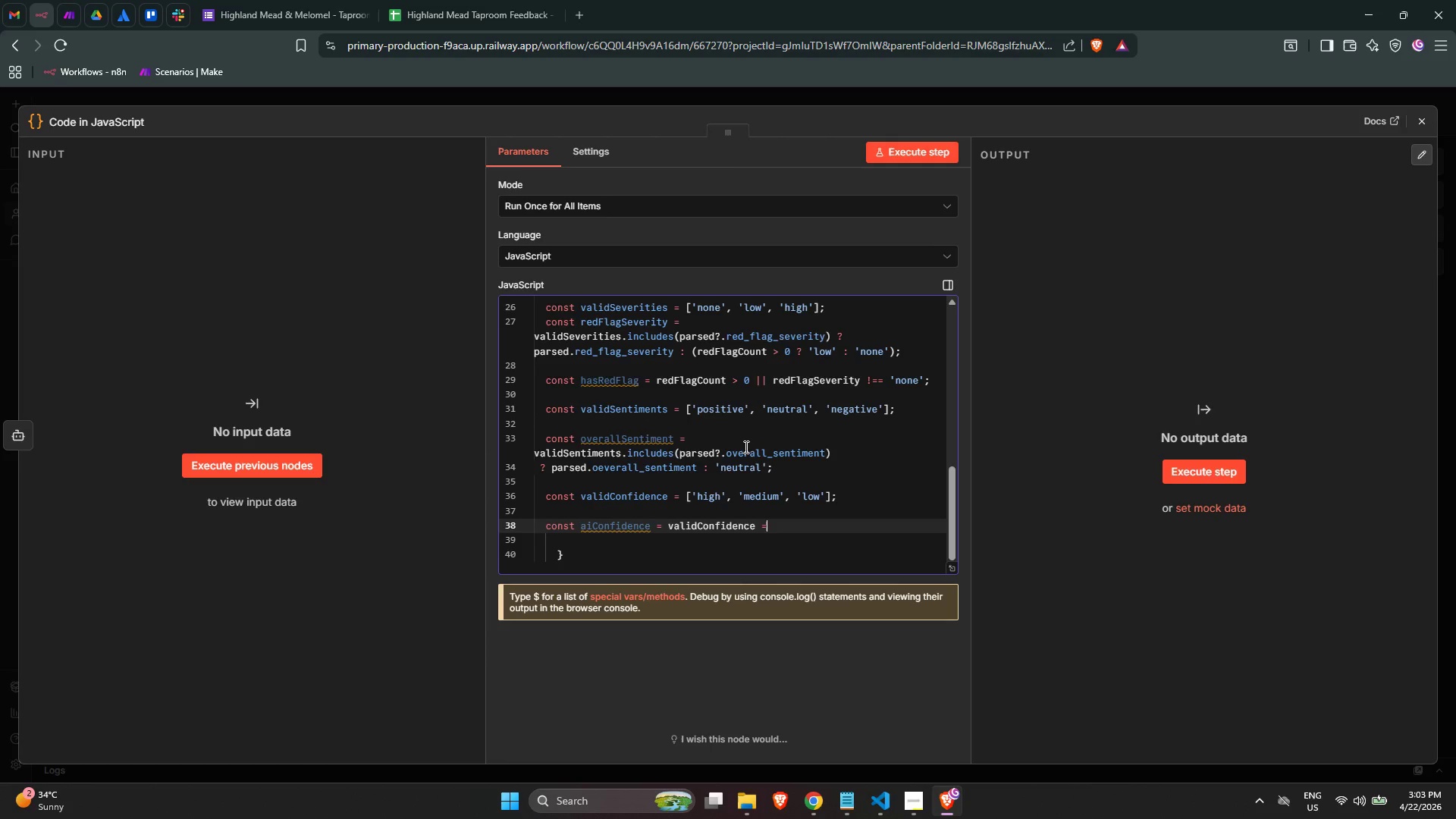 
key(Space)
 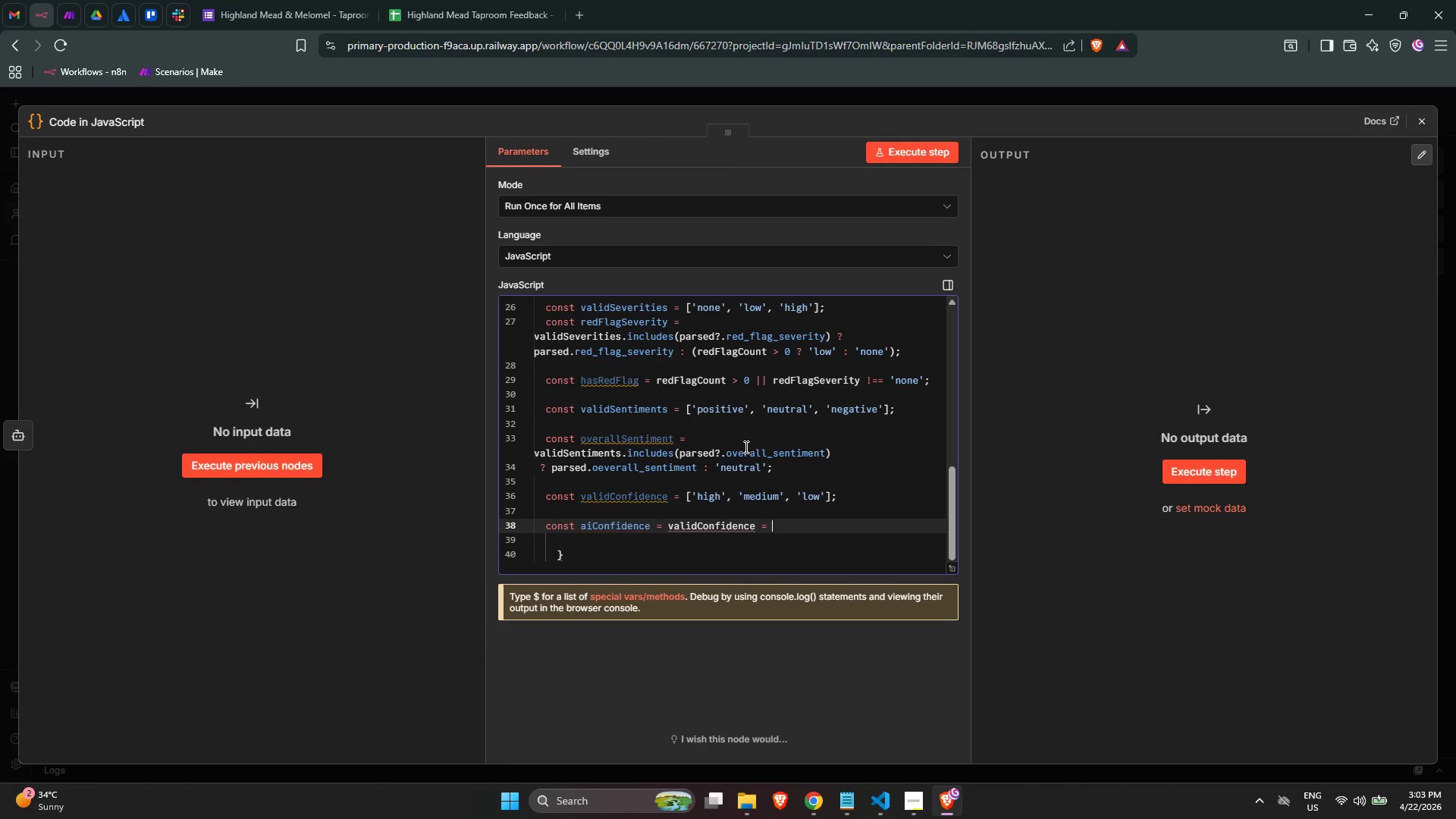 
key(BracketLeft)
 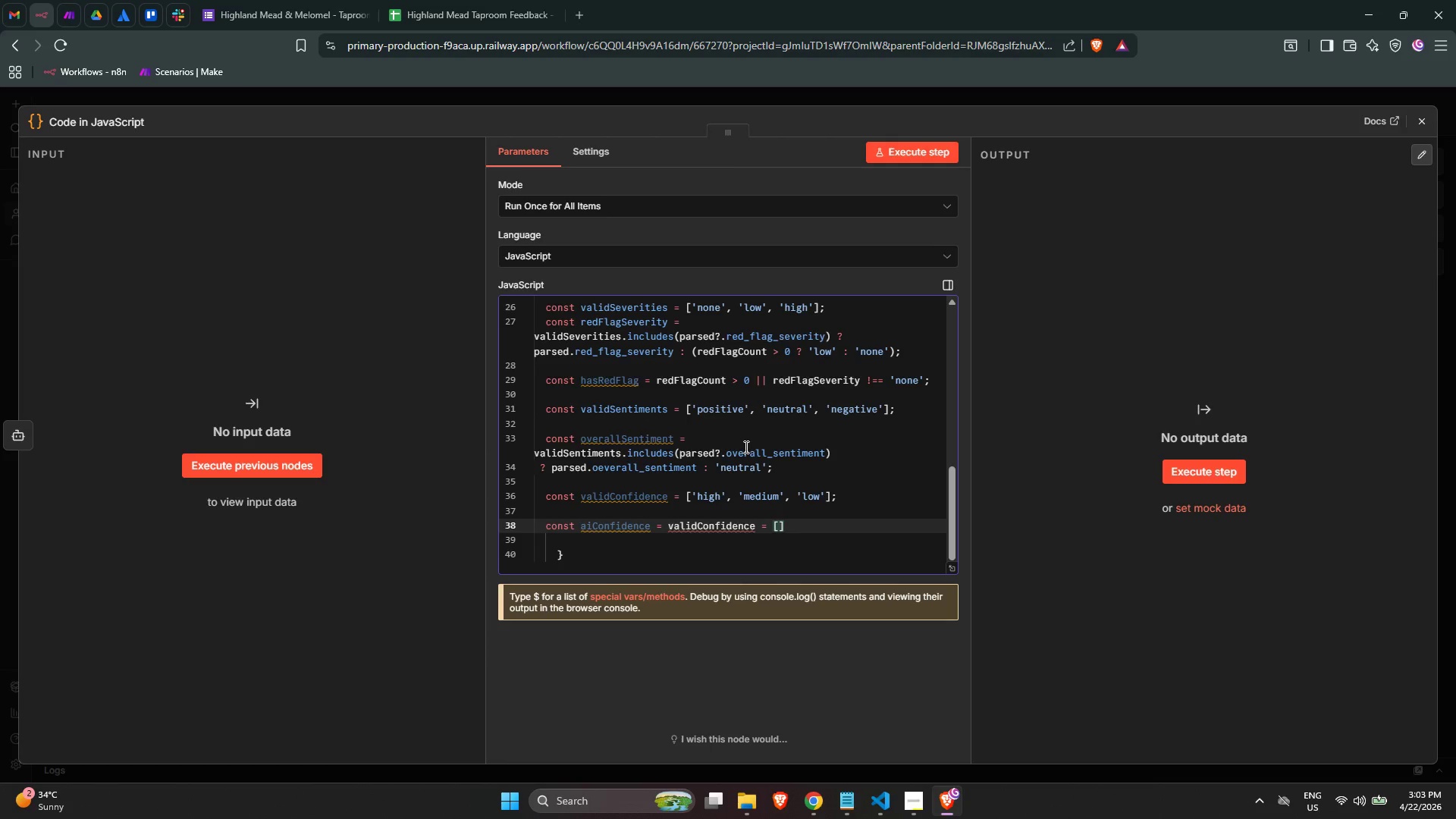 
wait(5.88)
 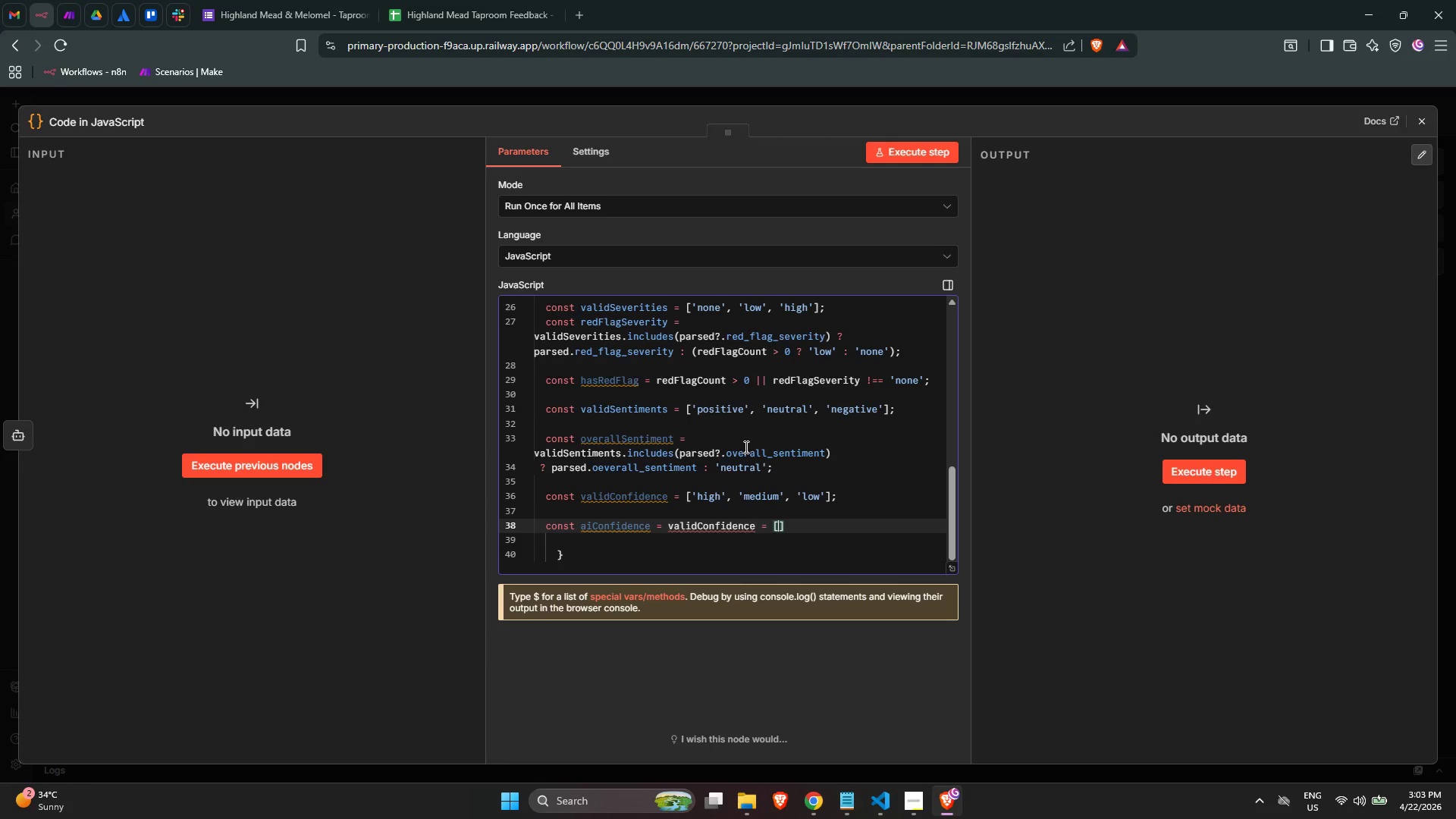 
key(Backspace)
key(Backspace)
key(Backspace)
key(Backspace)
type(.includes)
 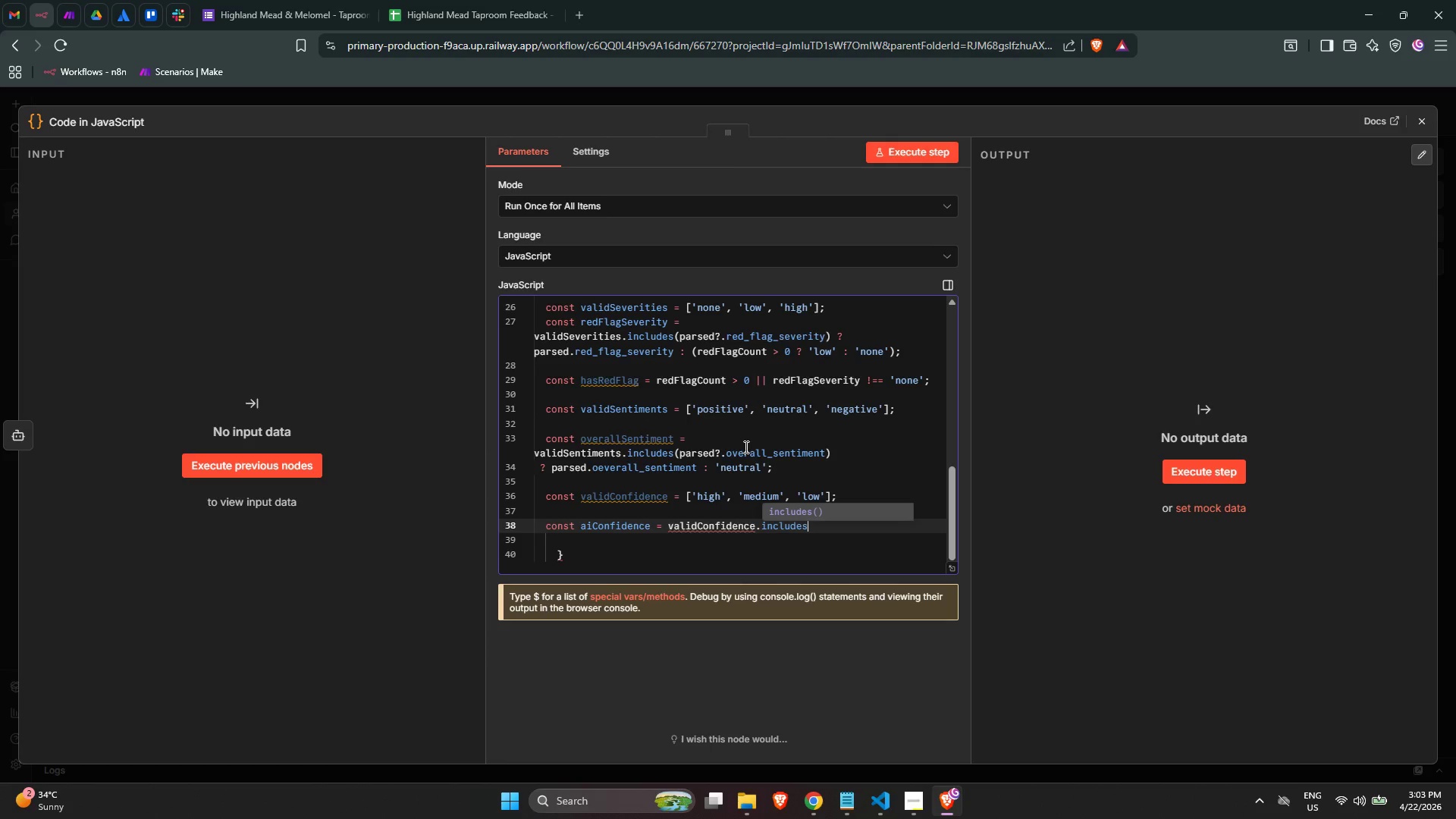 
key(Enter)
 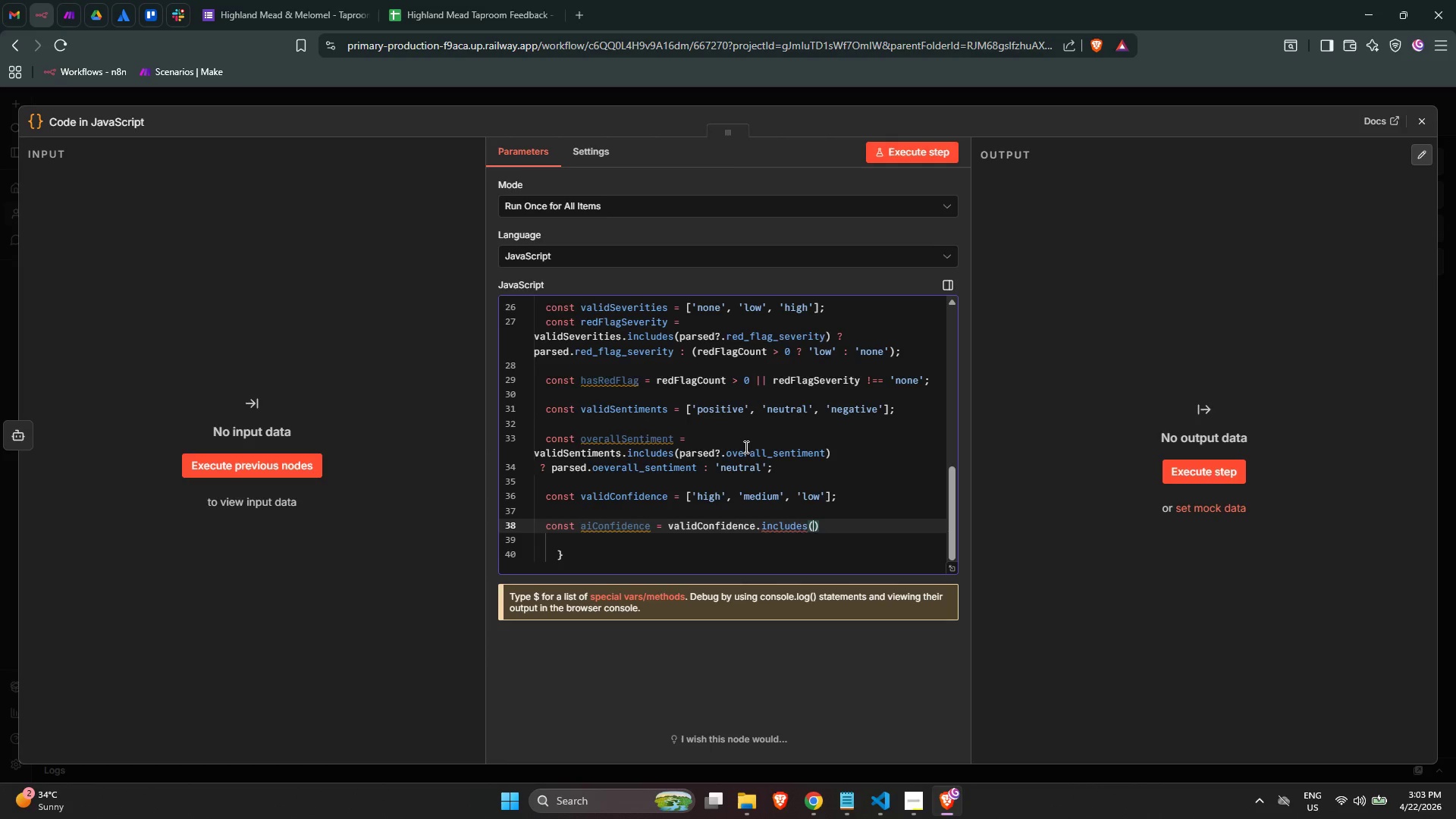 
wait(11.39)
 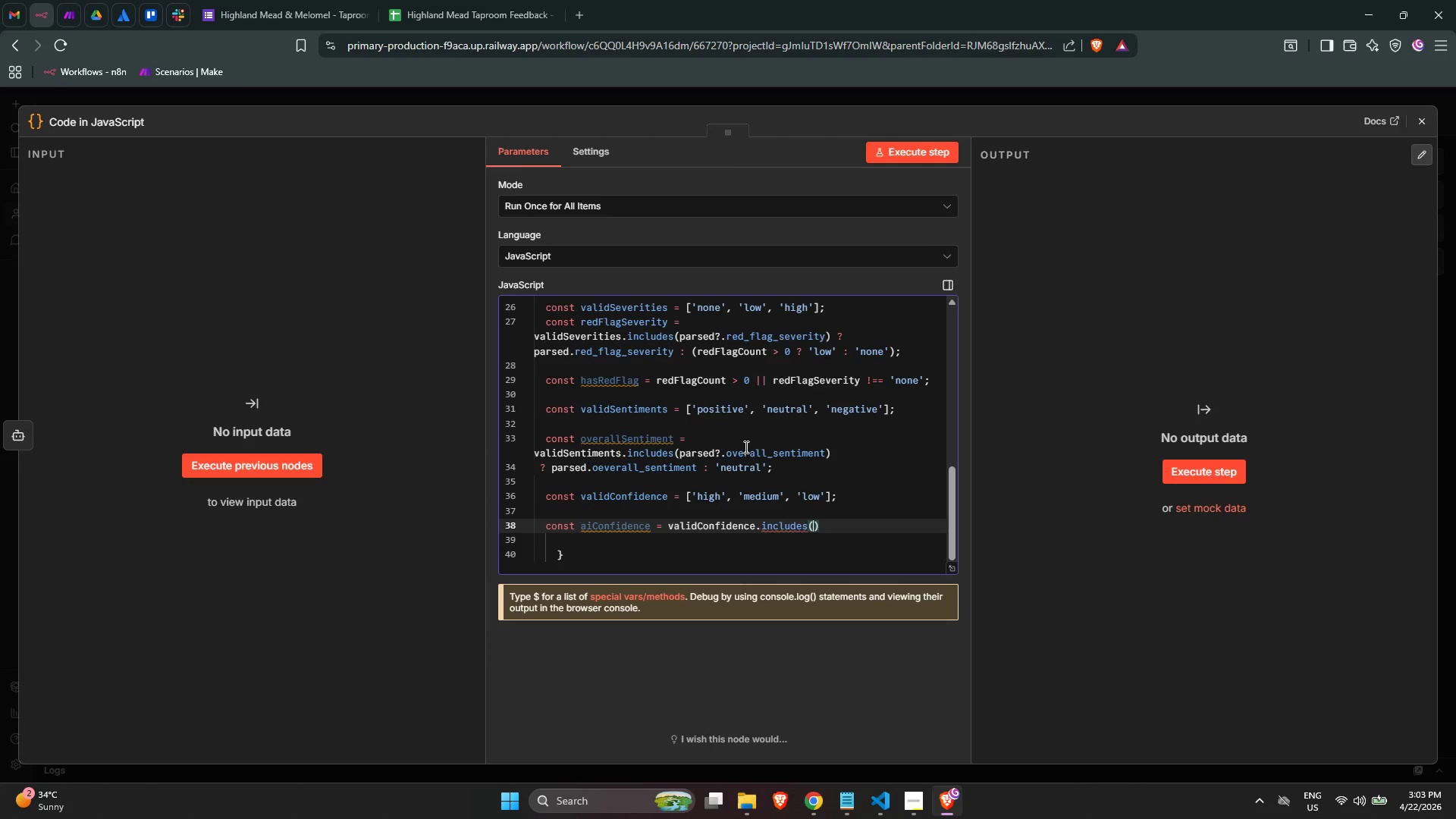 
type(par)
 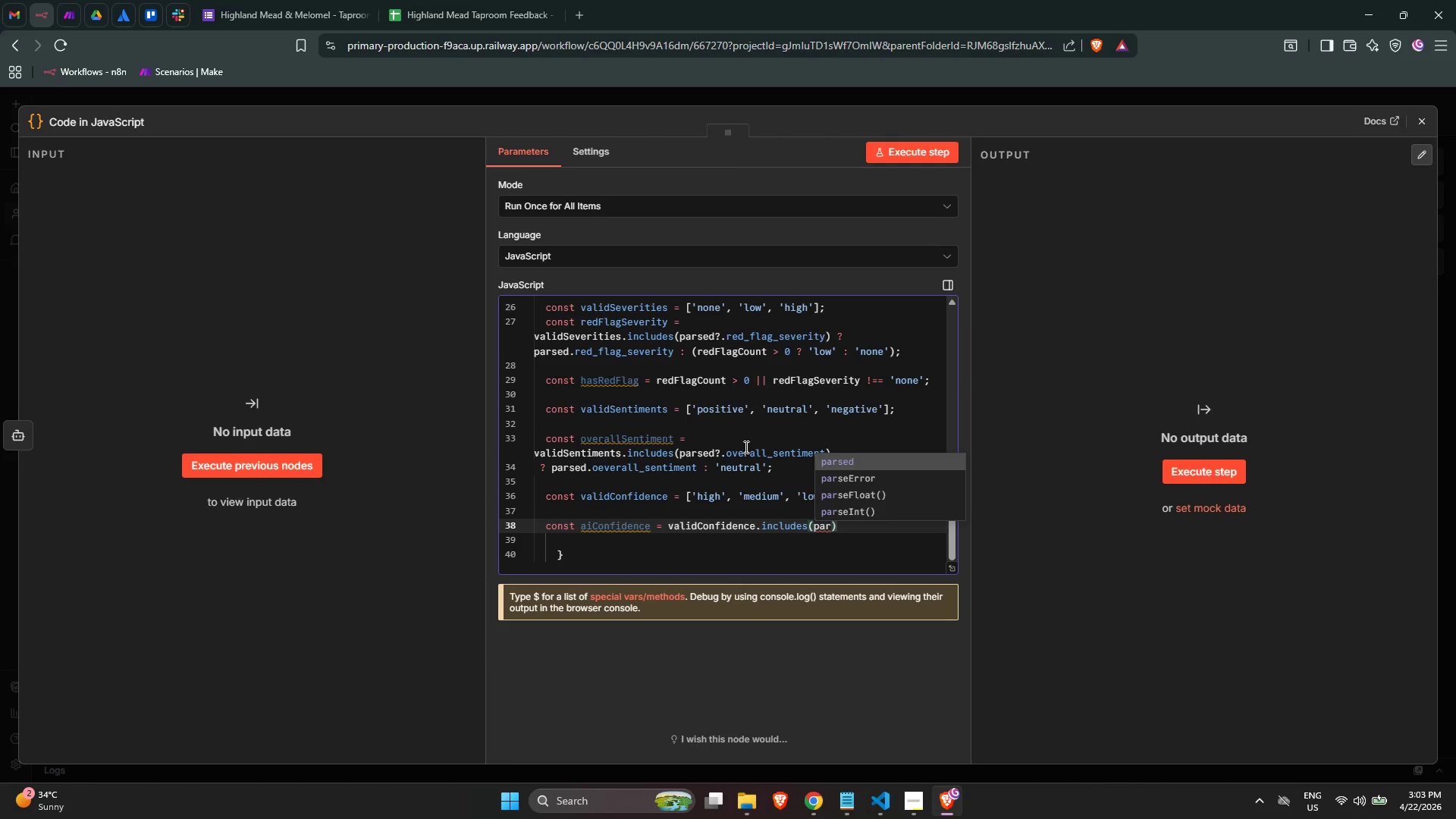 
key(Enter)
 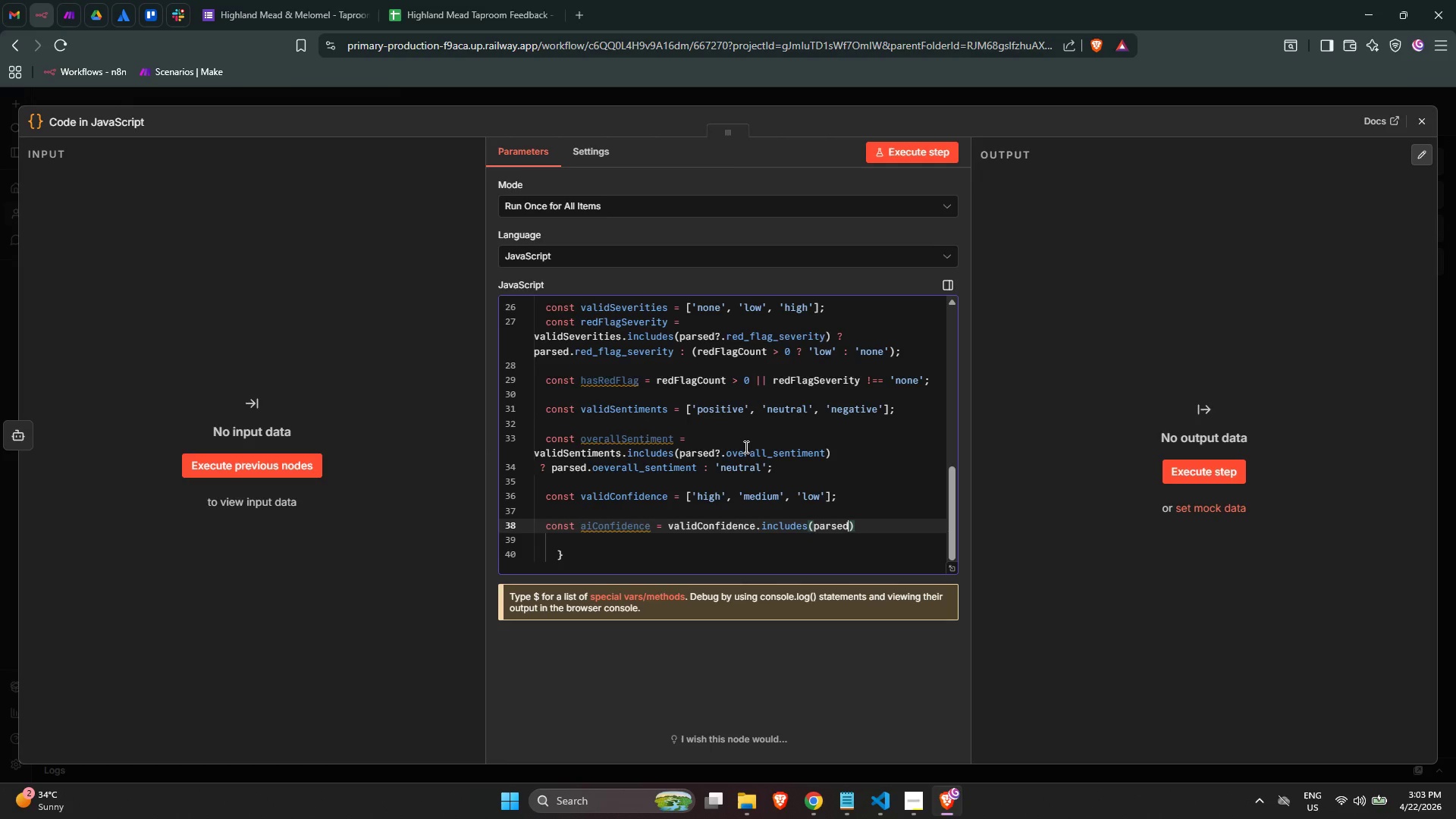 
type(?.confidence)
 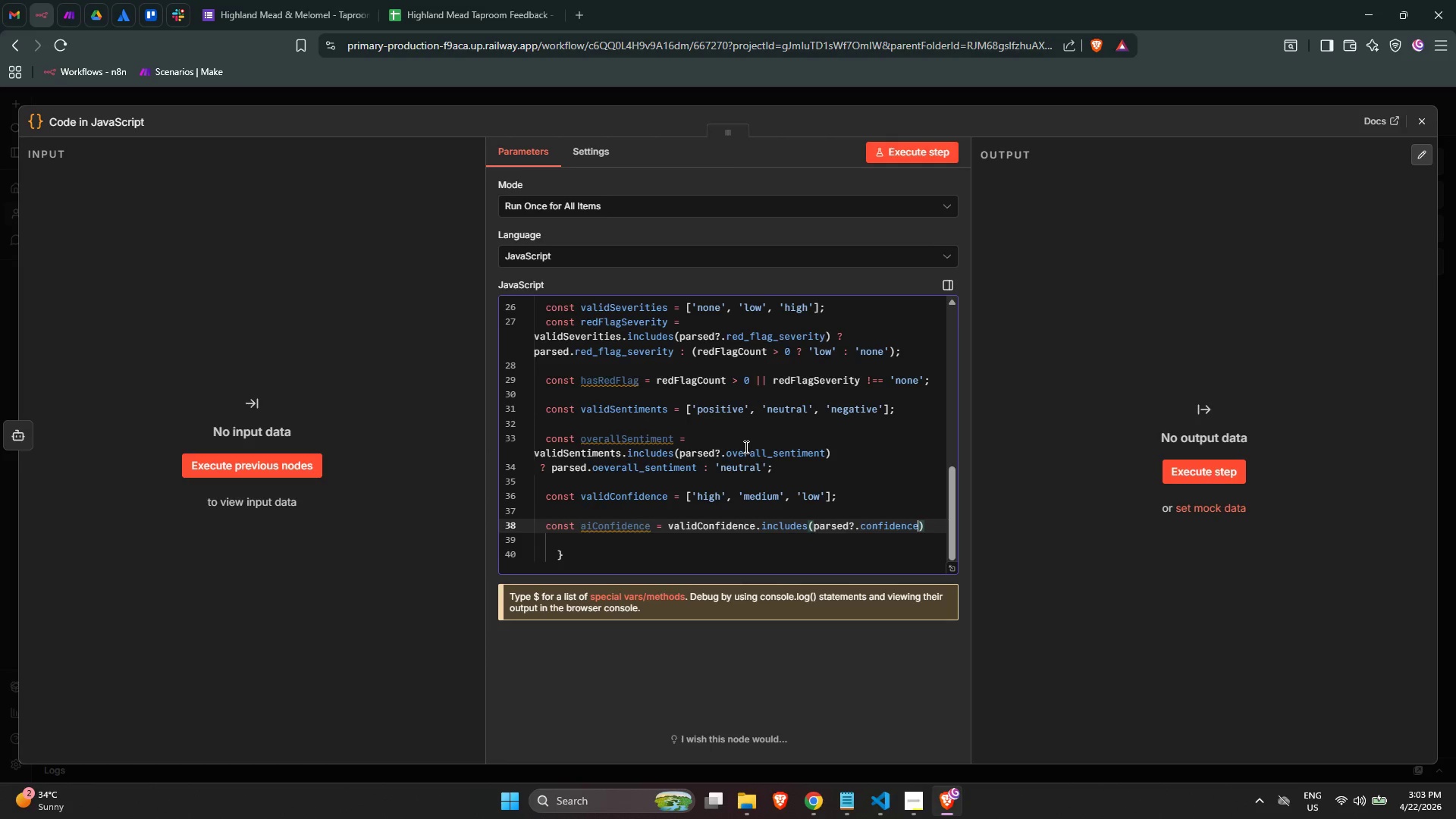 
key(ArrowRight)
 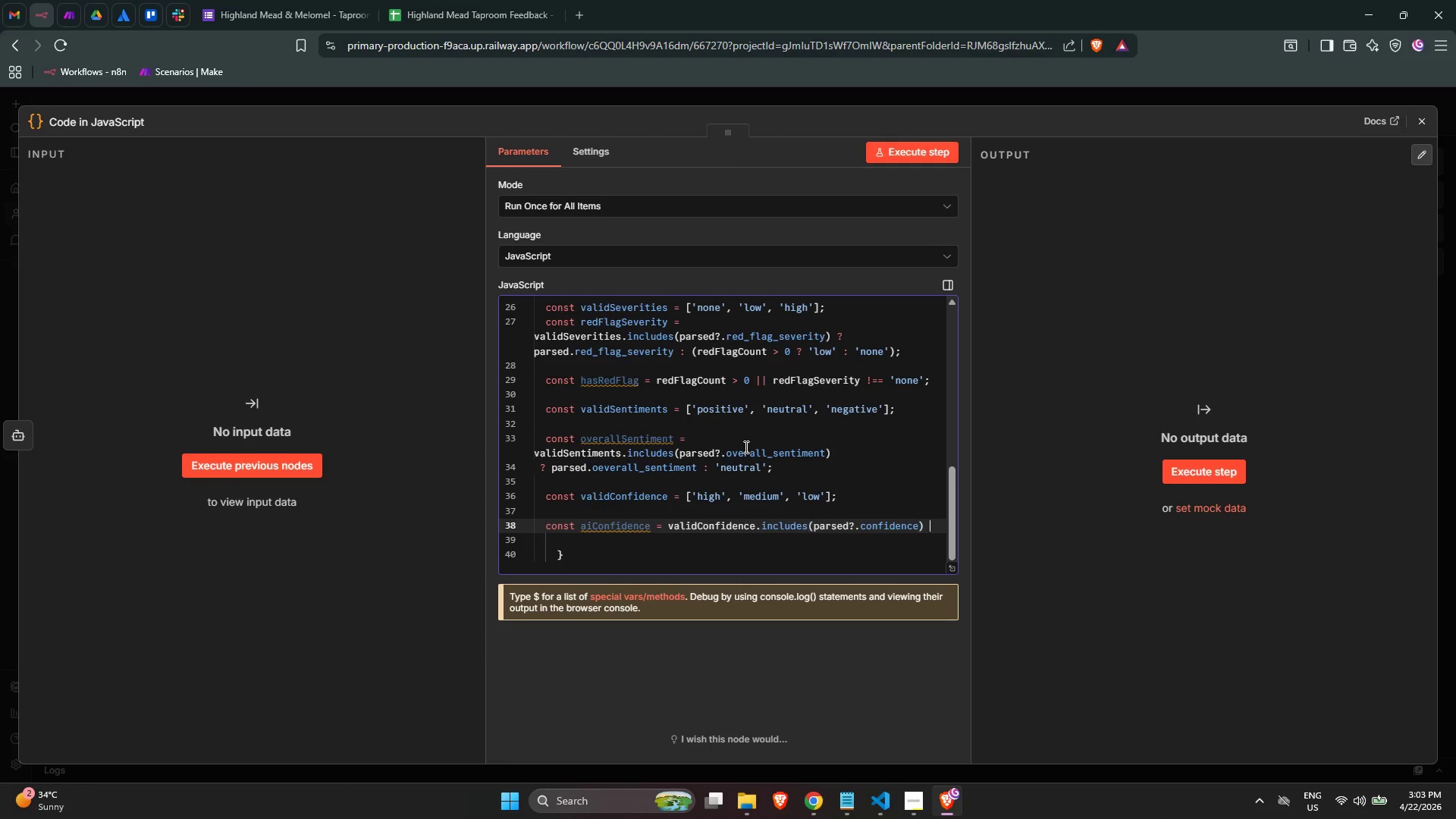 
type( ? parsed.confidence : low')
 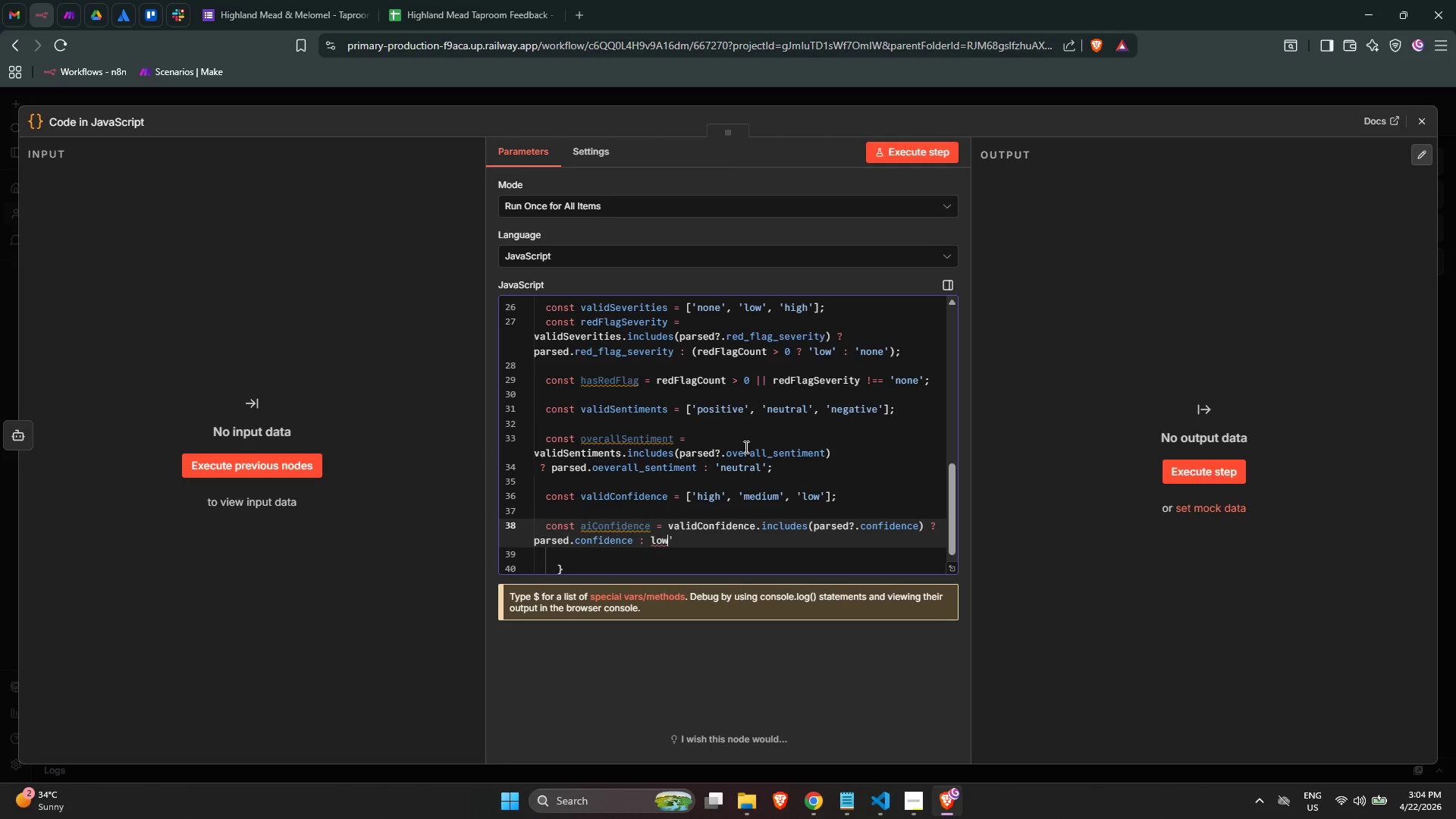 
key(Control+ArrowLeft)
 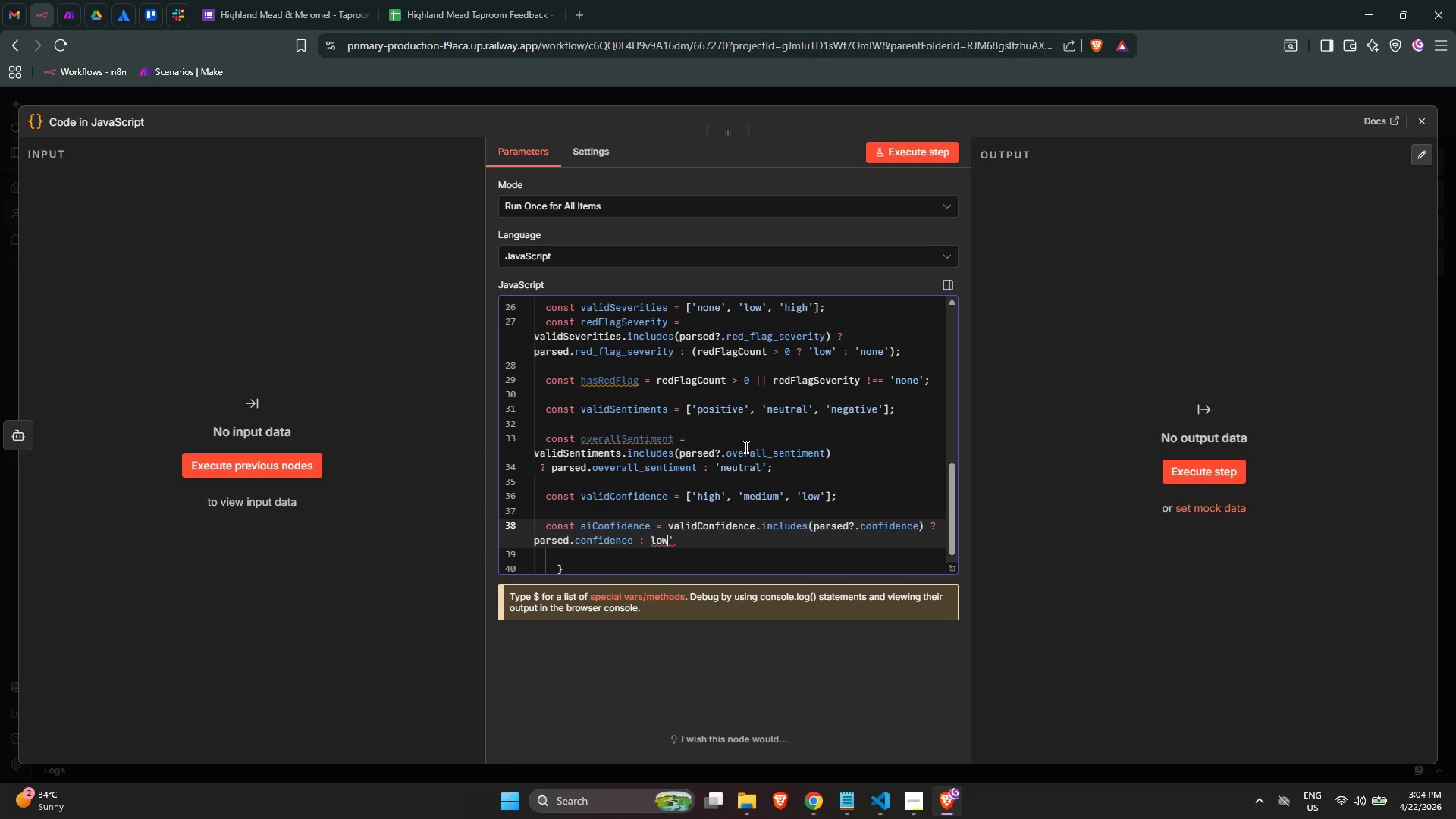 
key(Control+ArrowLeft)
 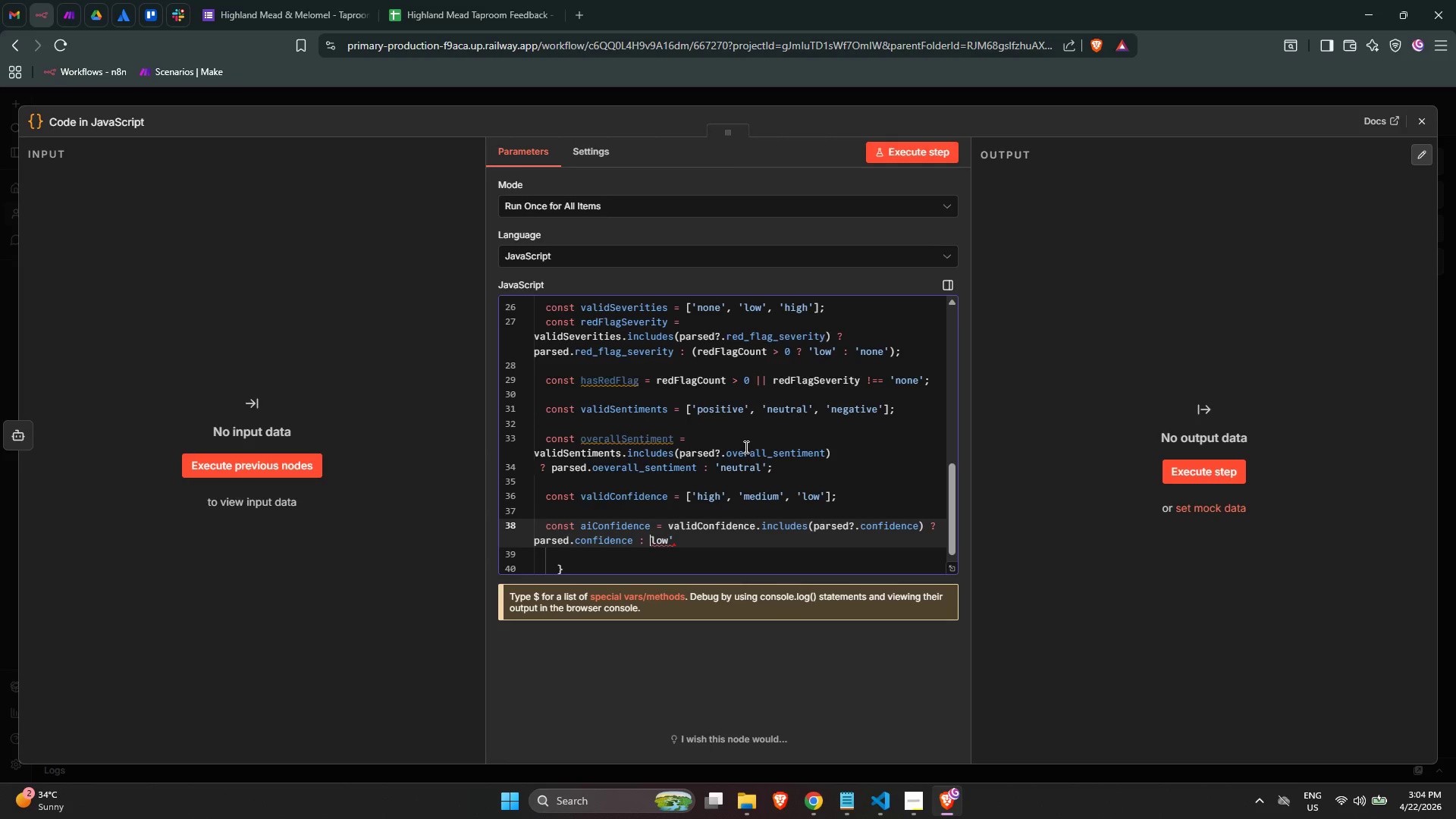 
key(Quote)
 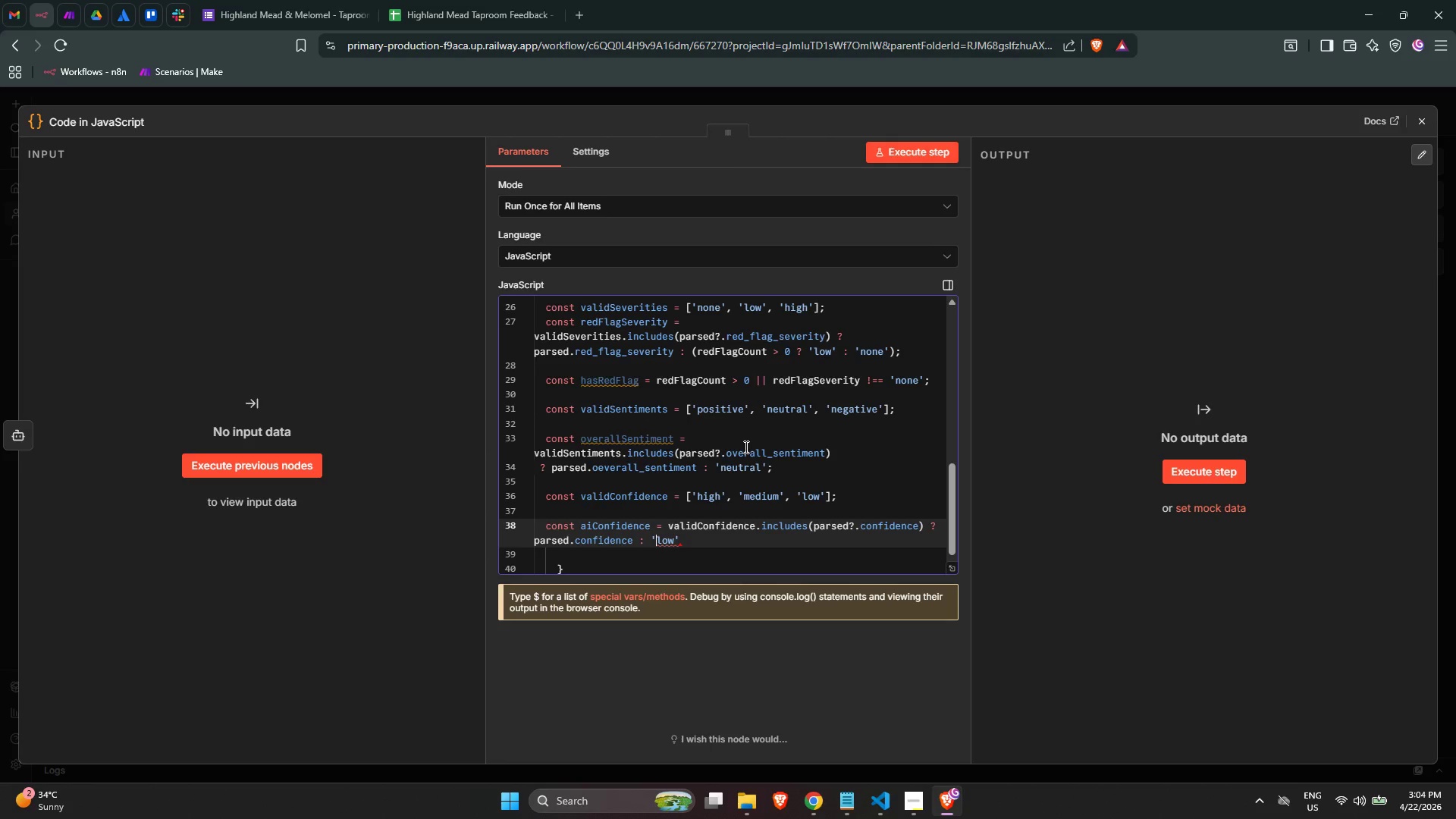 
key(Control+ArrowRight)
 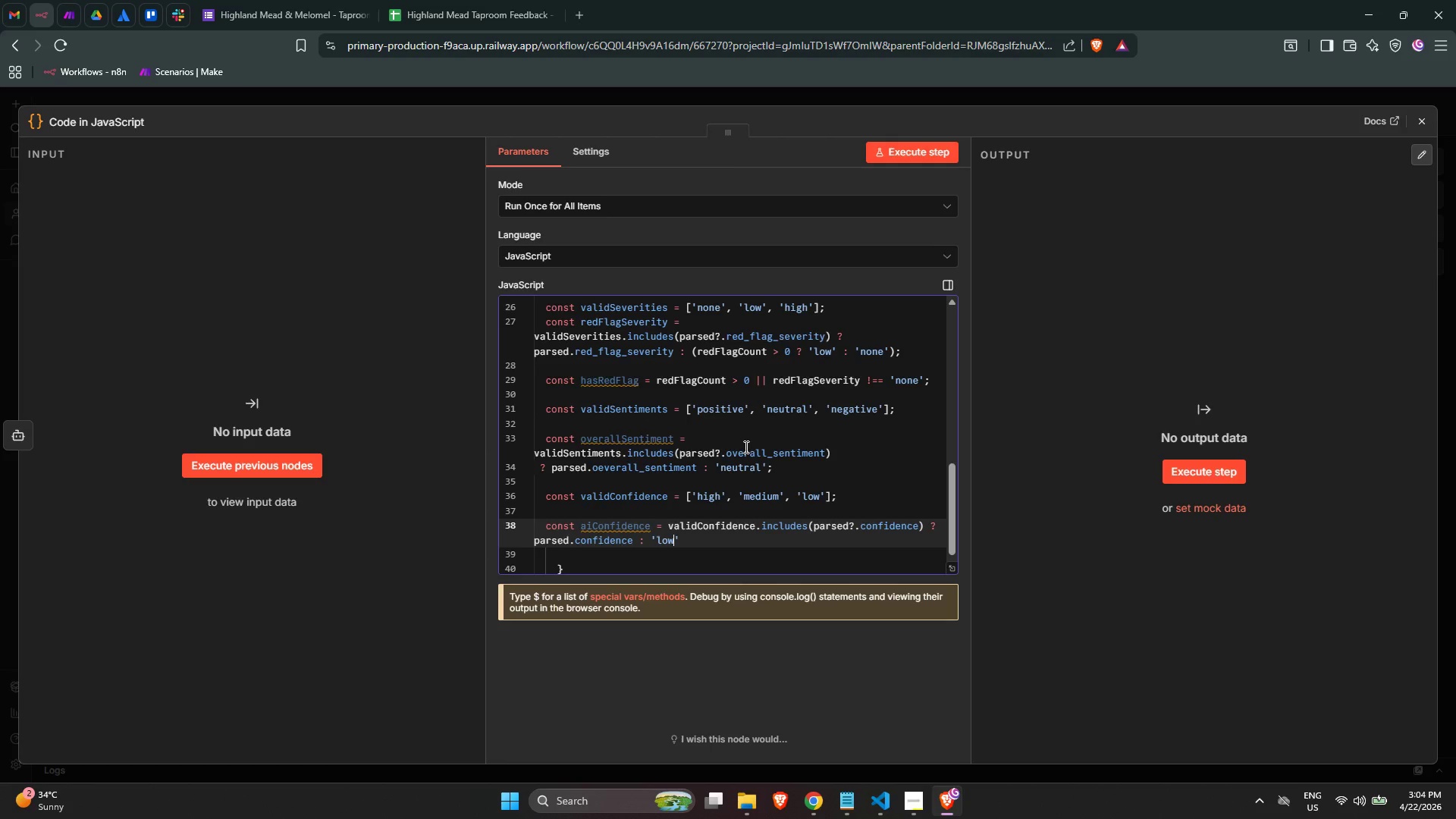 
key(Control+ArrowRight)
 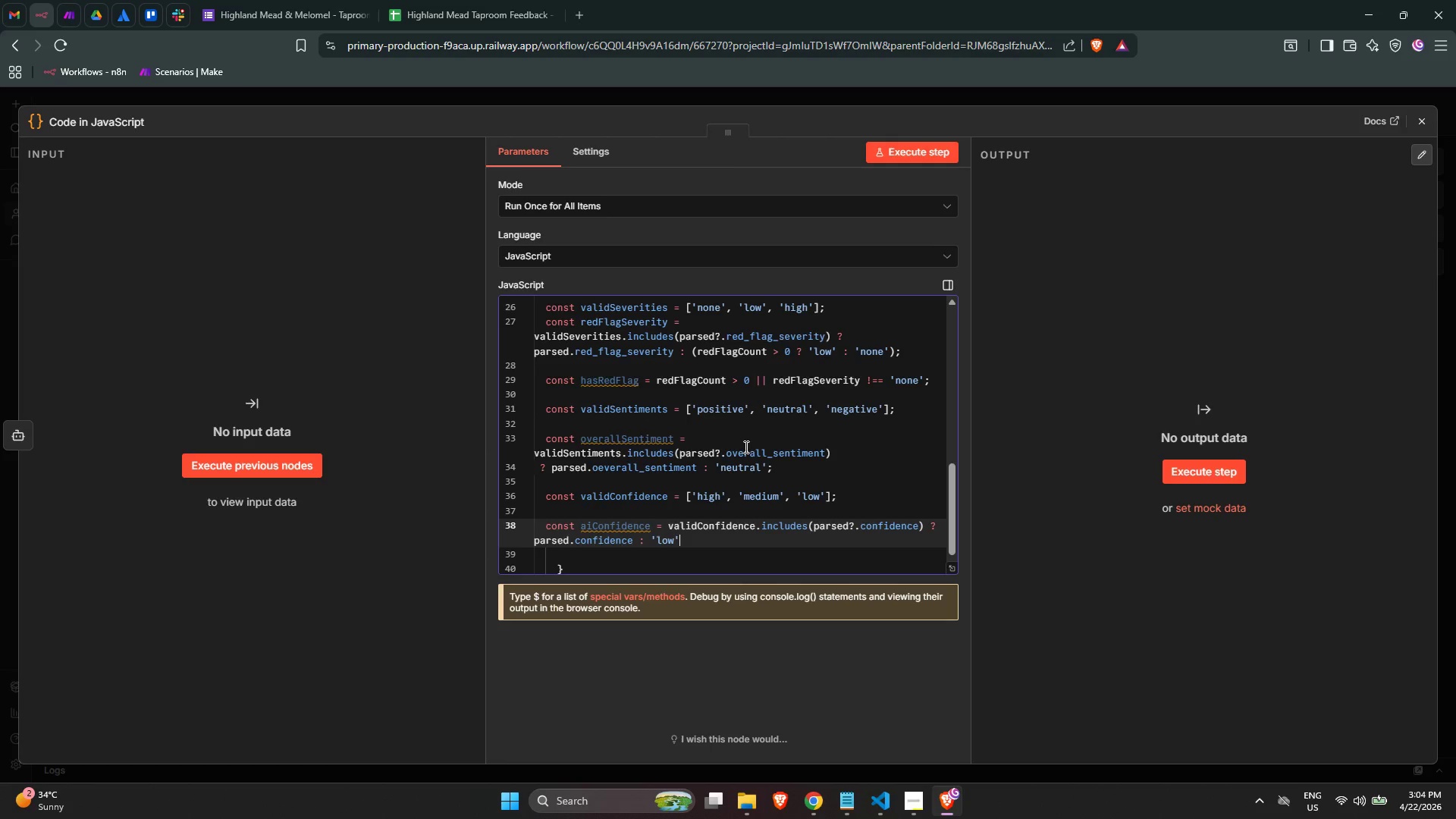 
key(Semicolon)
 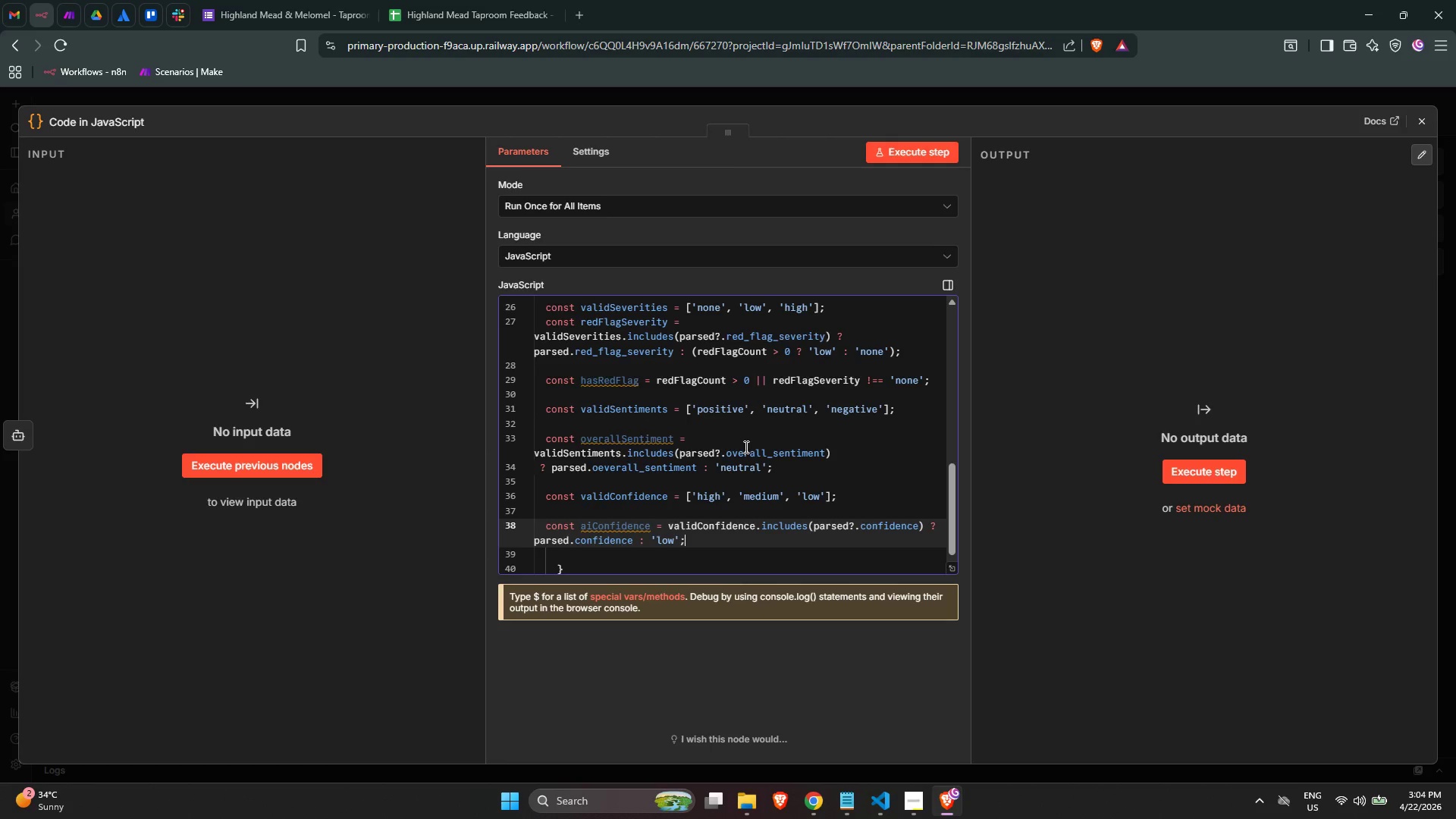 
key(Enter)
 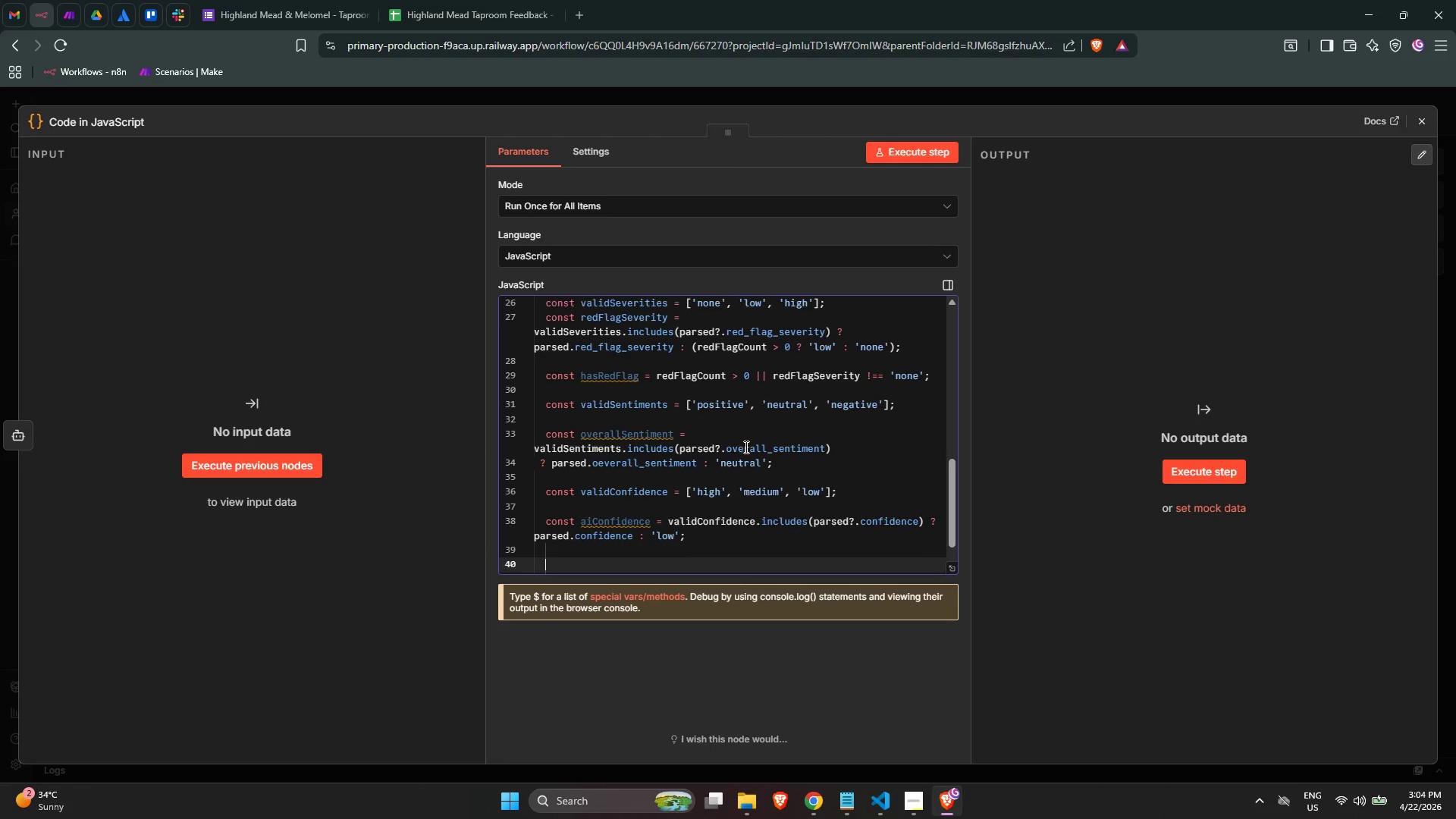 
key(Enter)
 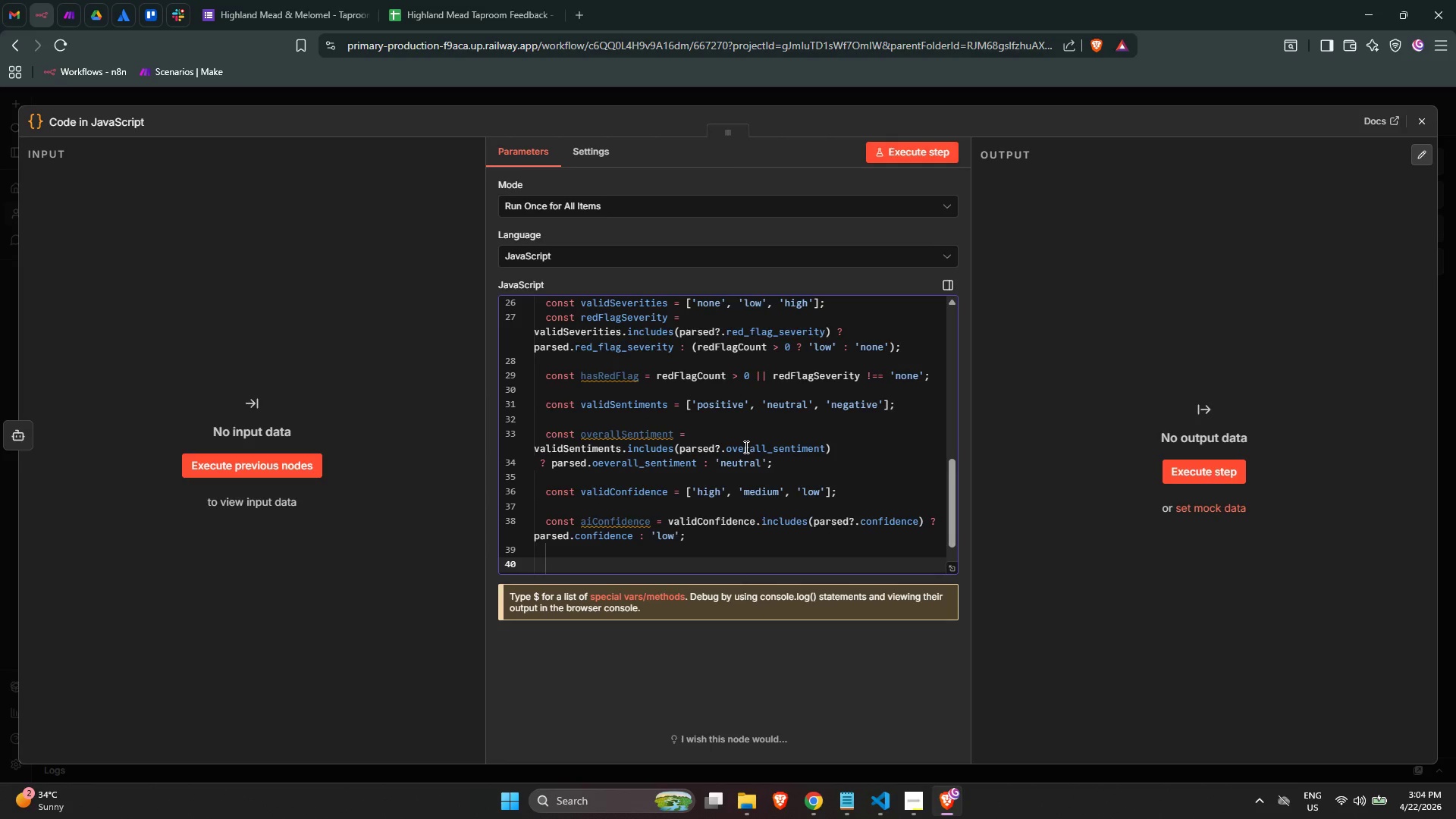 
type(const sweetnessLbae)
key(Backspace)
key(Backspace)
key(Backspace)
type(abel -)
key(Backspace)
type(= sweetness ? `${sweetnes)
 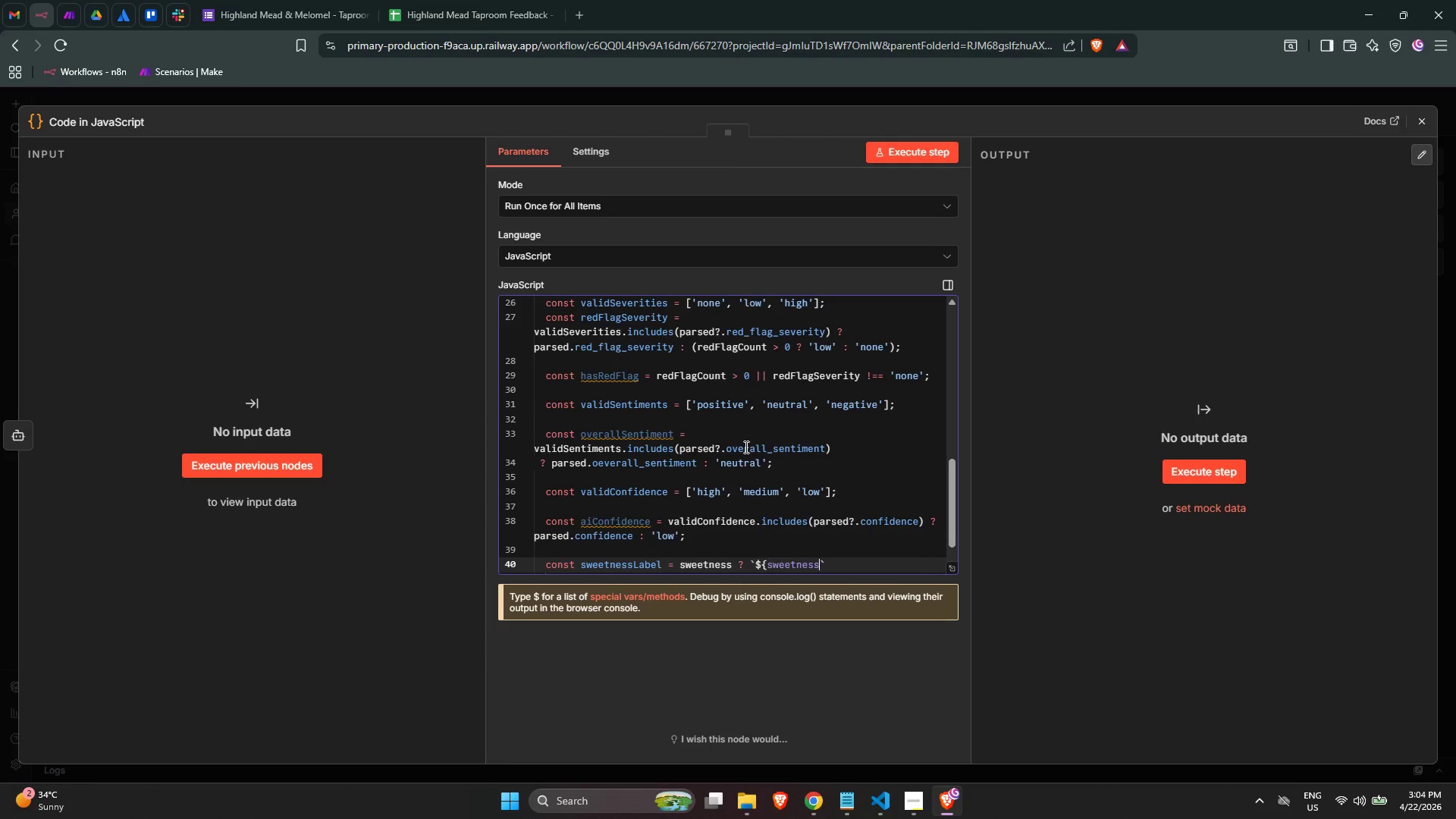 
 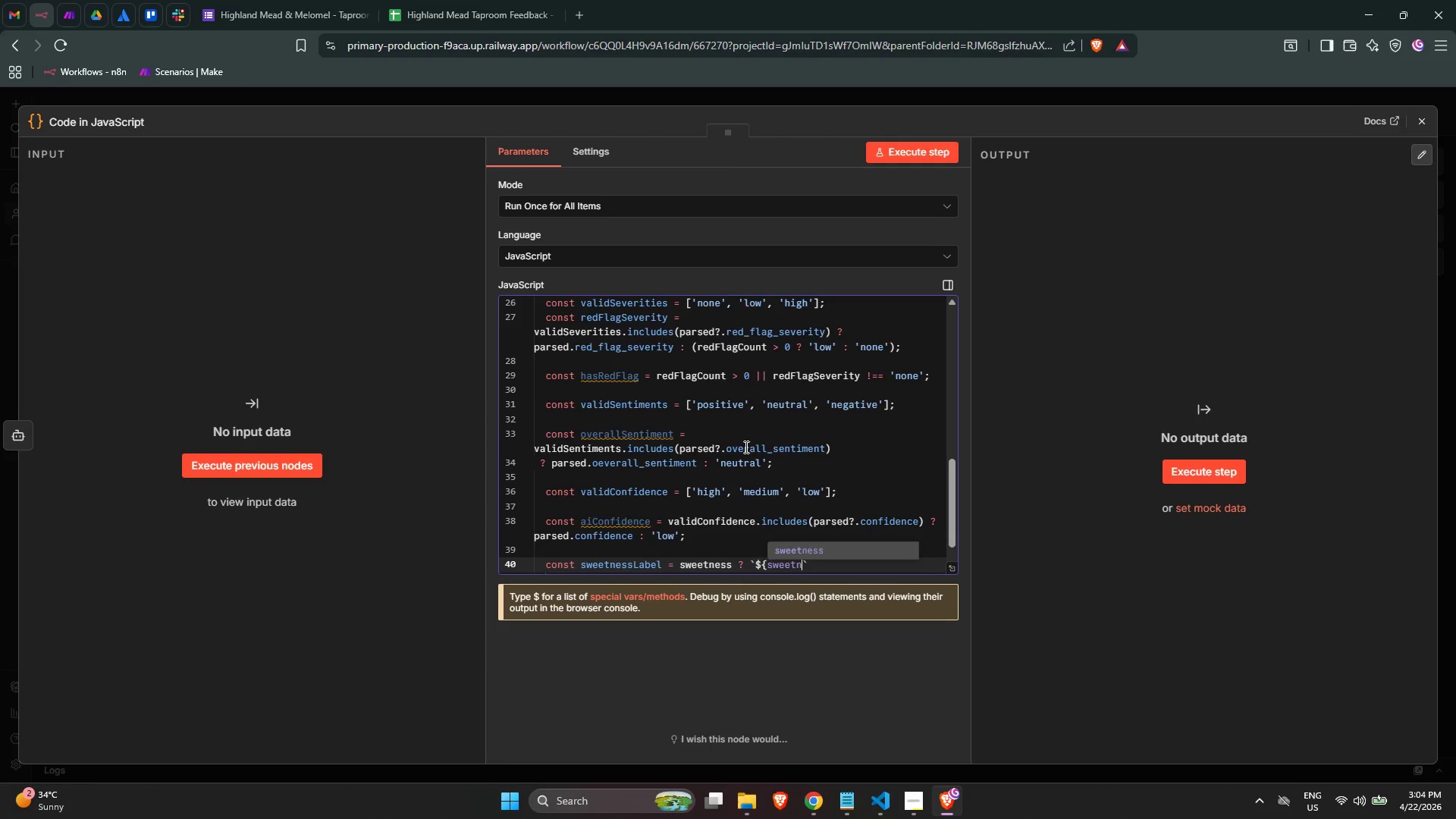 
key(Enter)
 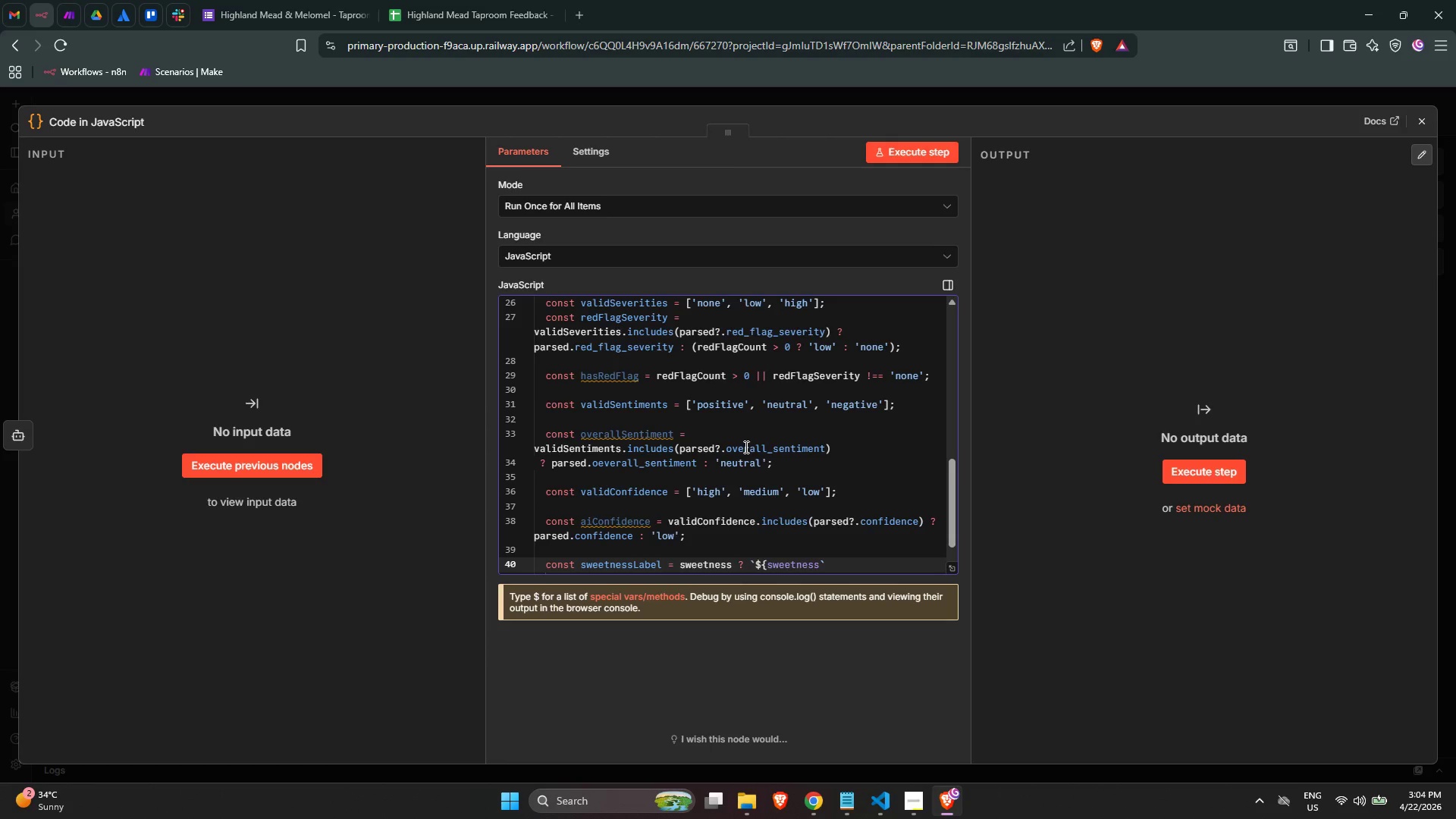 
key(ArrowRight)
 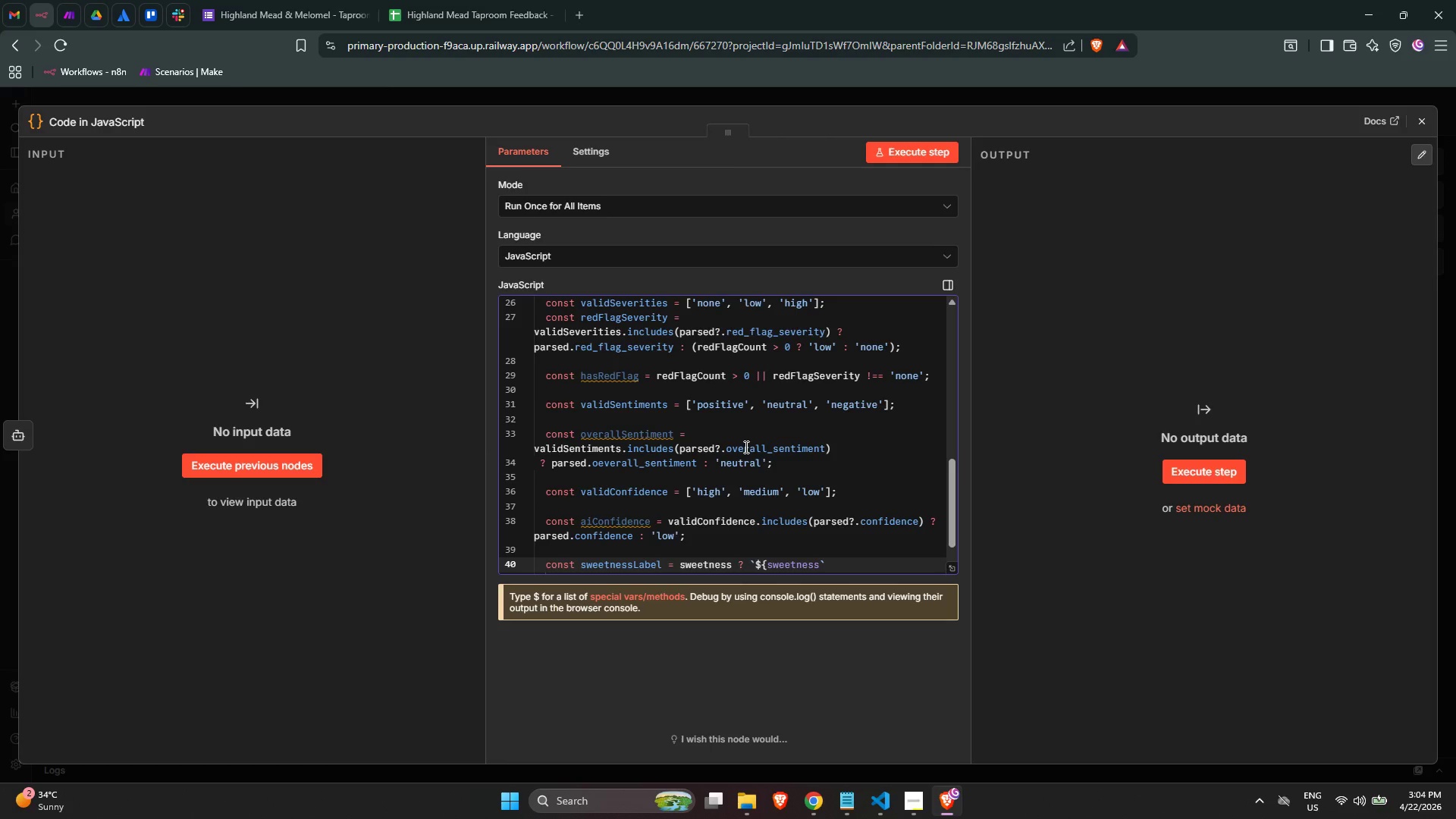 
key(ArrowLeft)
 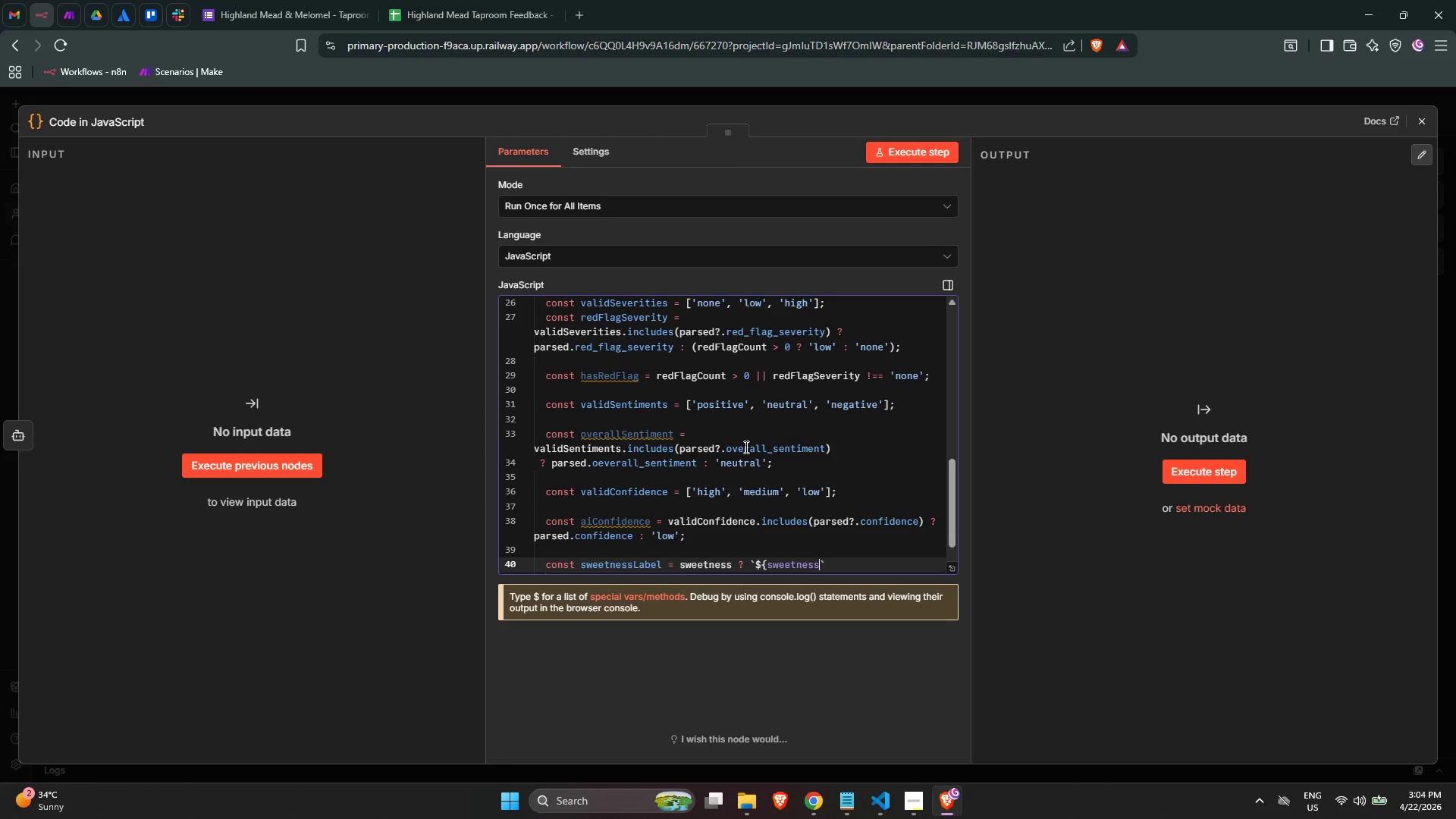 
type(}/5 (${})
 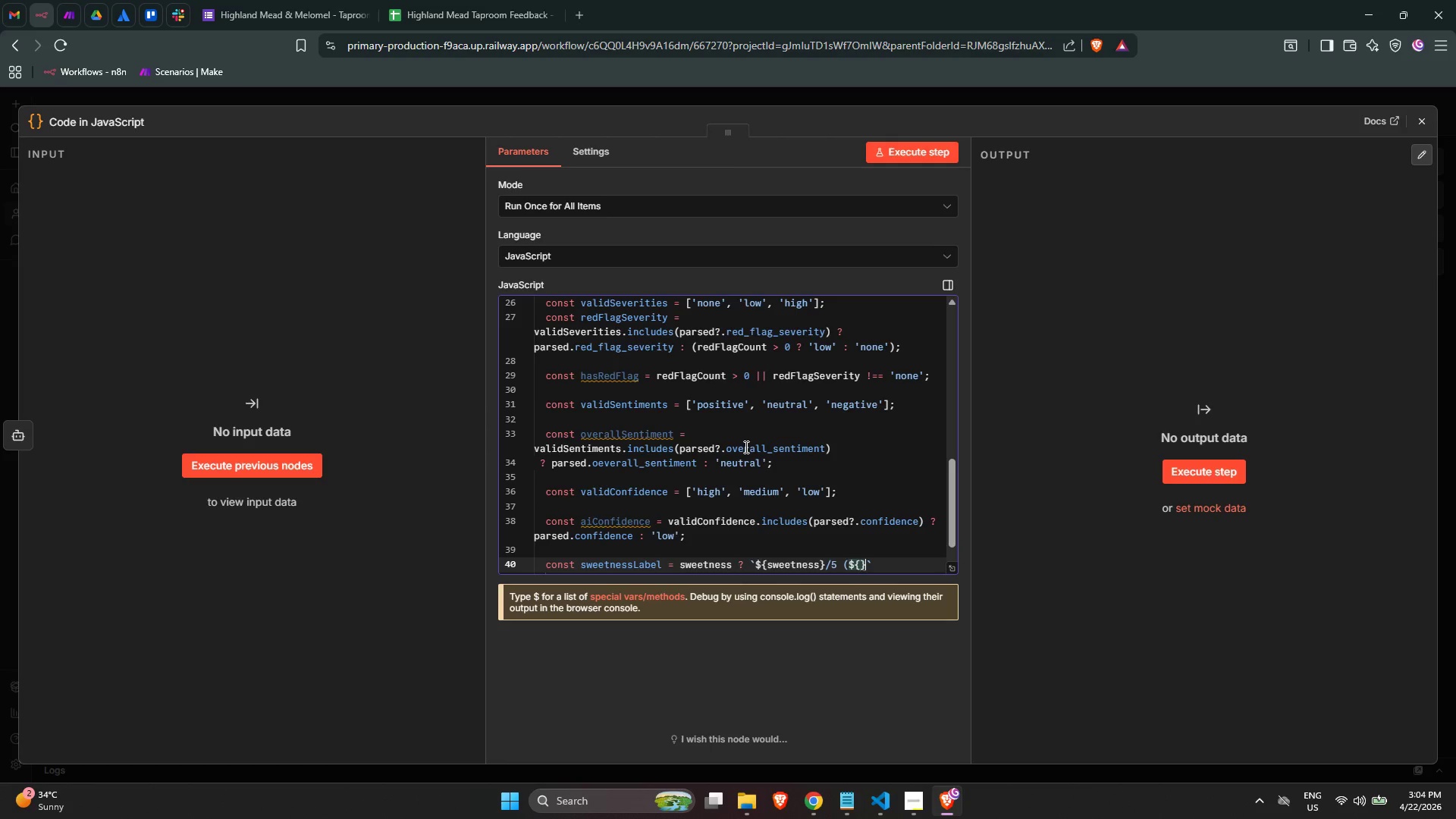 
key(ArrowLeft)
 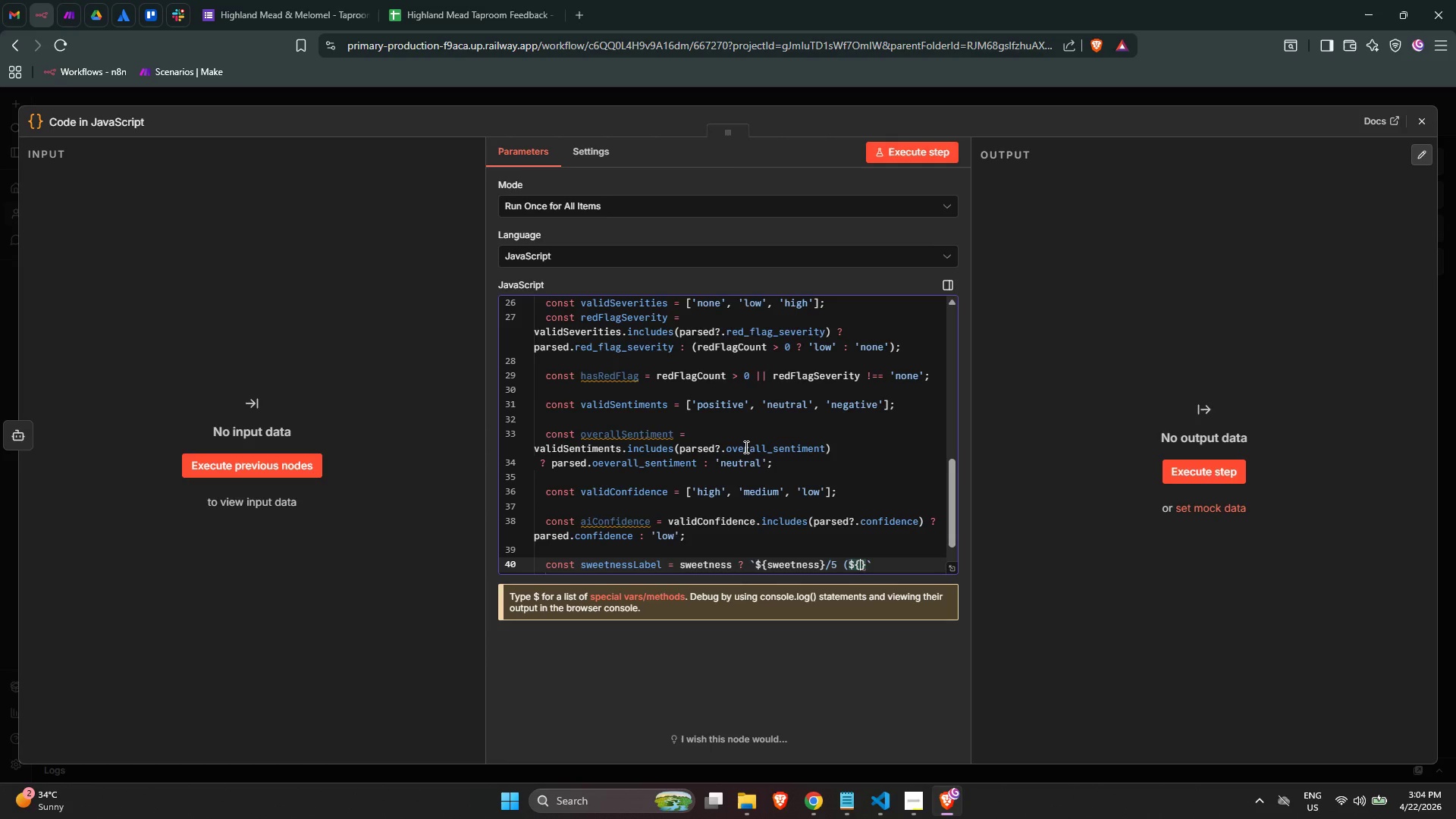 
key(BracketLeft)
 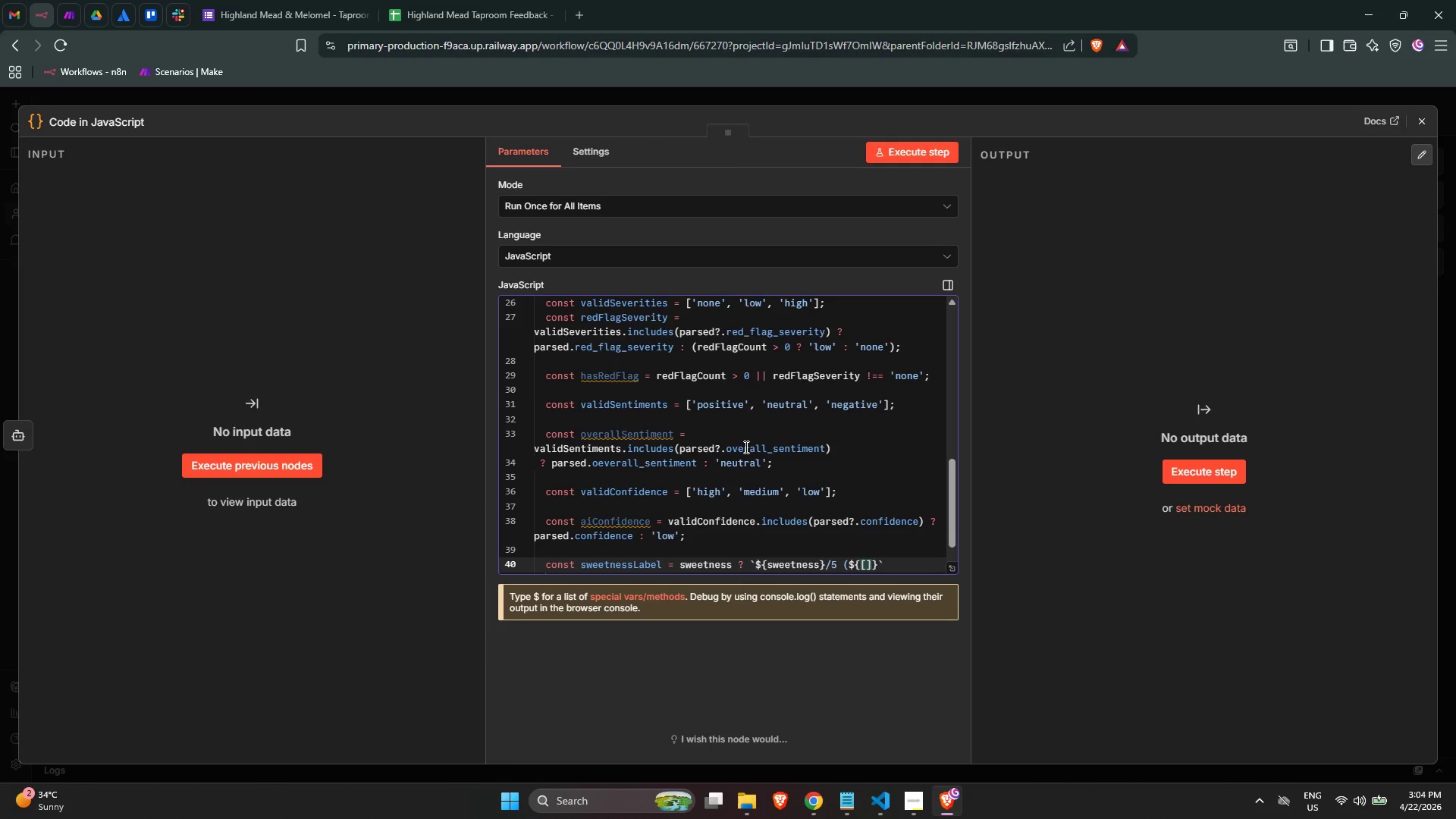 
key(Quote)
 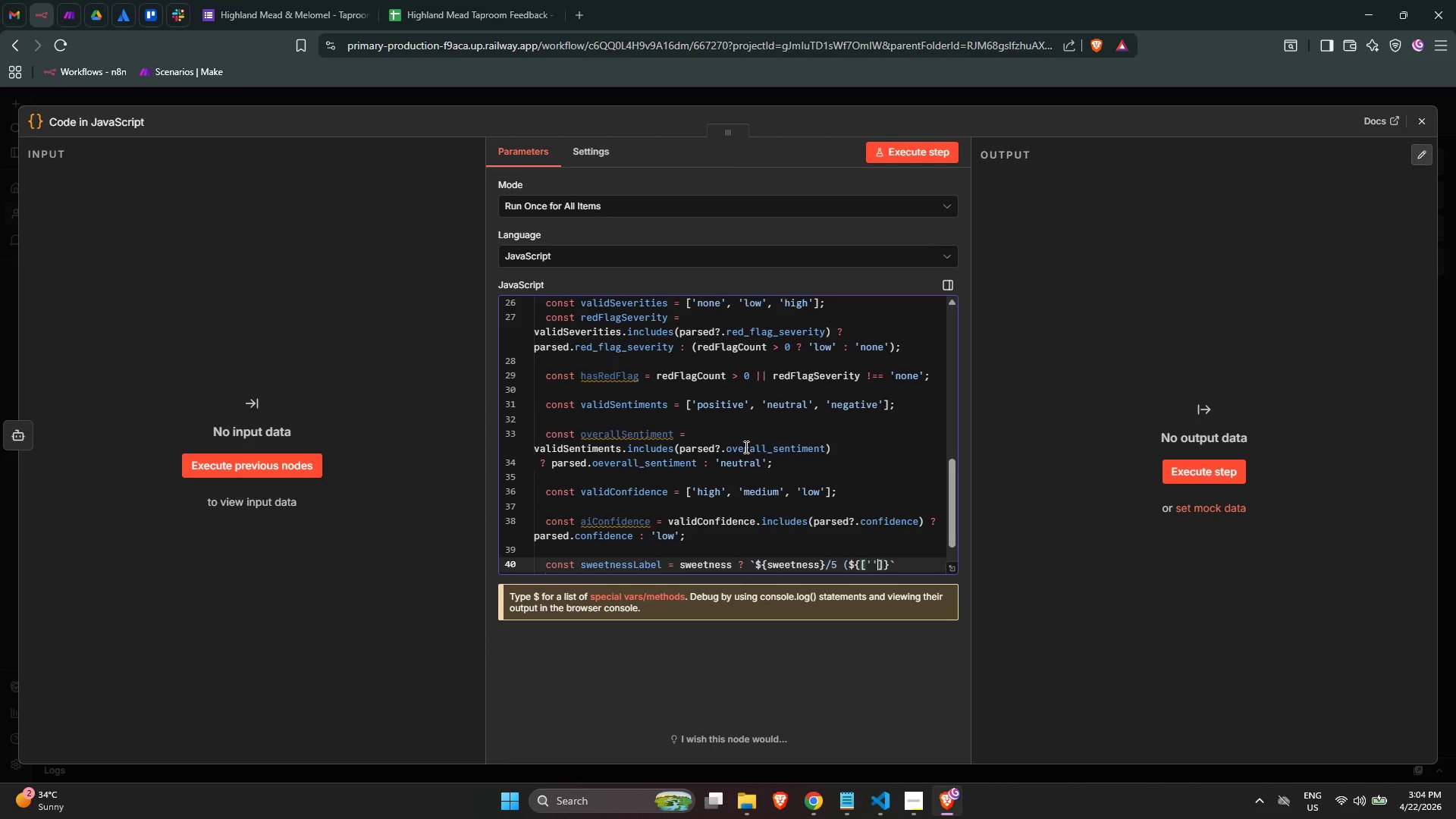 
key(Quote)
 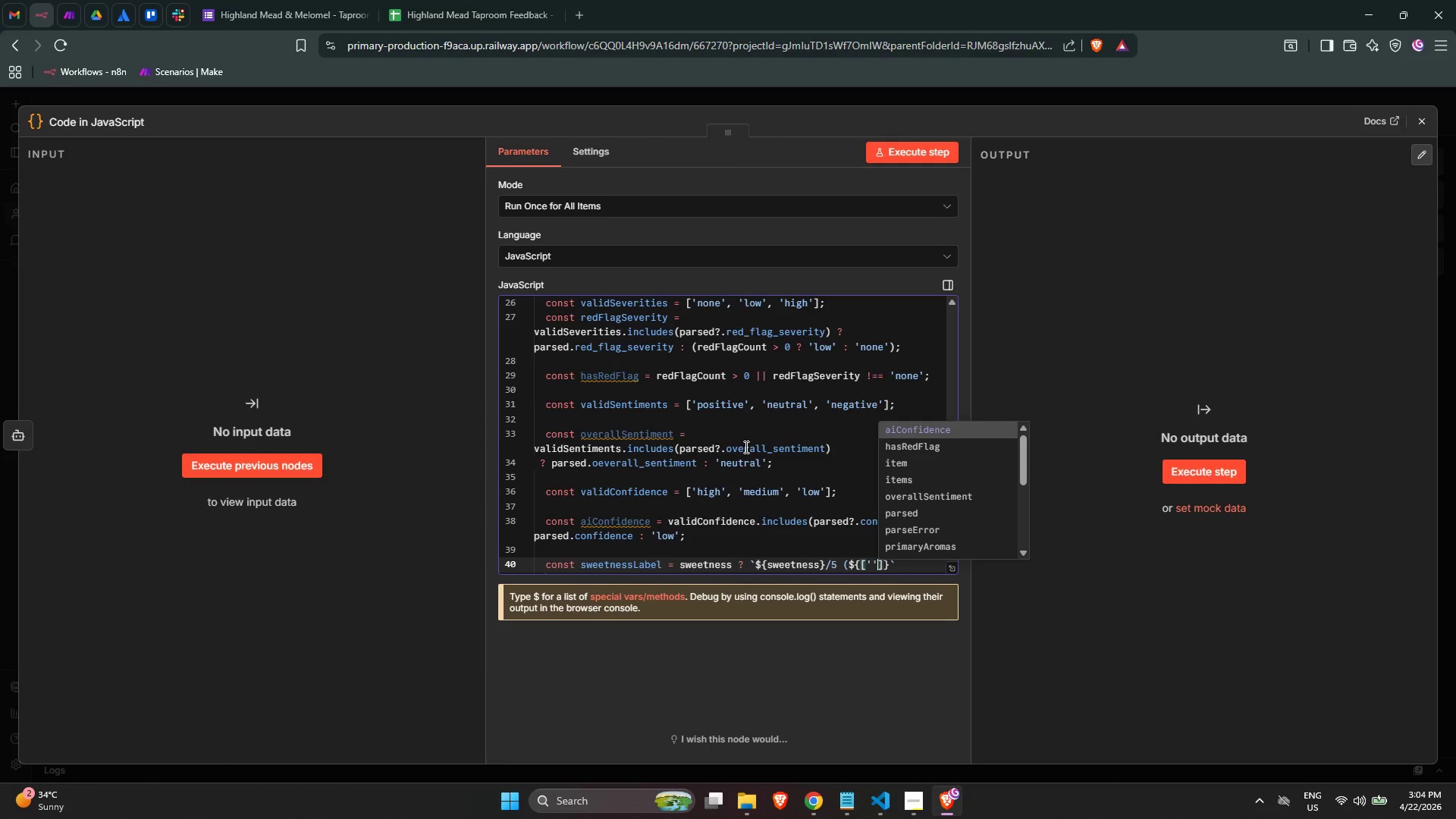 
key(Comma)
 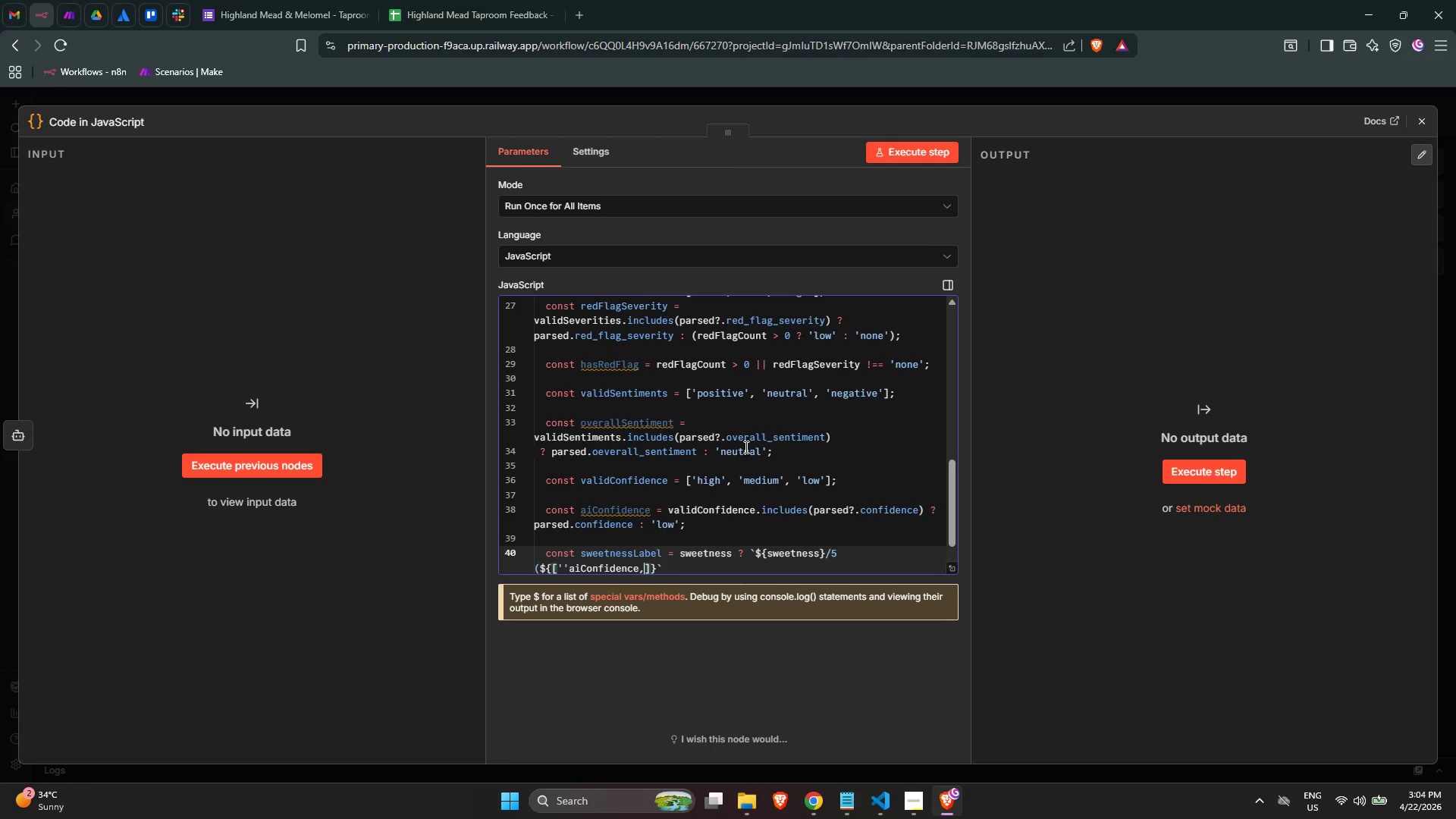 
key(Space)
 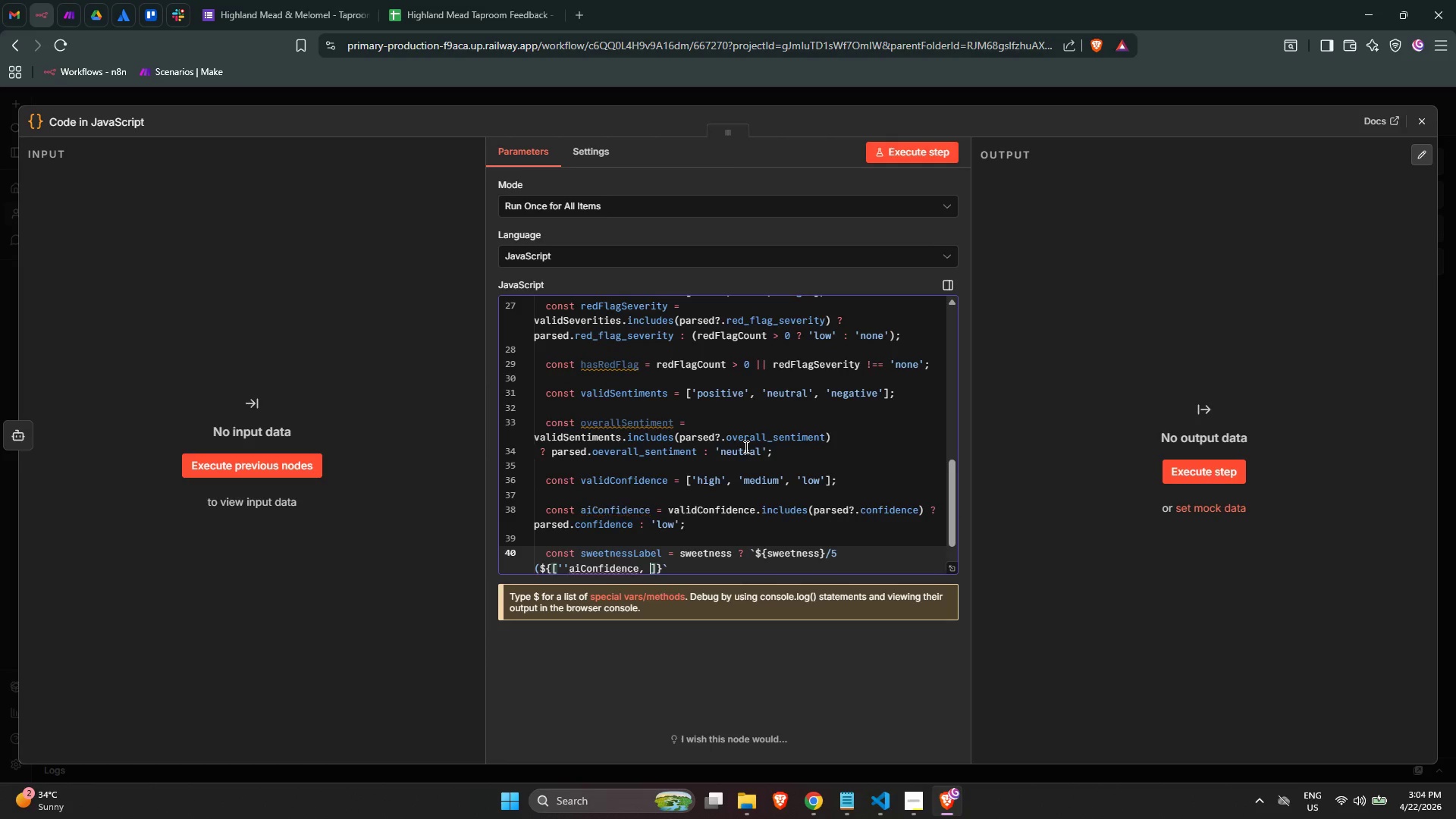 
key(Quote)
 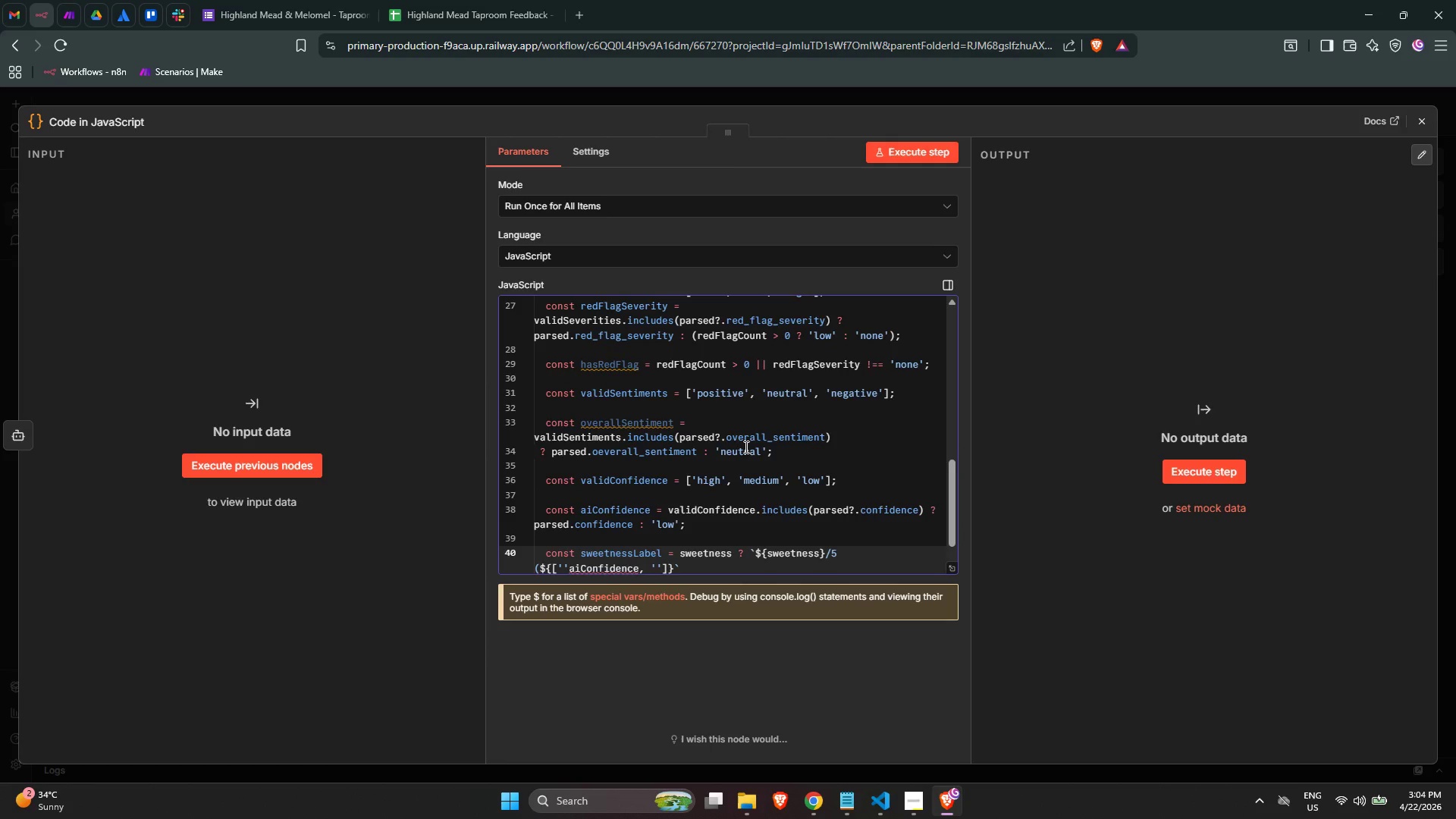 
key(Quote)
 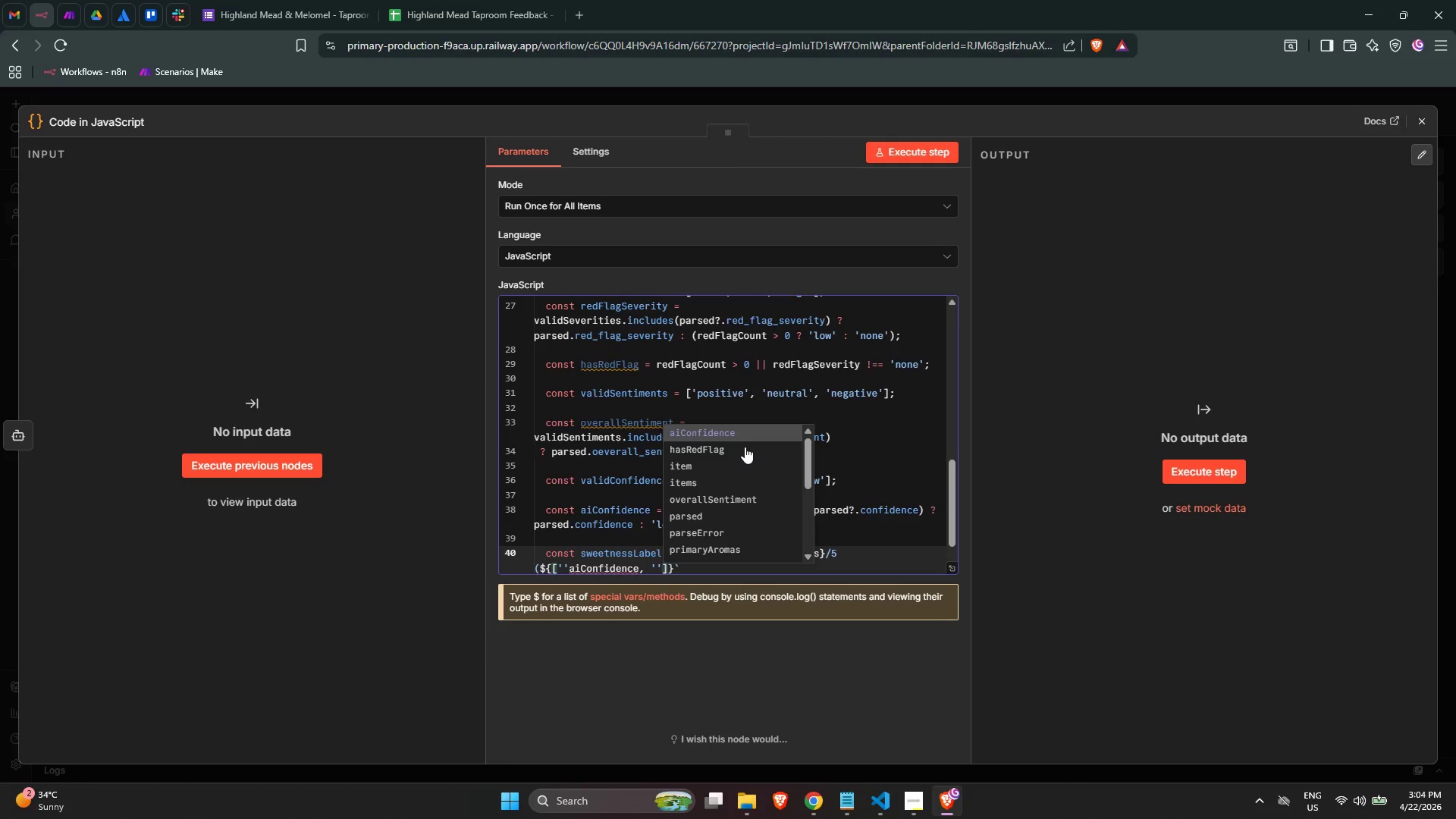 
key(ArrowLeft)
 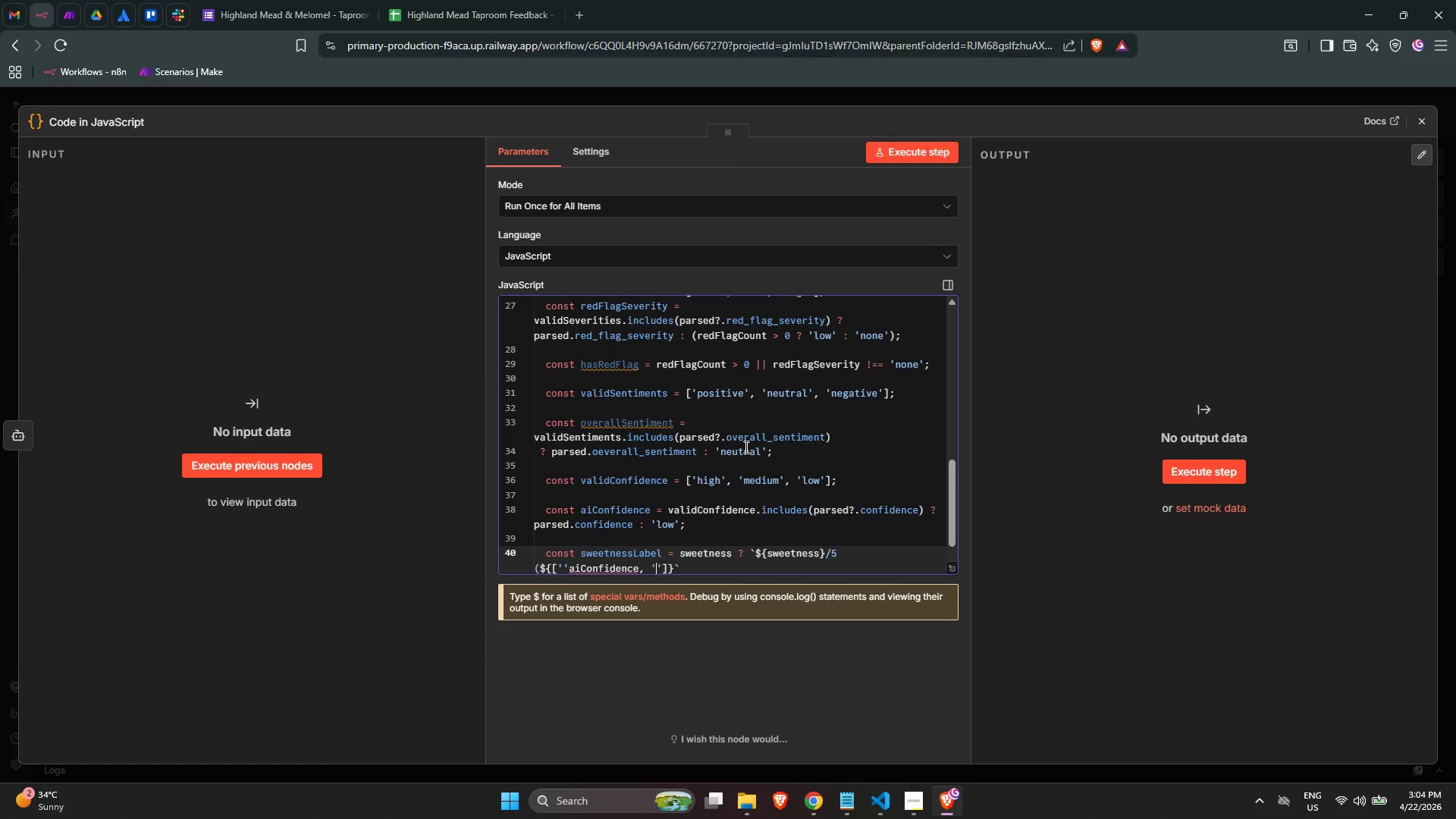 
key(ArrowLeft)
 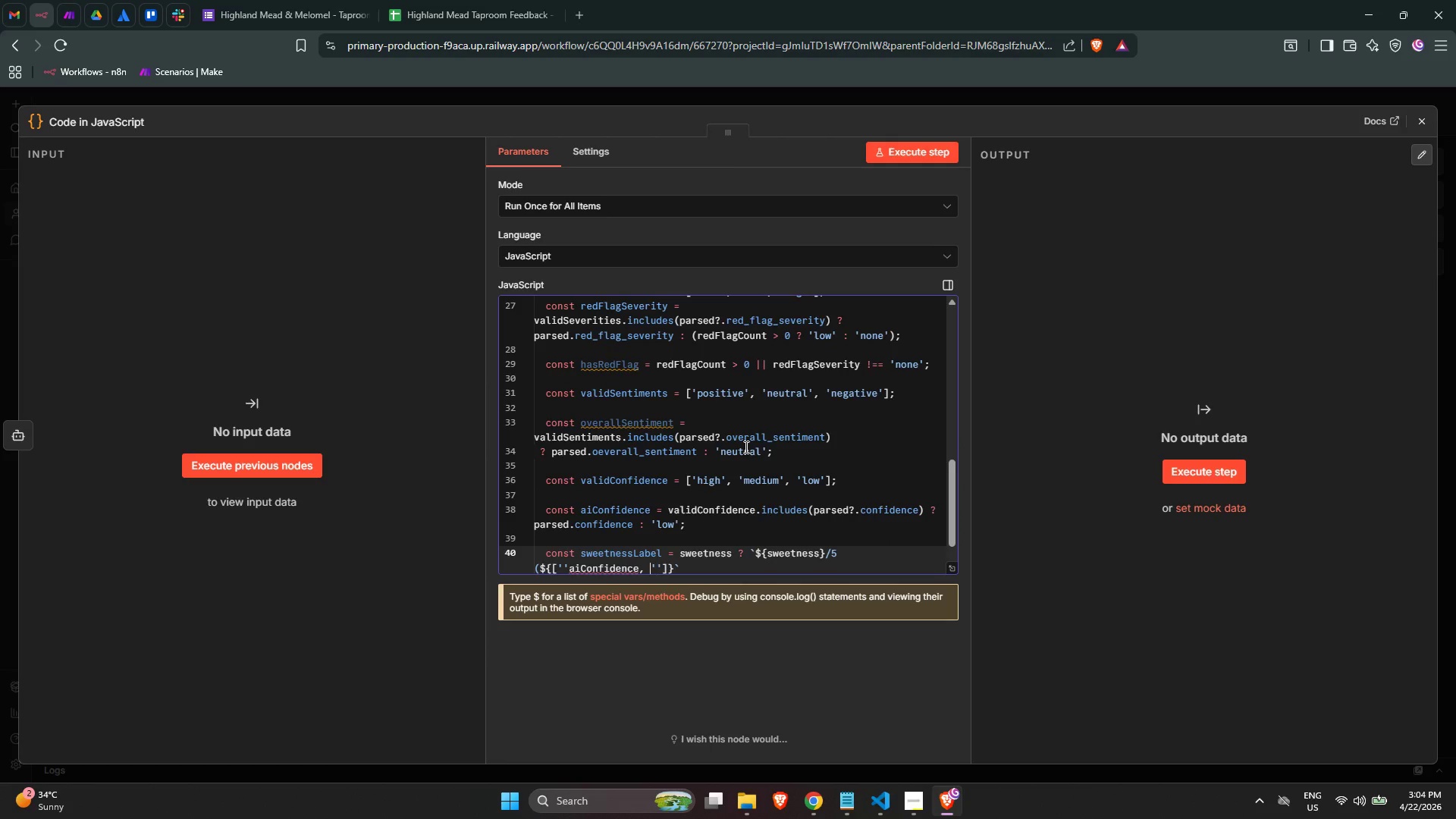 
key(ArrowLeft)
 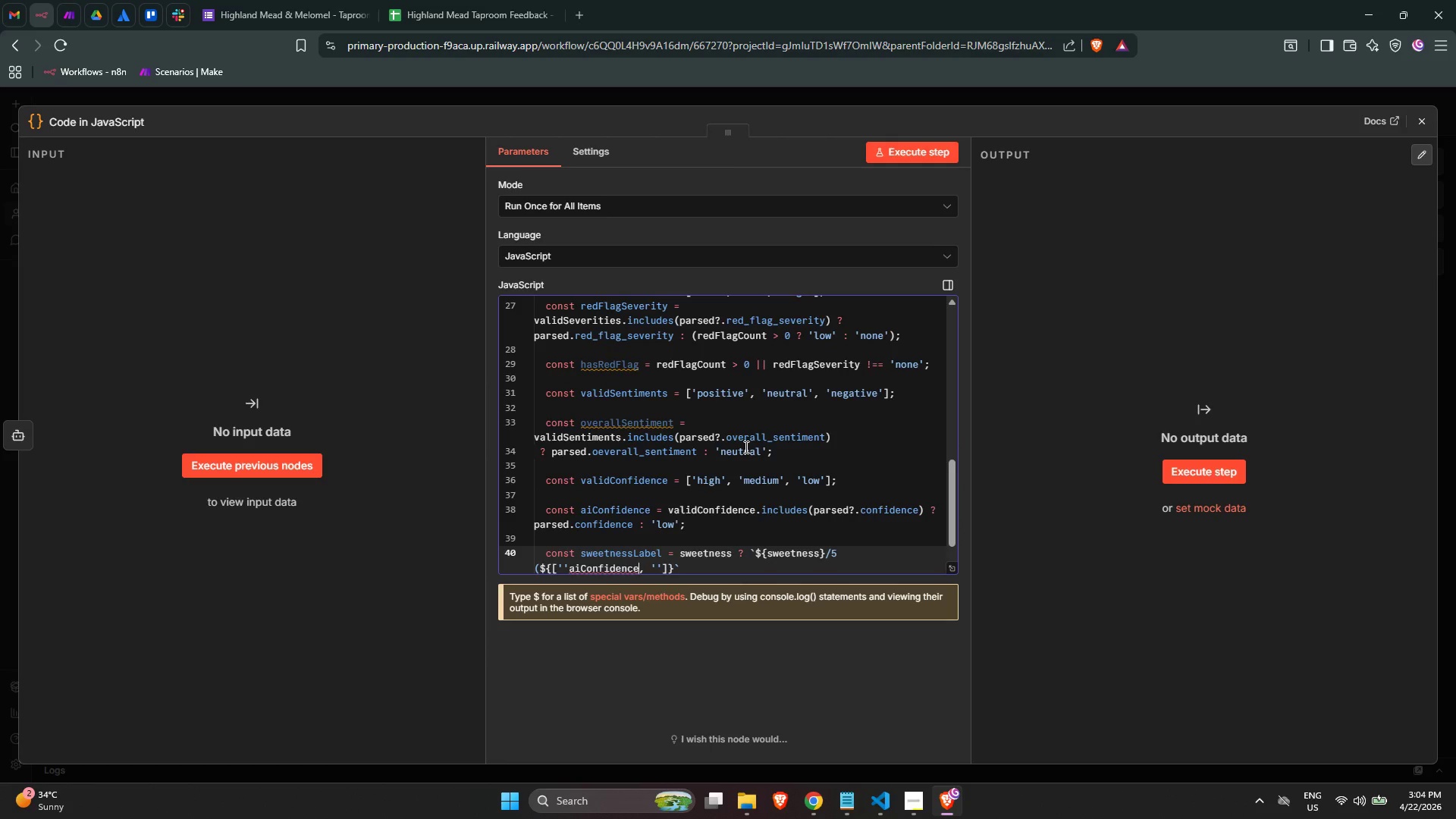 
key(ArrowLeft)
 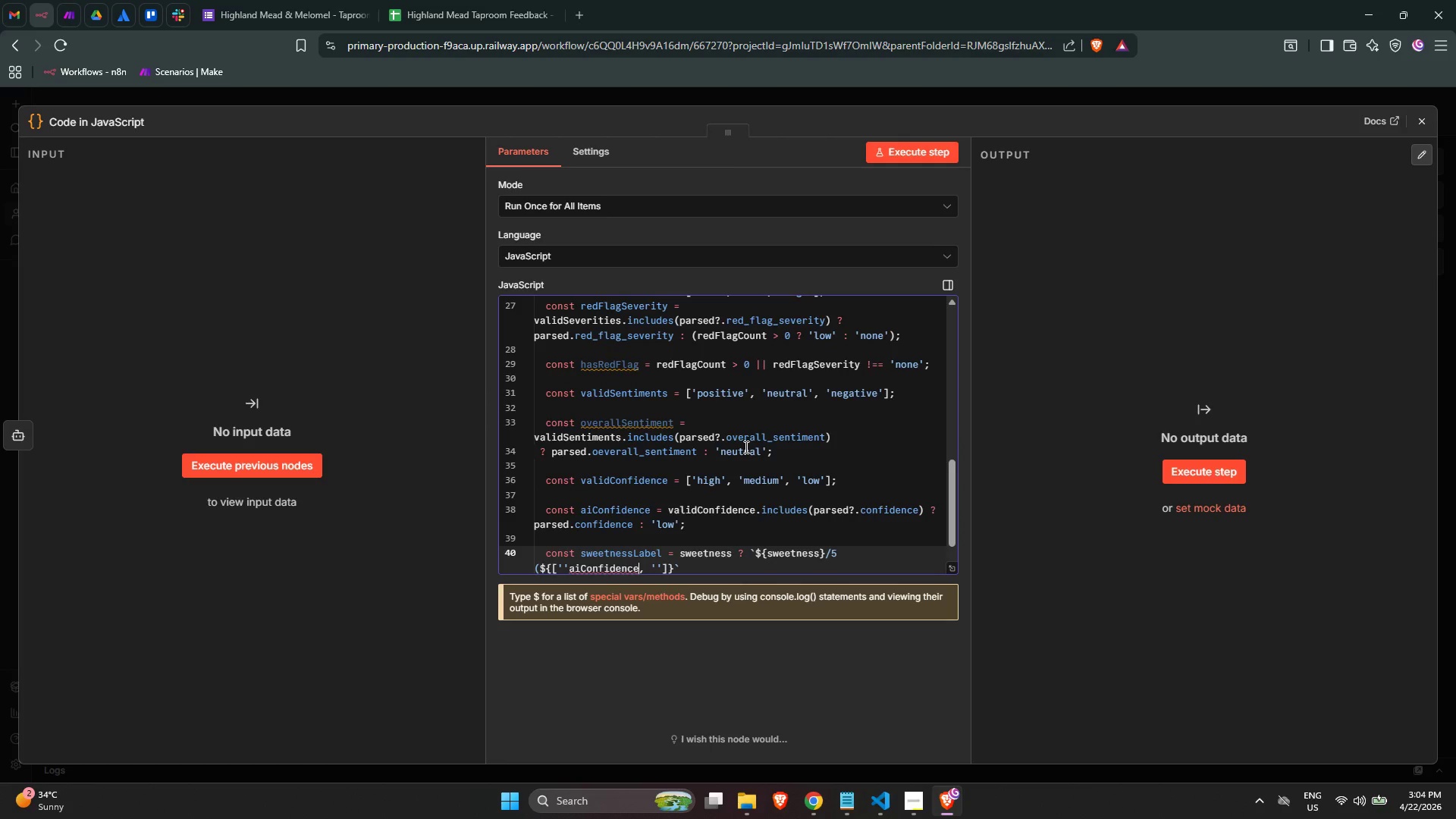 
key(Control+Equal)
 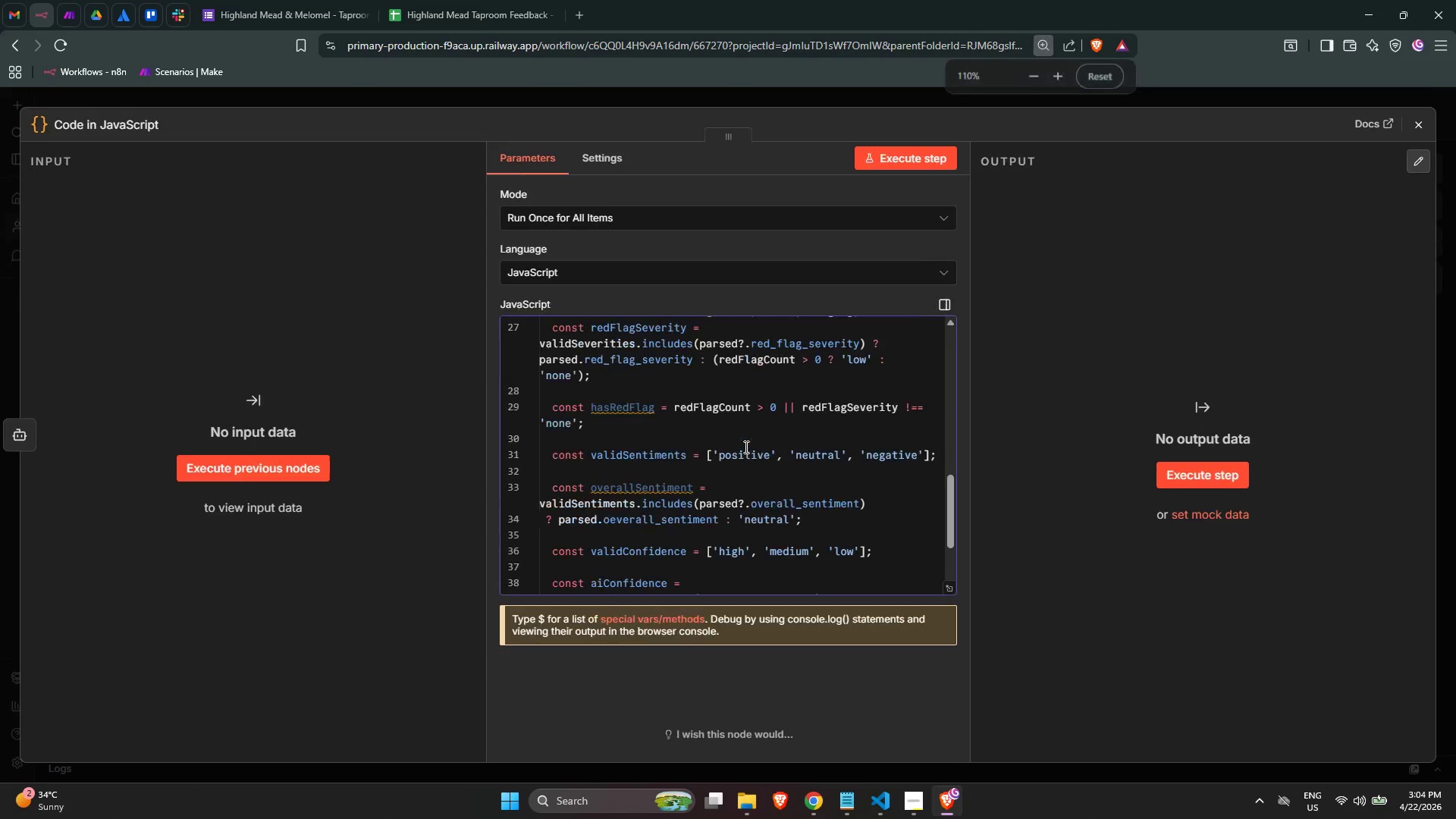 
key(Control+Equal)
 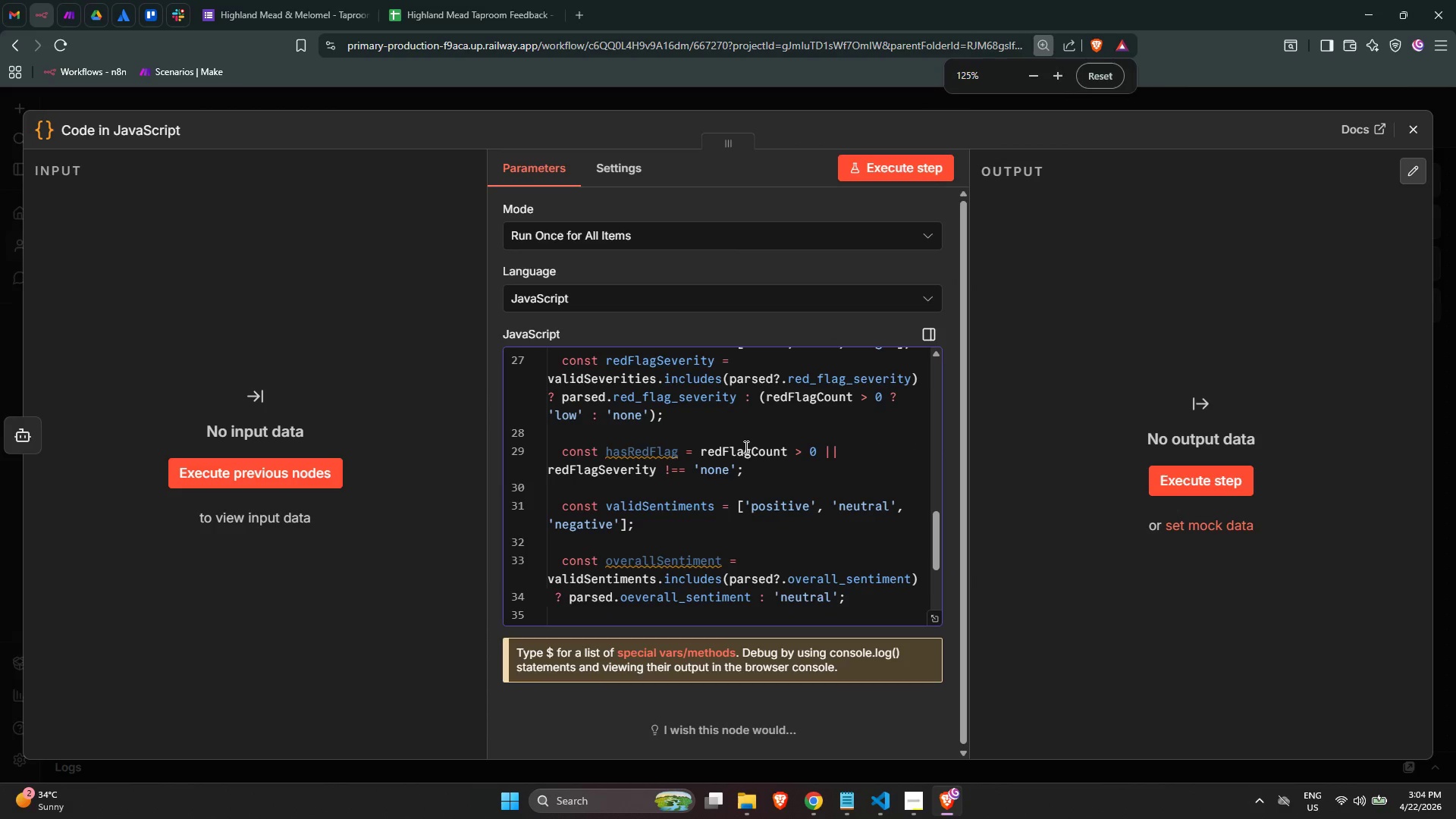 
key(Control+Minus)
 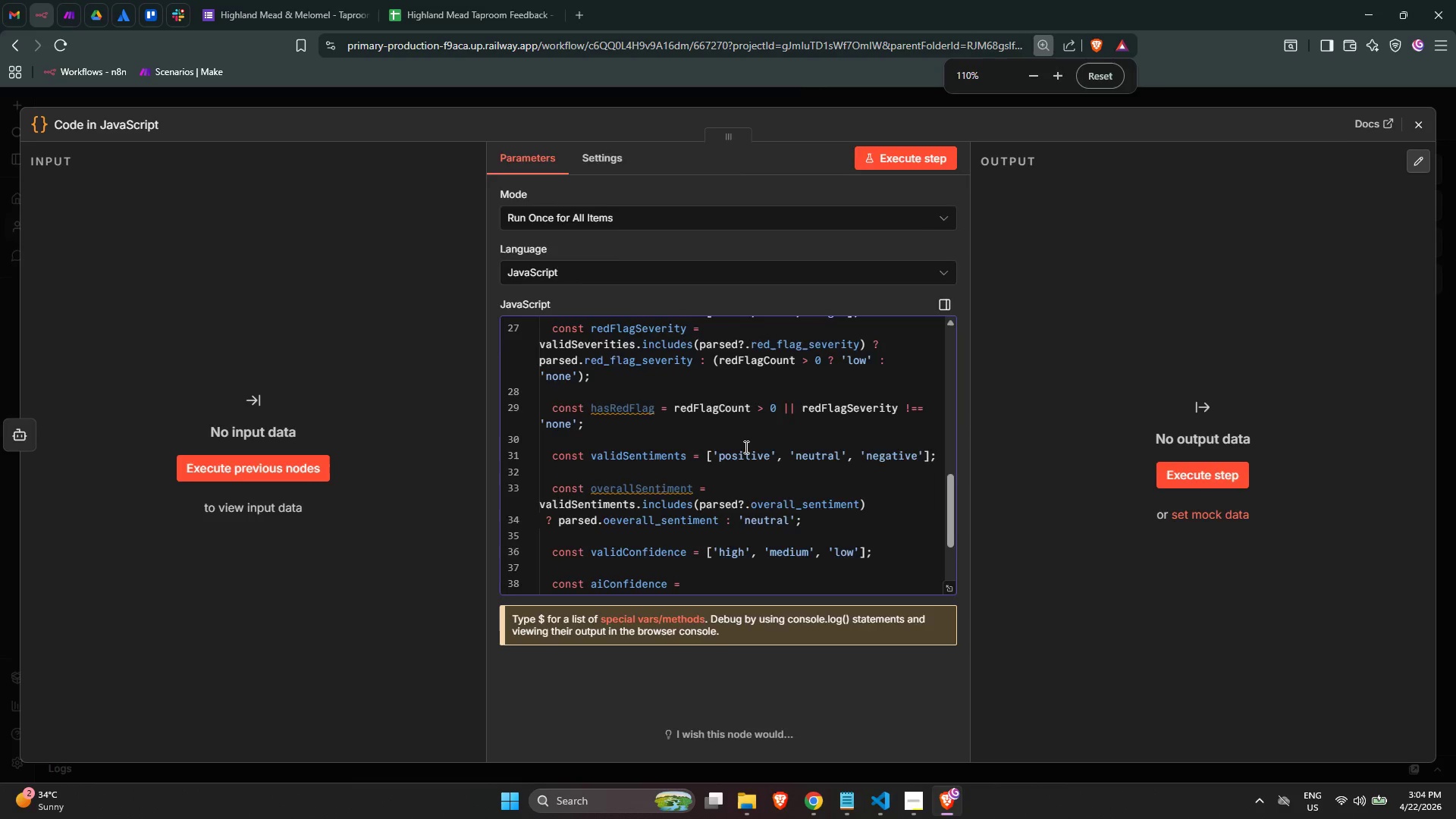 
key(Control+Minus)
 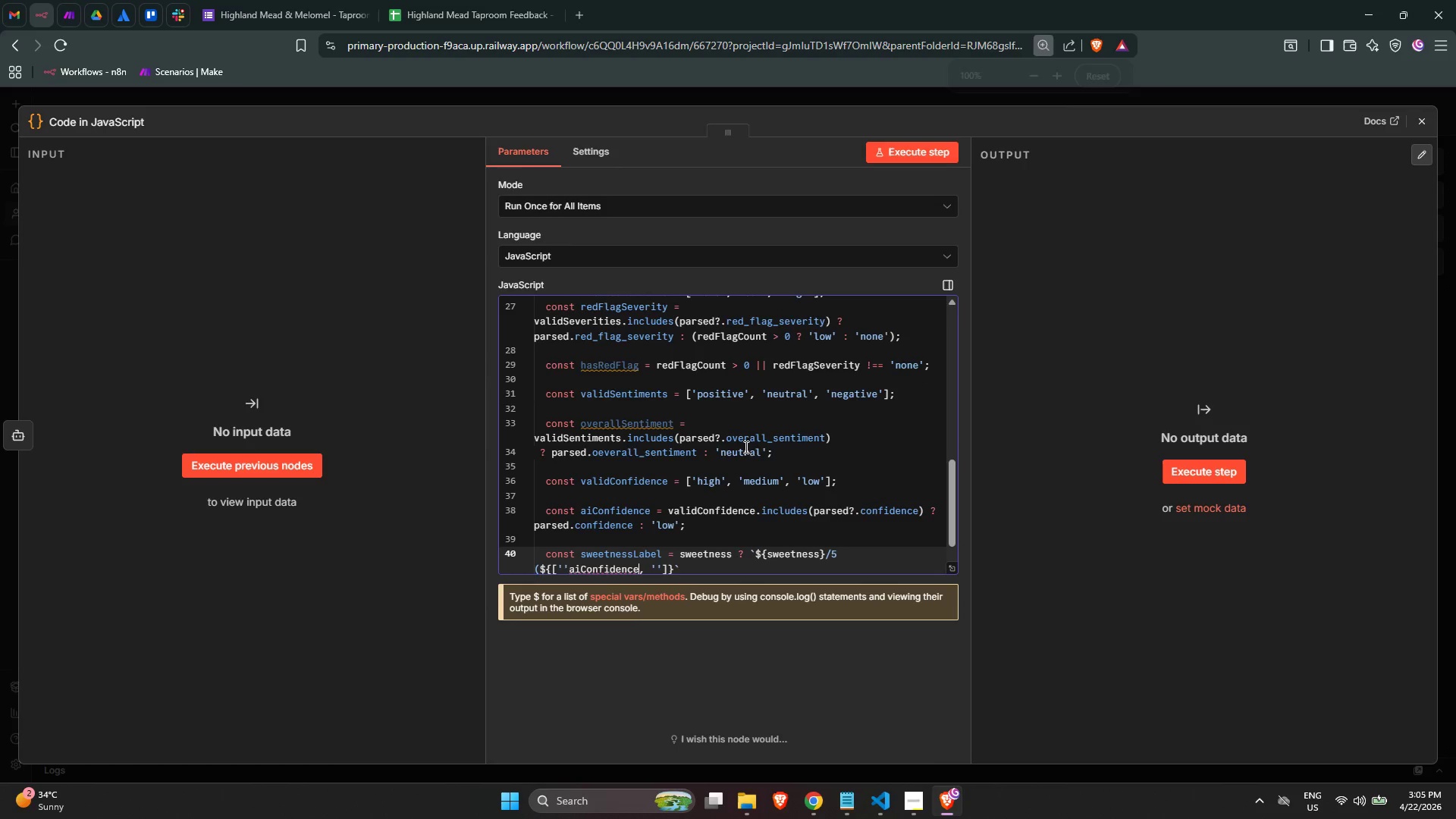 
hold_key(key=ControlLeft, duration=0.41)
 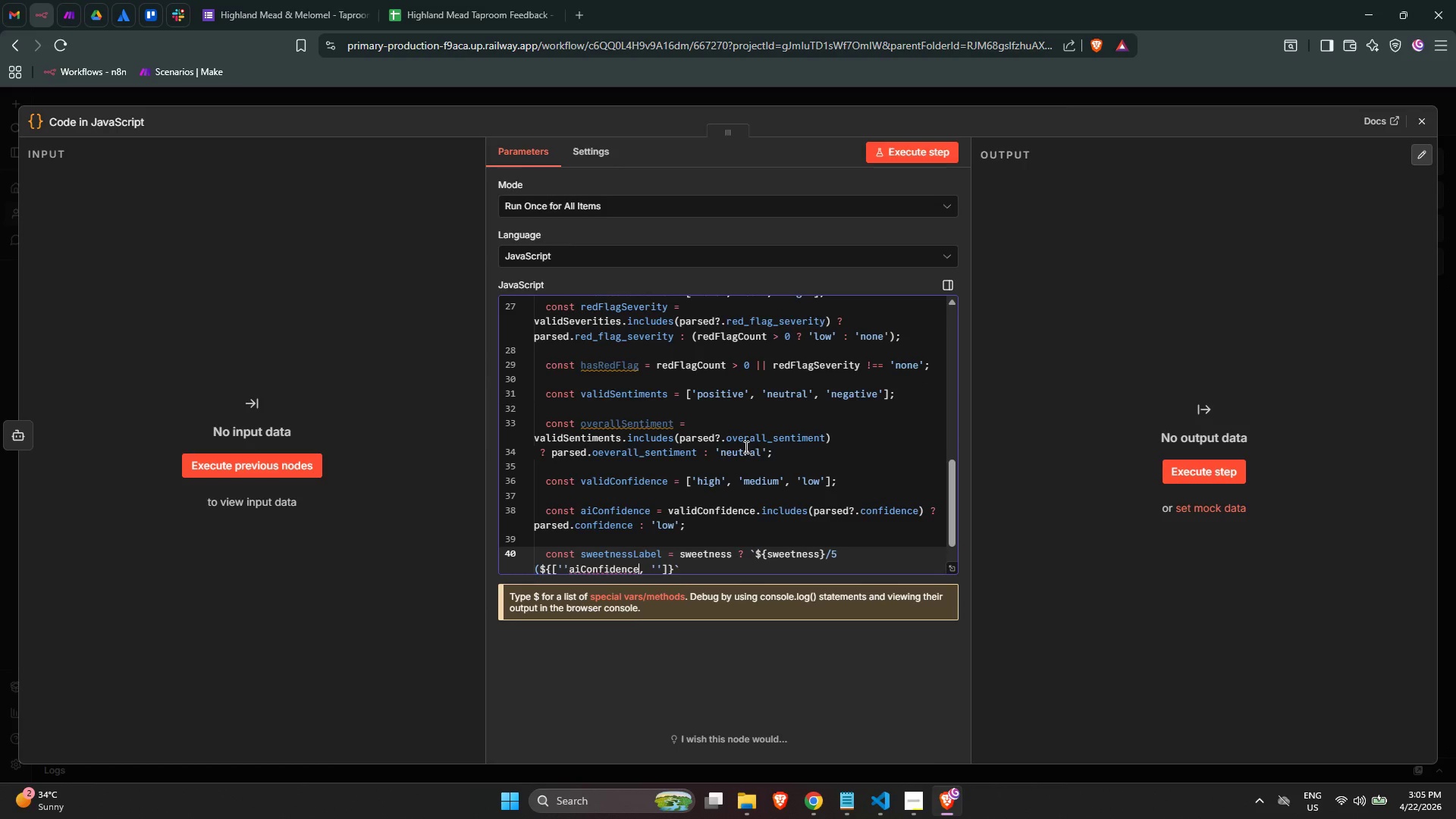 
key(Control+ControlLeft)
 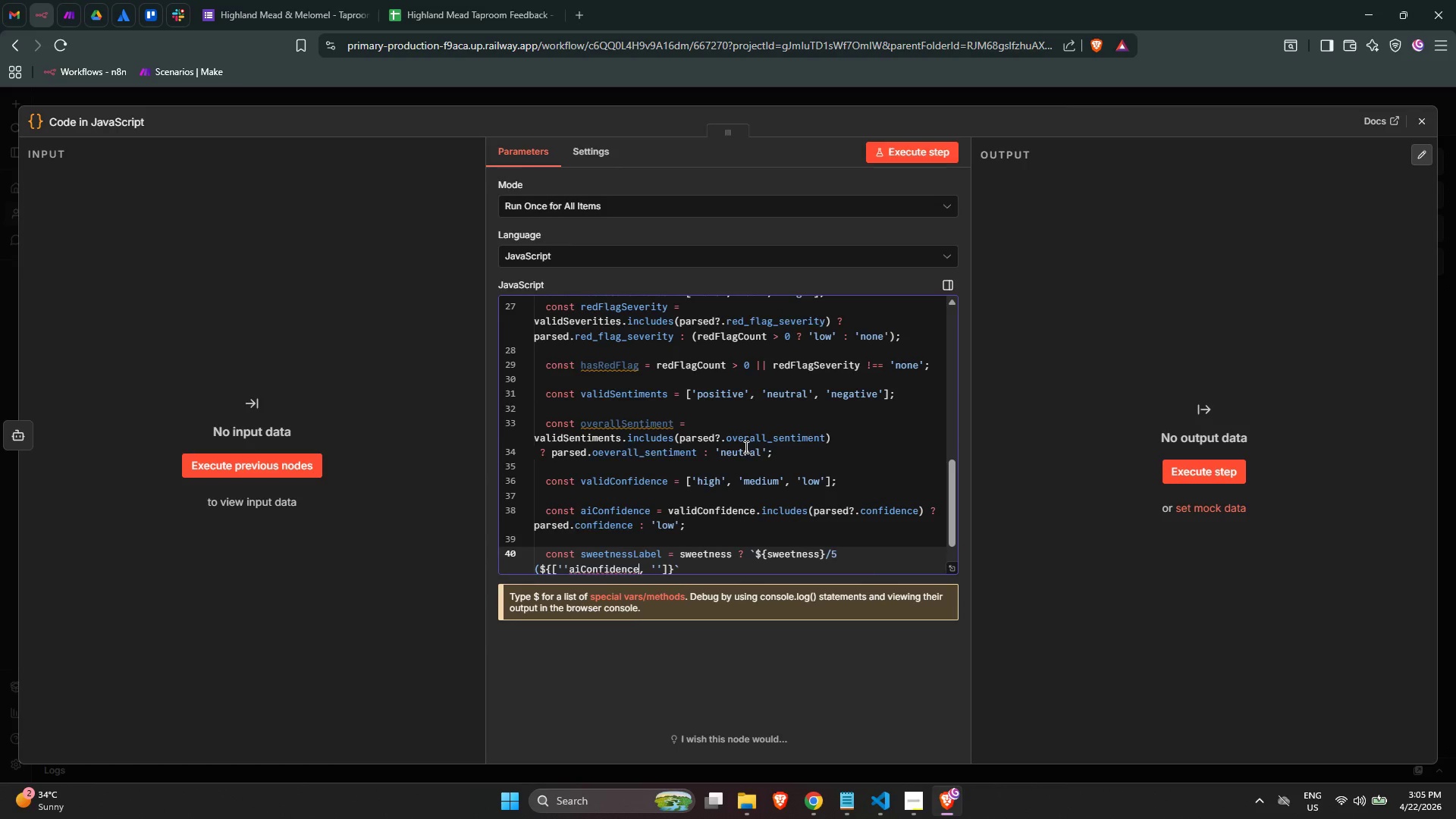 
key(Backspace)
 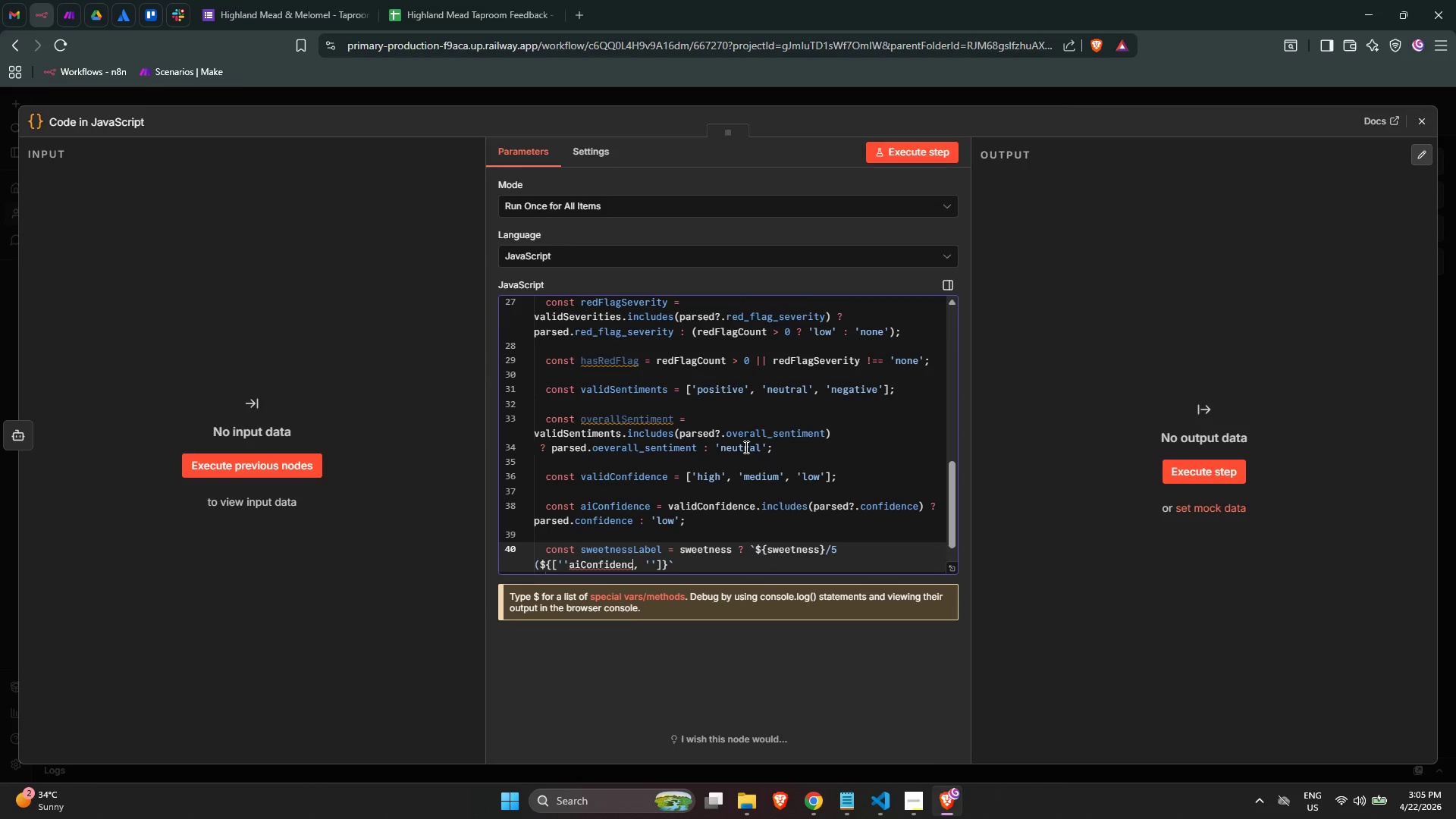 
key(Control+Backspace)
 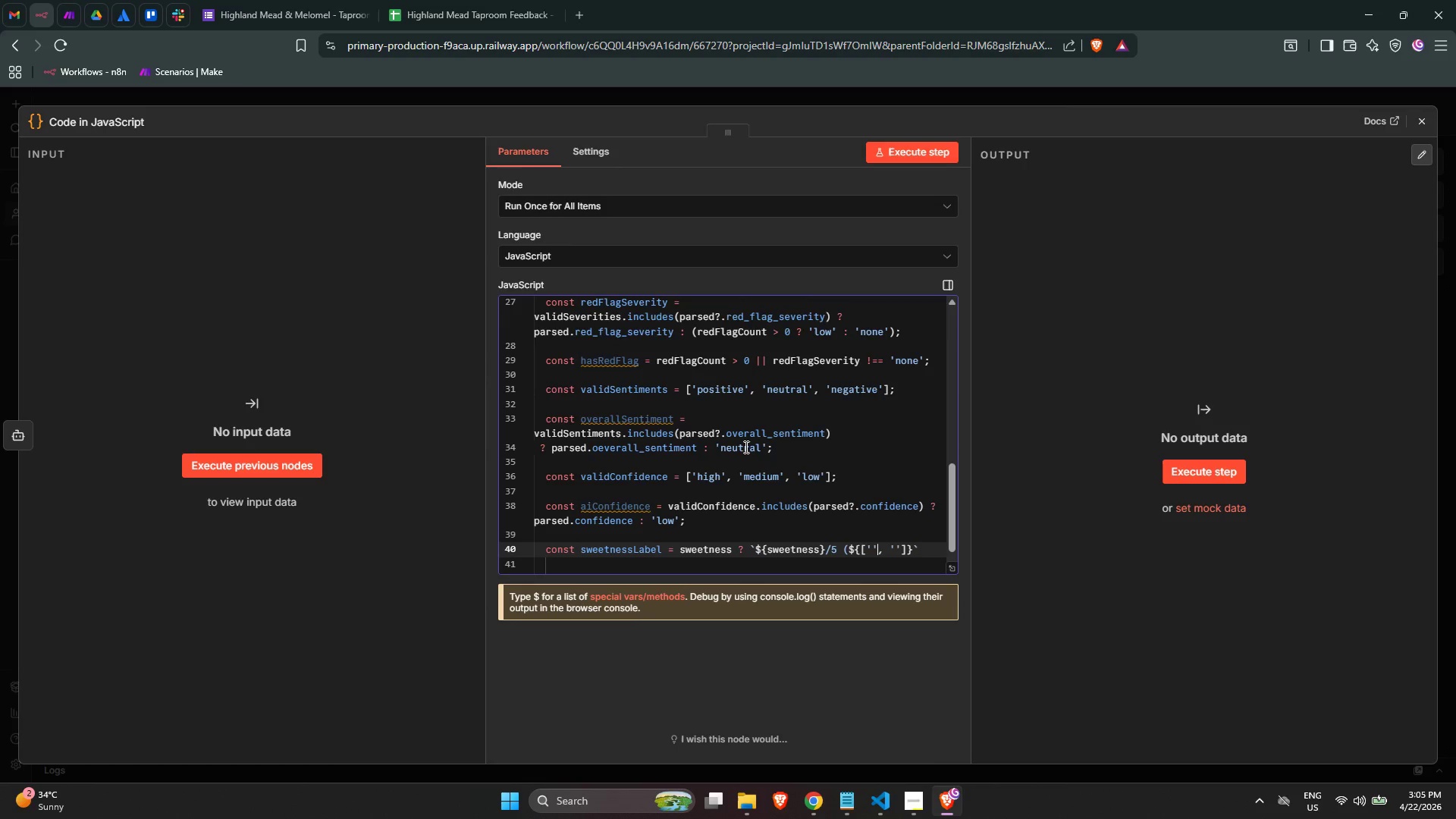 
key(ArrowRight)
 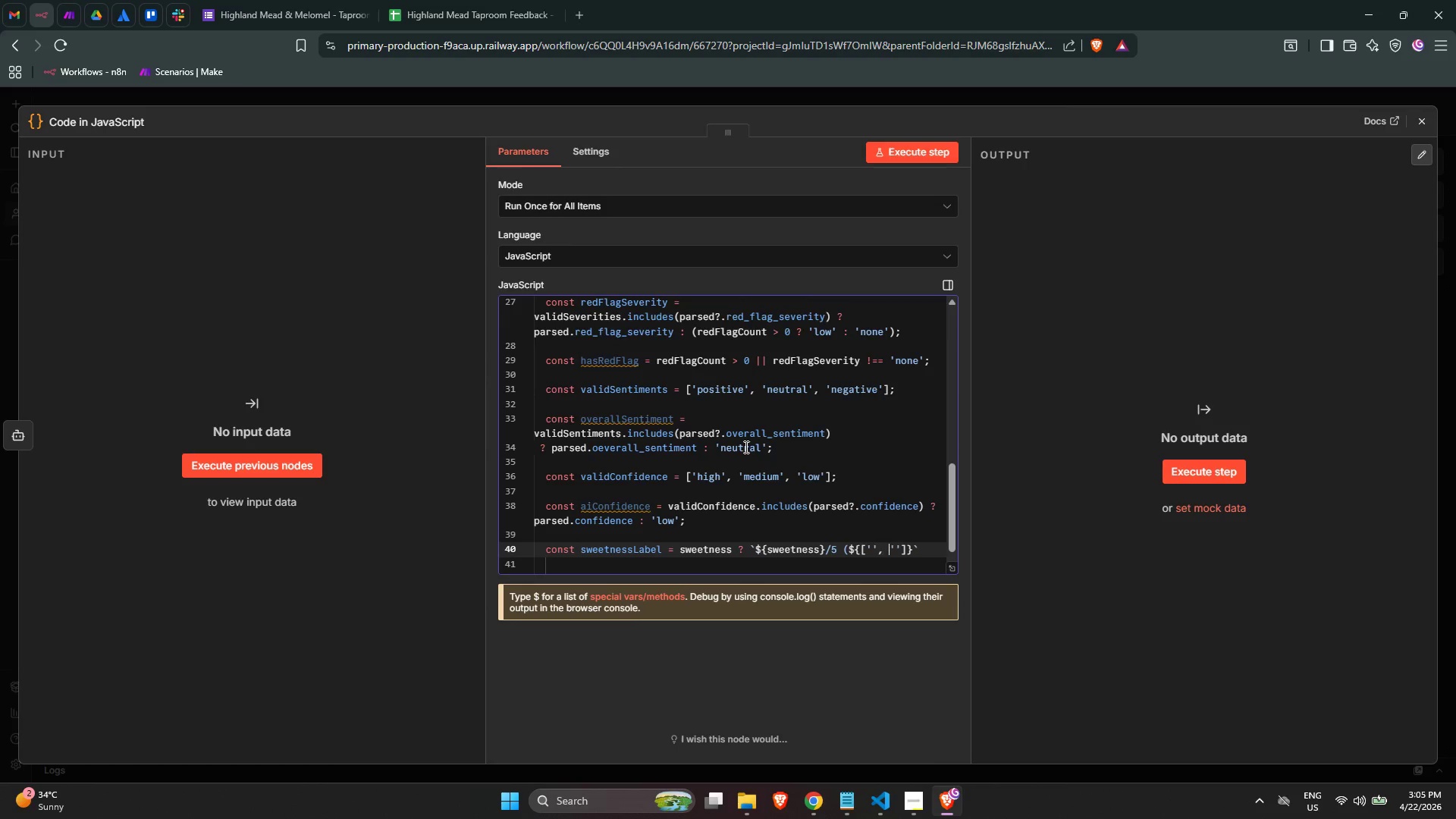 
key(ArrowRight)
 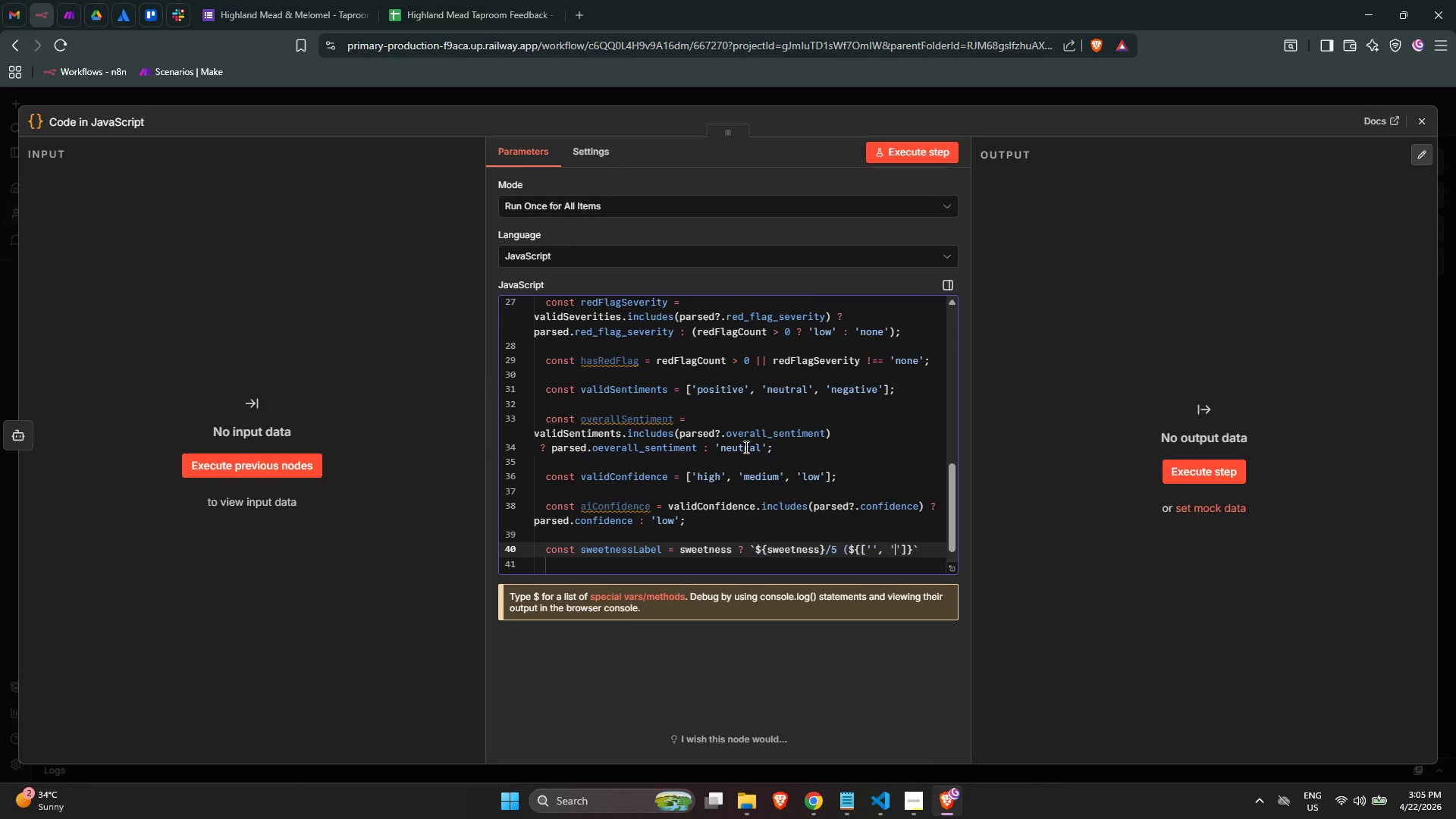 
key(ArrowRight)
 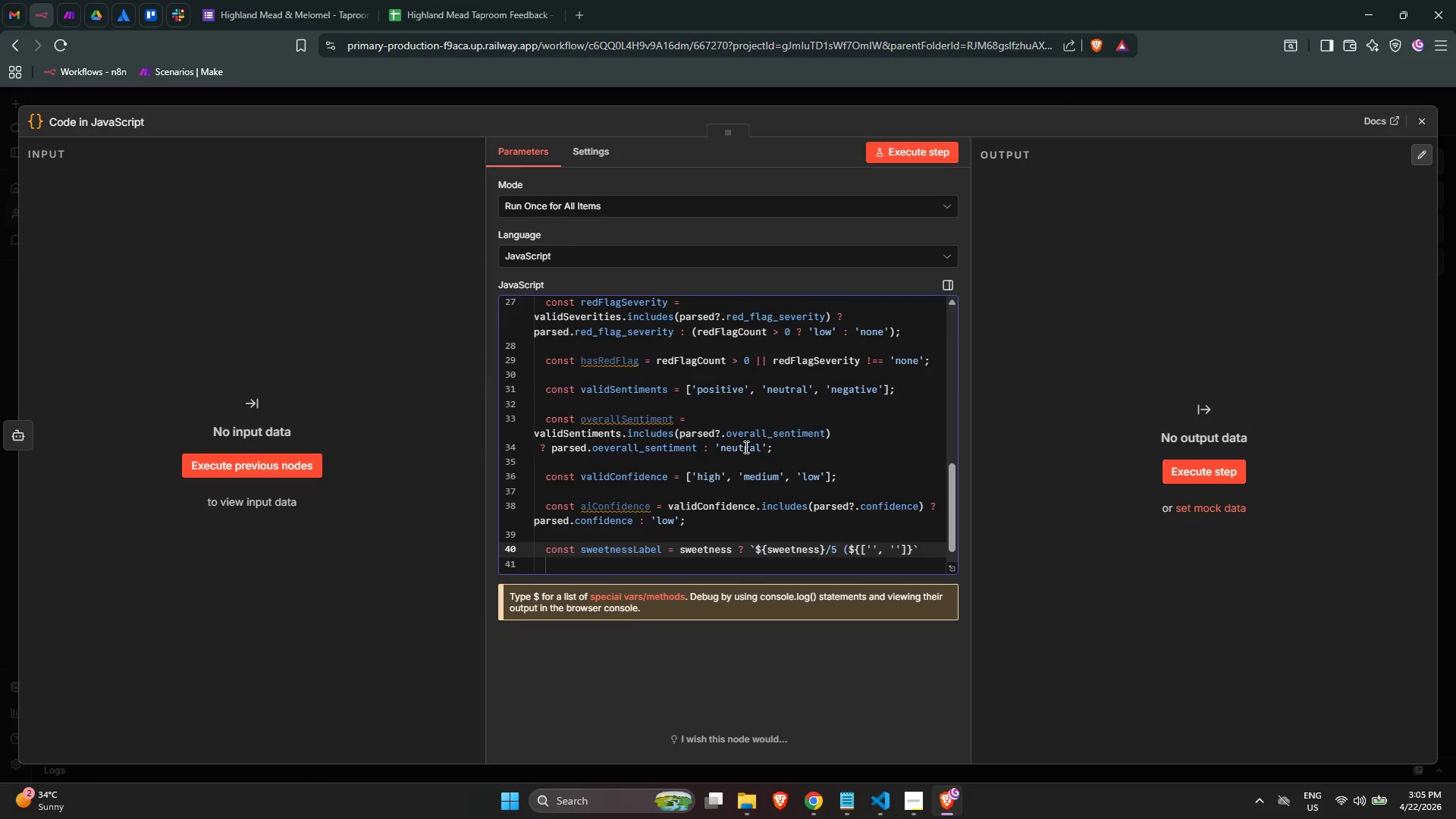 
type(Bone Dry)
 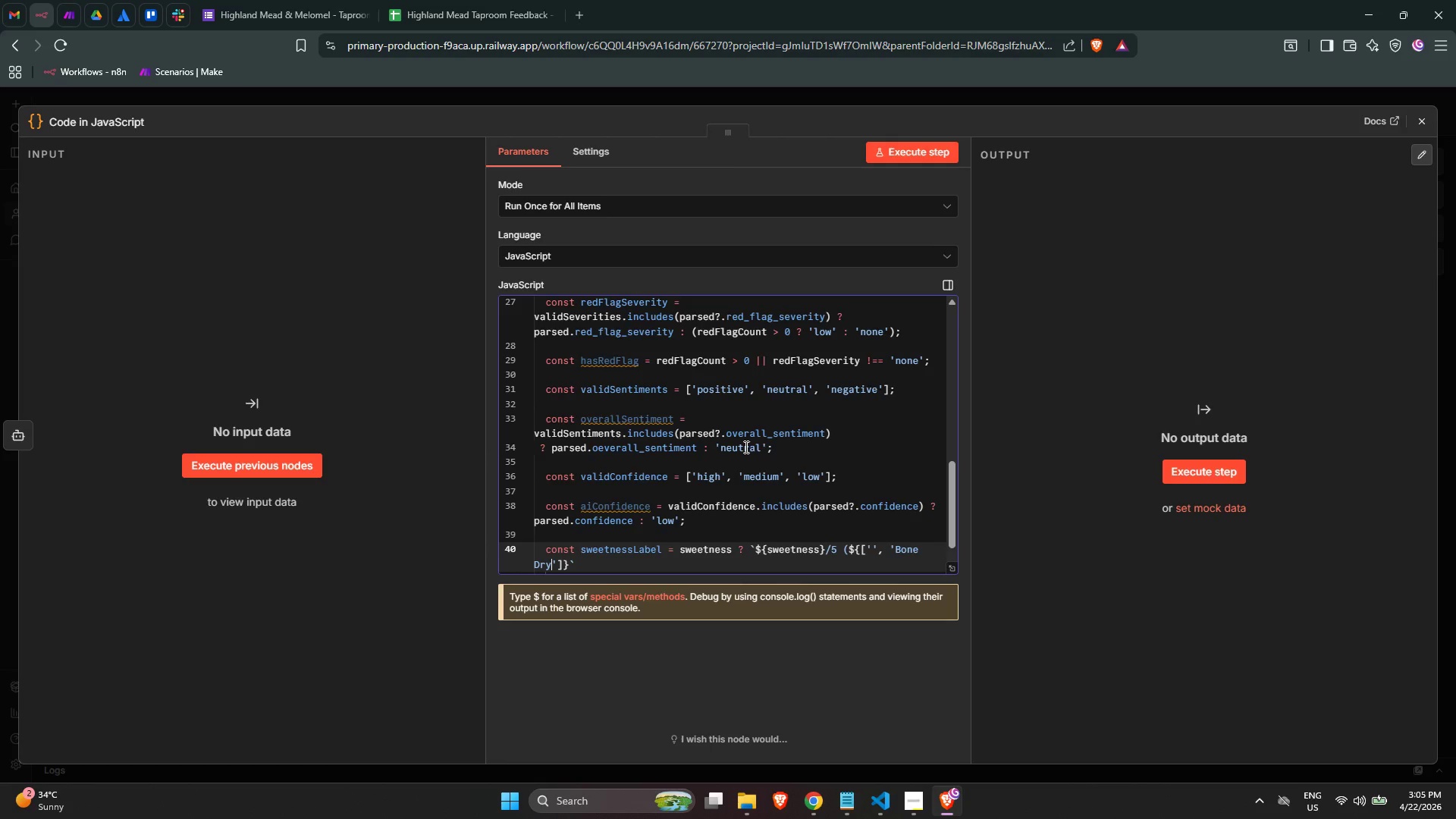 
key(ArrowRight)
 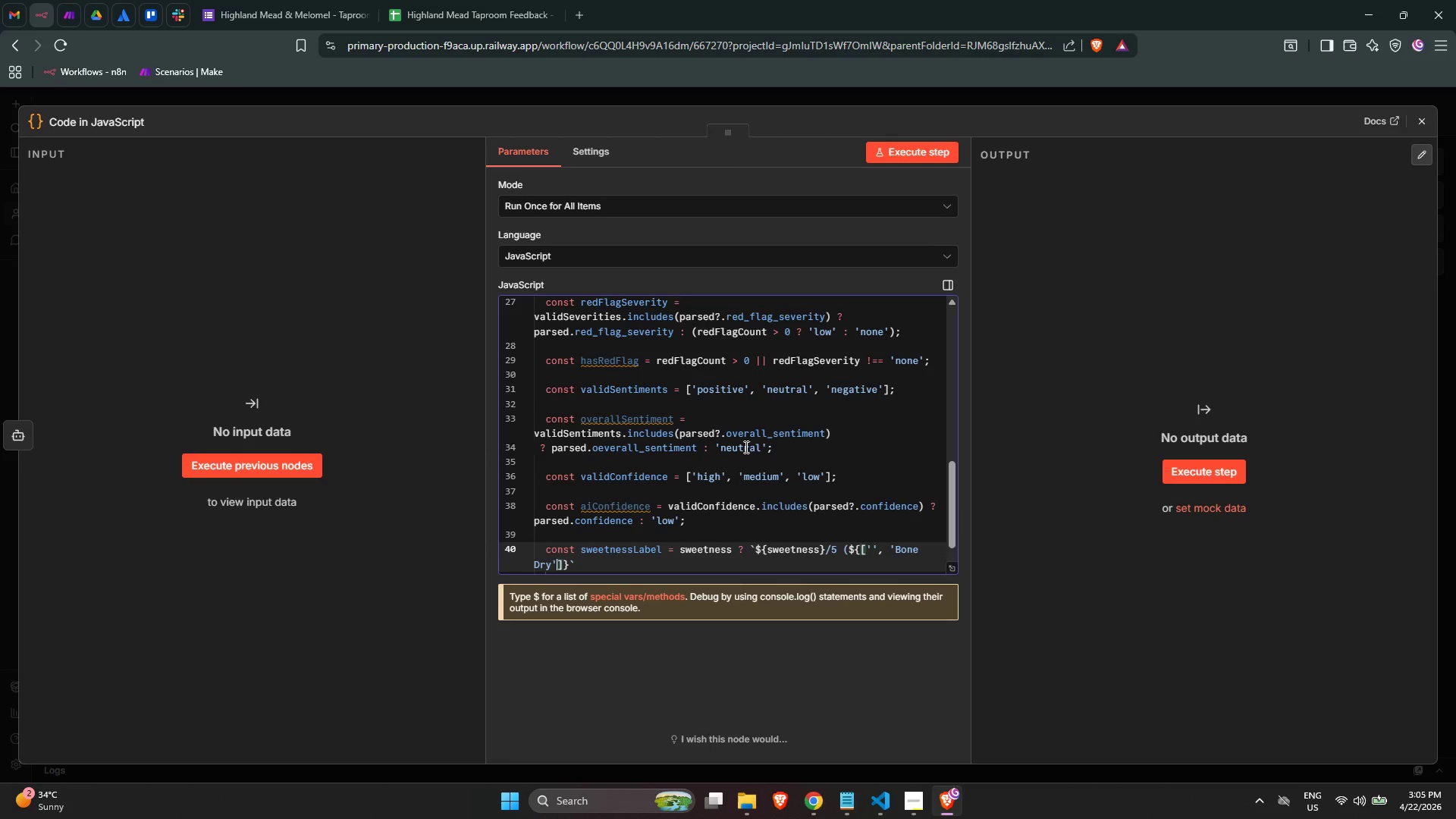 
type(, 'Dry,)
key(Backspace)
 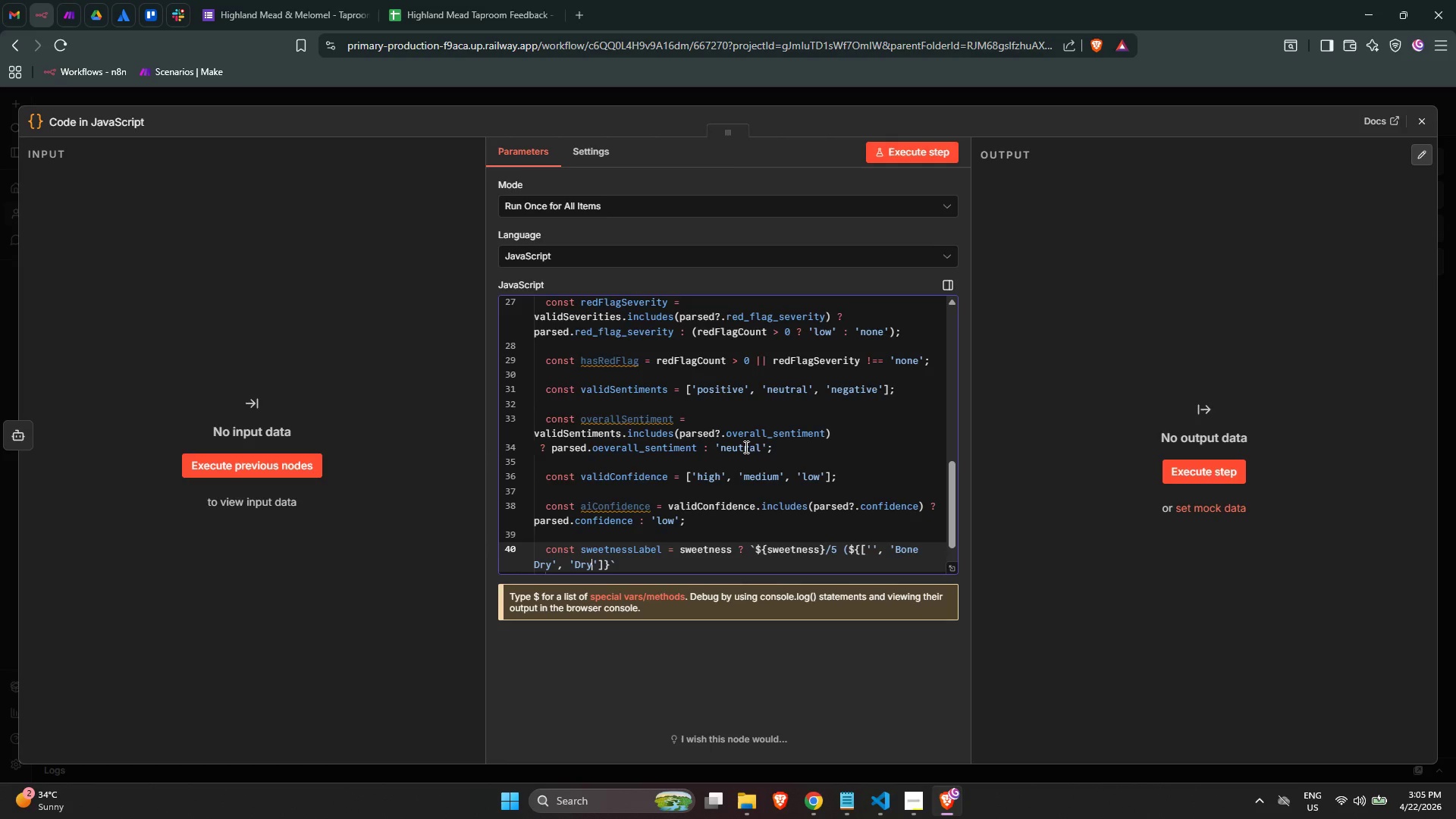 
key(ArrowRight)
 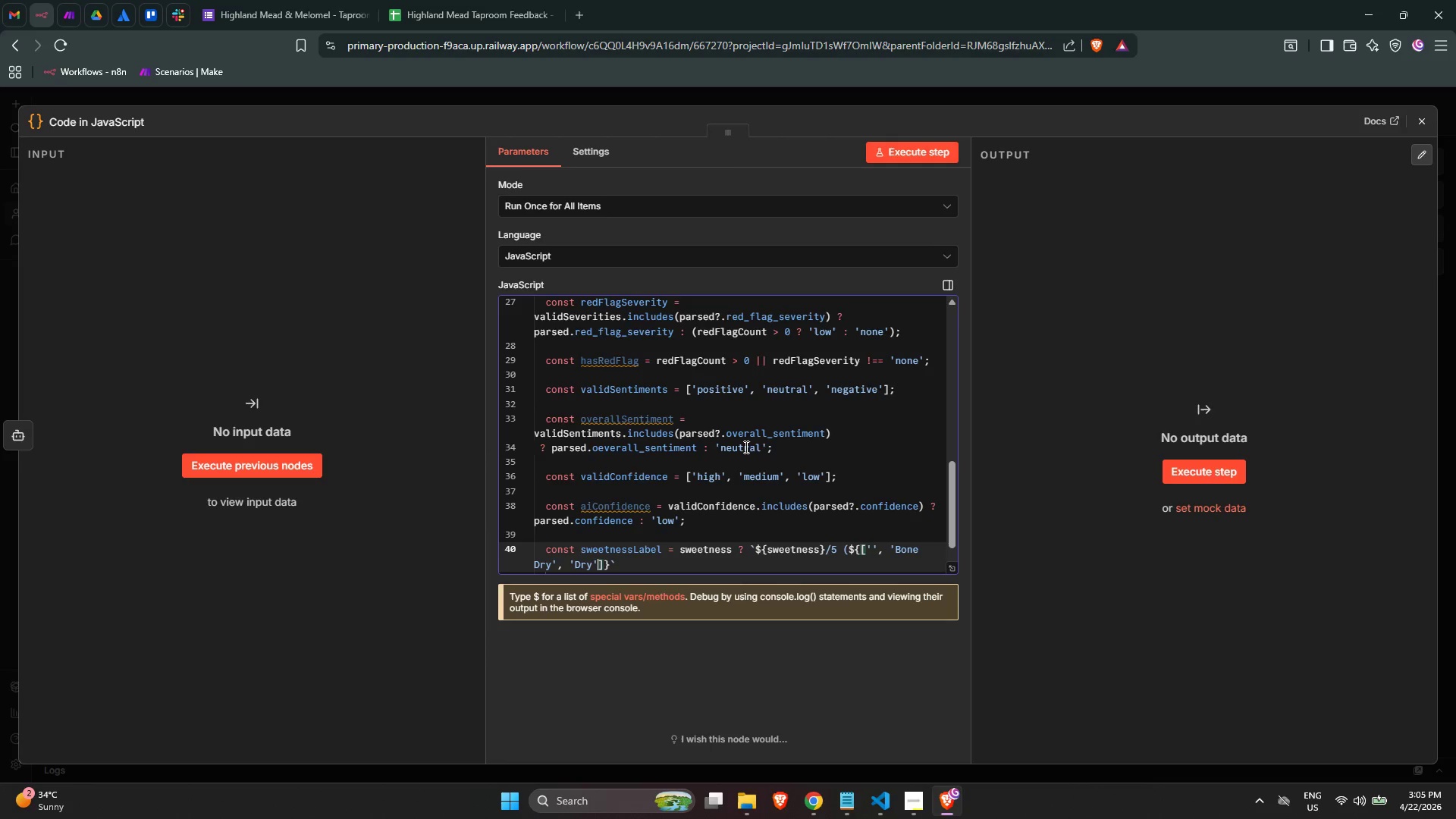 
type(, 'Off-Dry)
 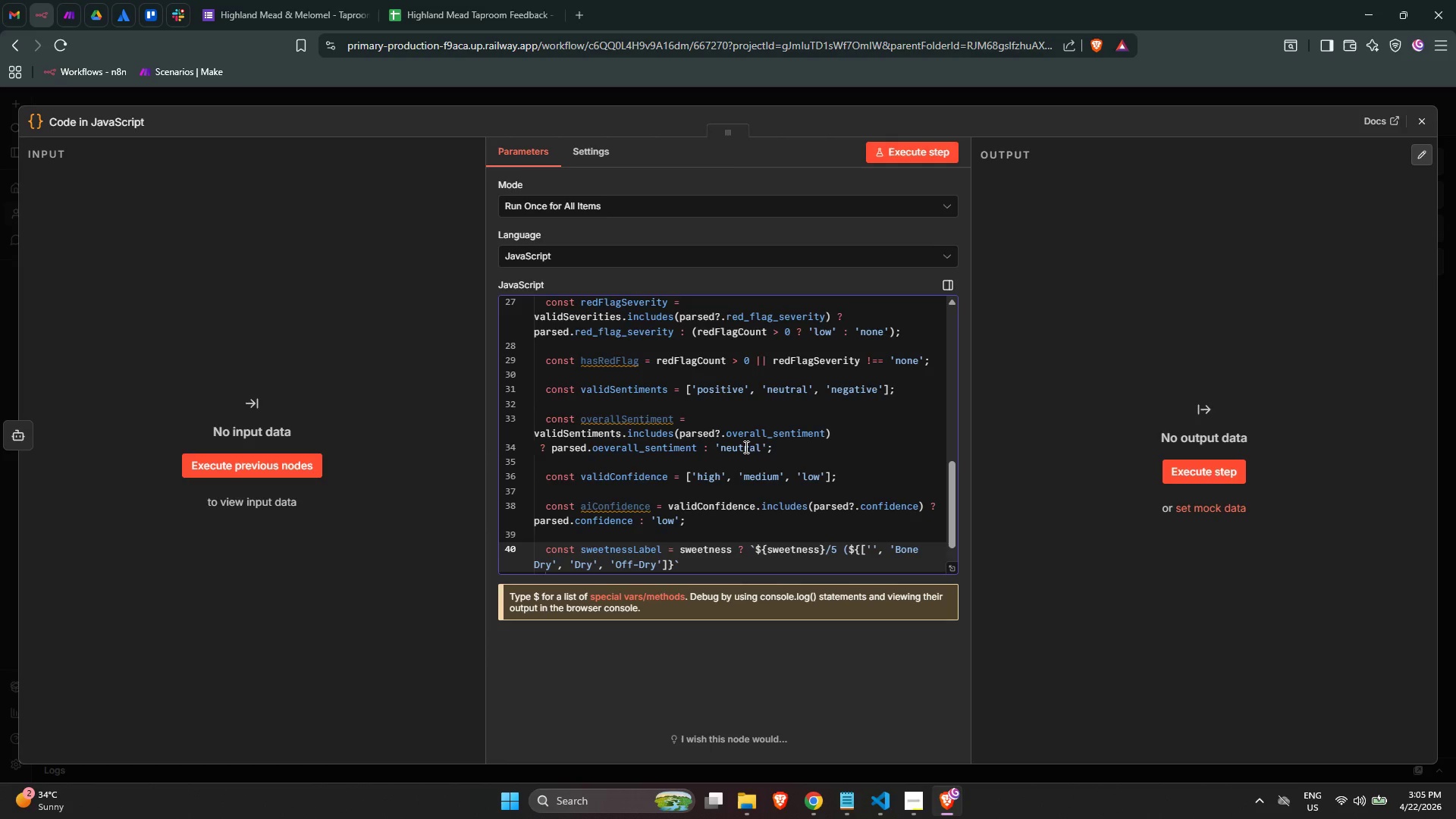 
key(ArrowRight)
 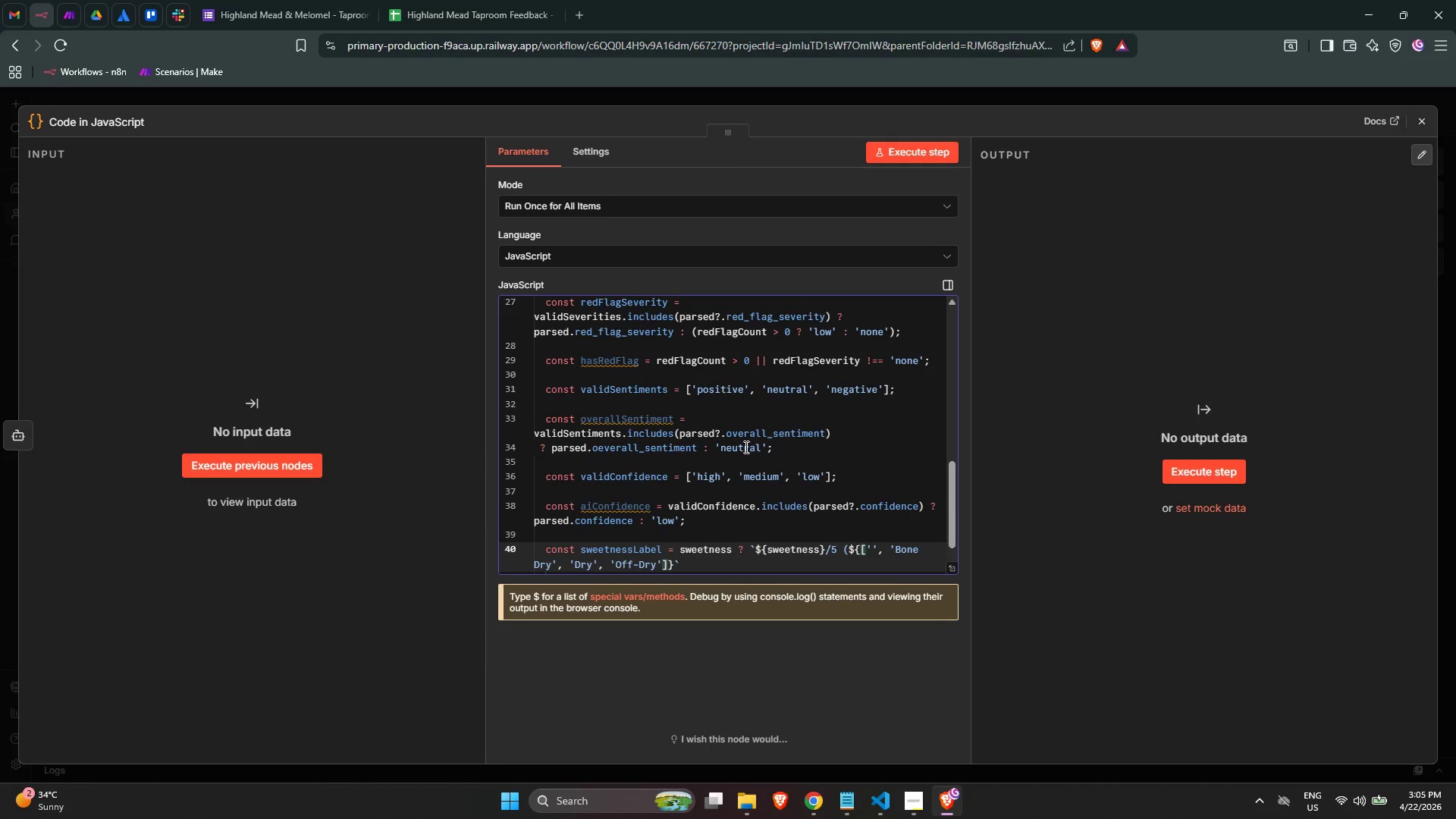 
type(, ;)
key(Backspace)
type('Semi-Sweet)
 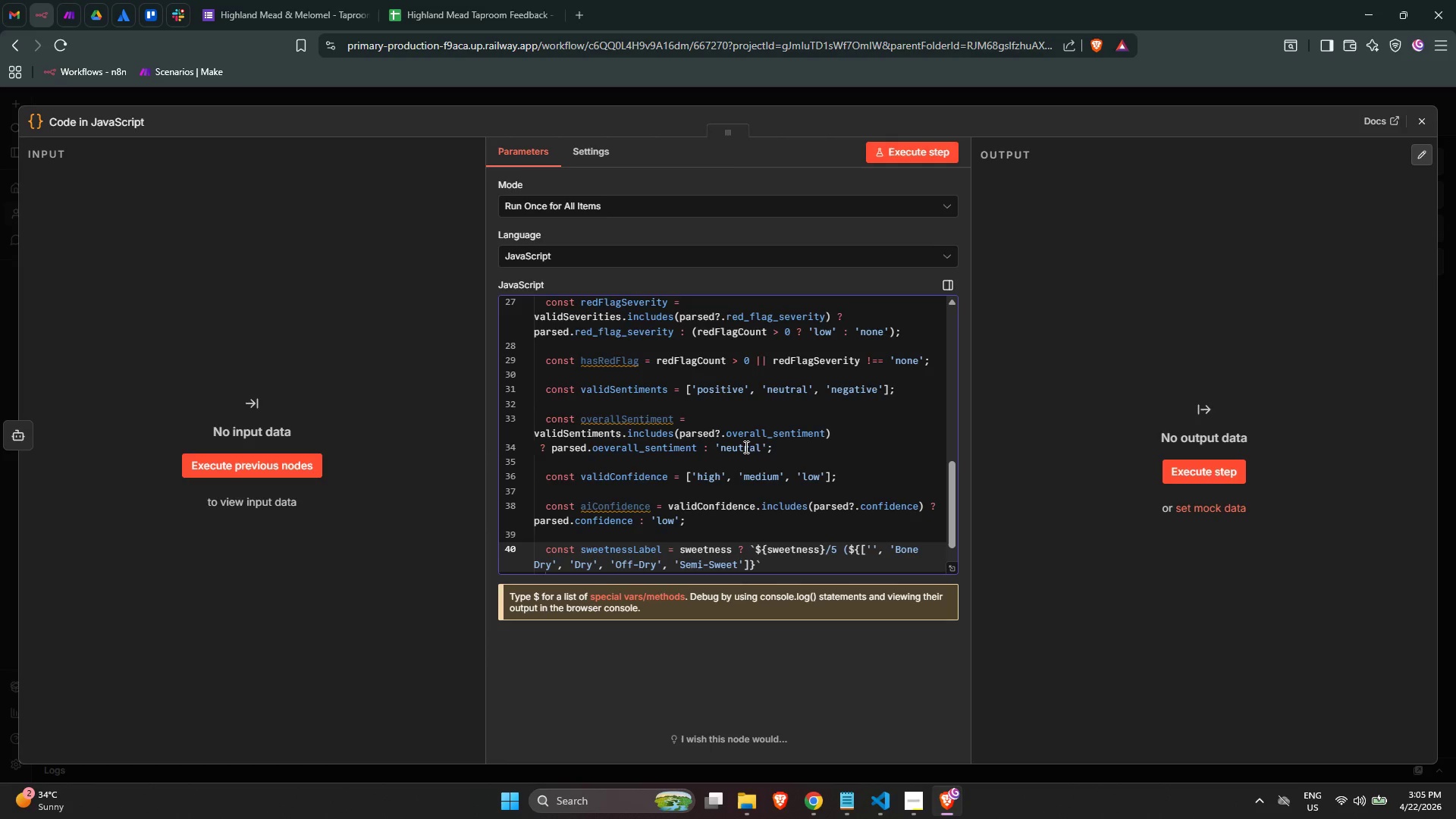 
key(ArrowRight)
 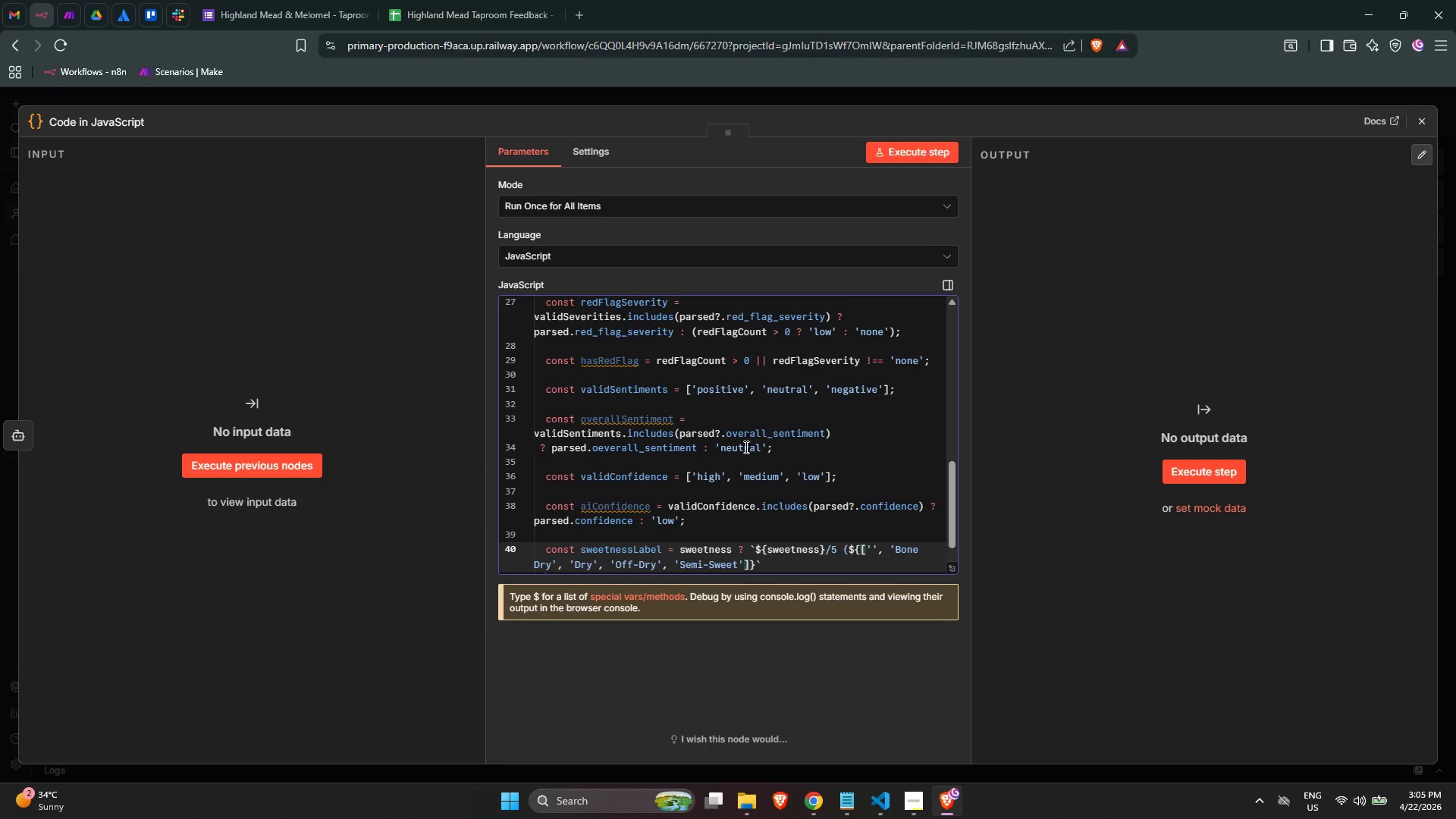 
type(, 'S)
key(Backspace)
type(Desert Sweet)
 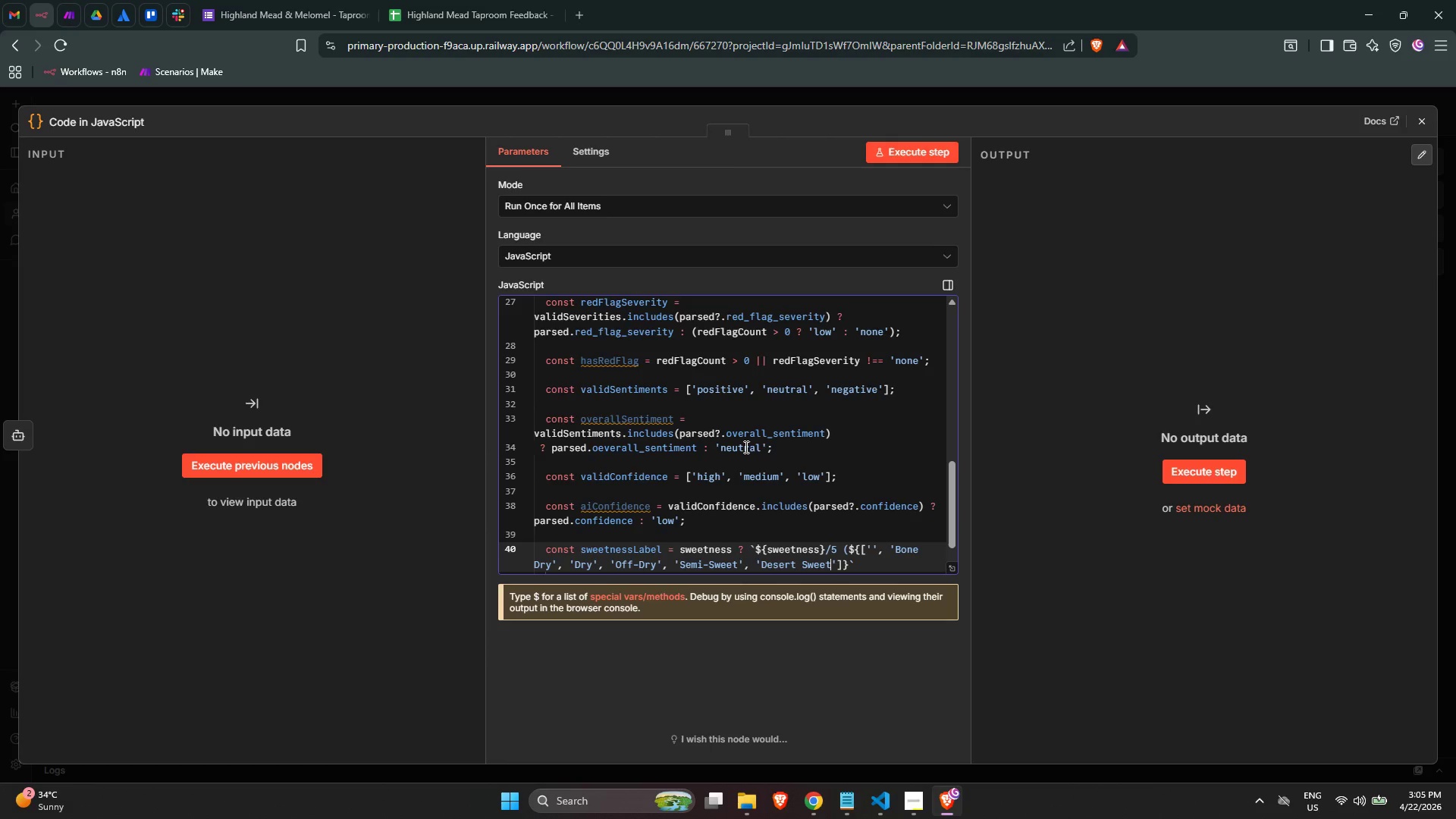 
key(ArrowRight)
 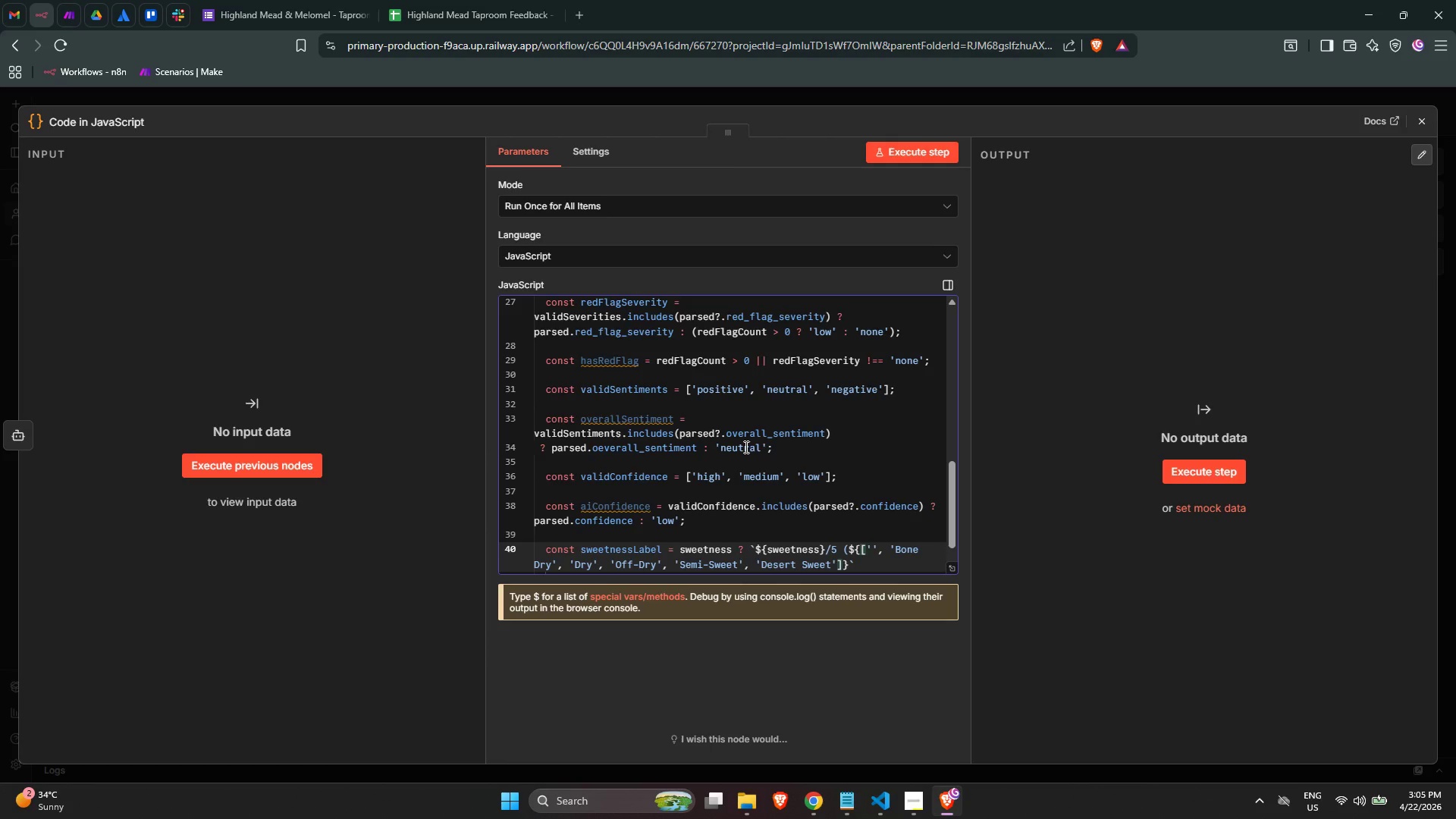 
key(ArrowRight)
 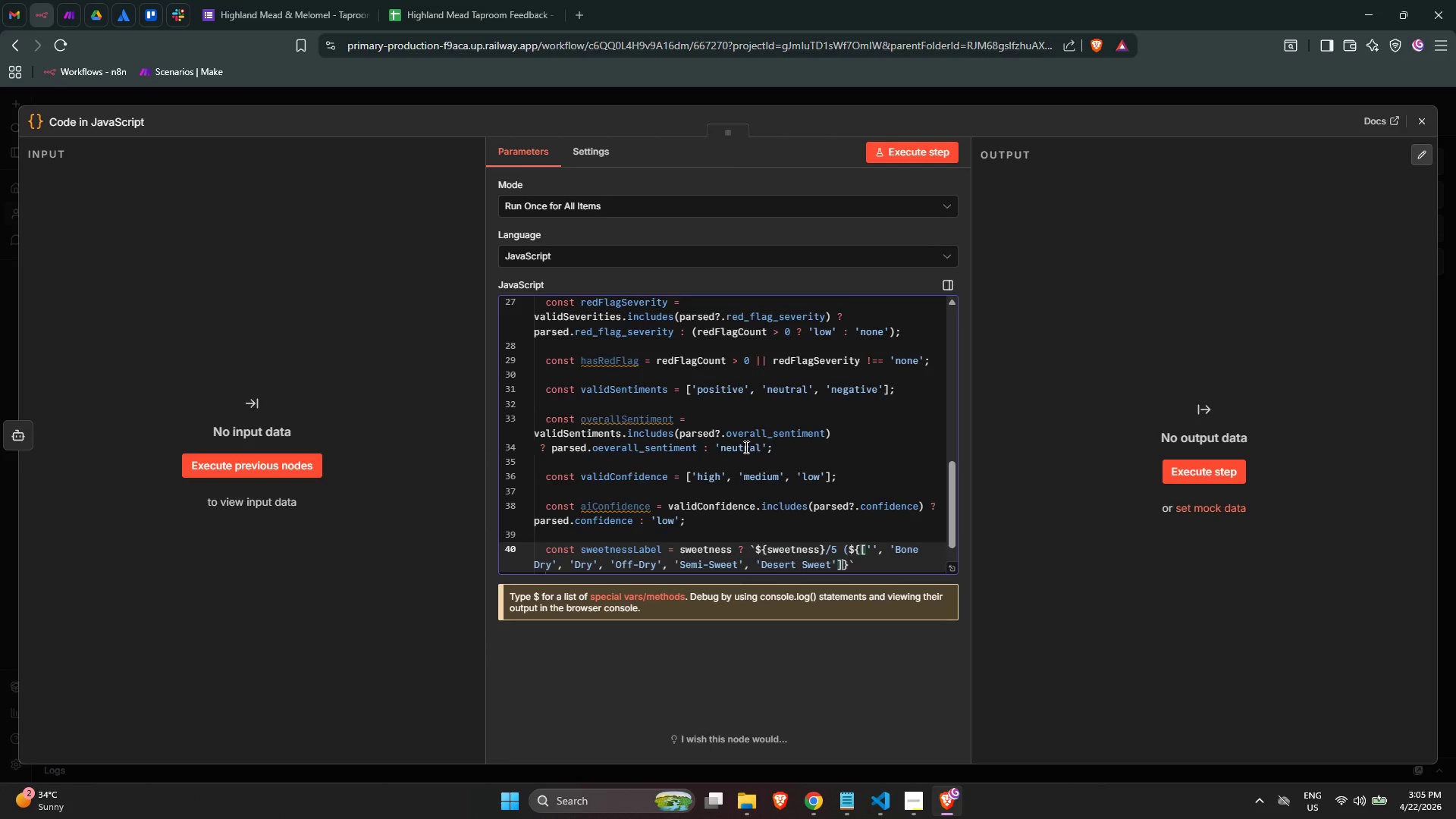 
type([swee)
 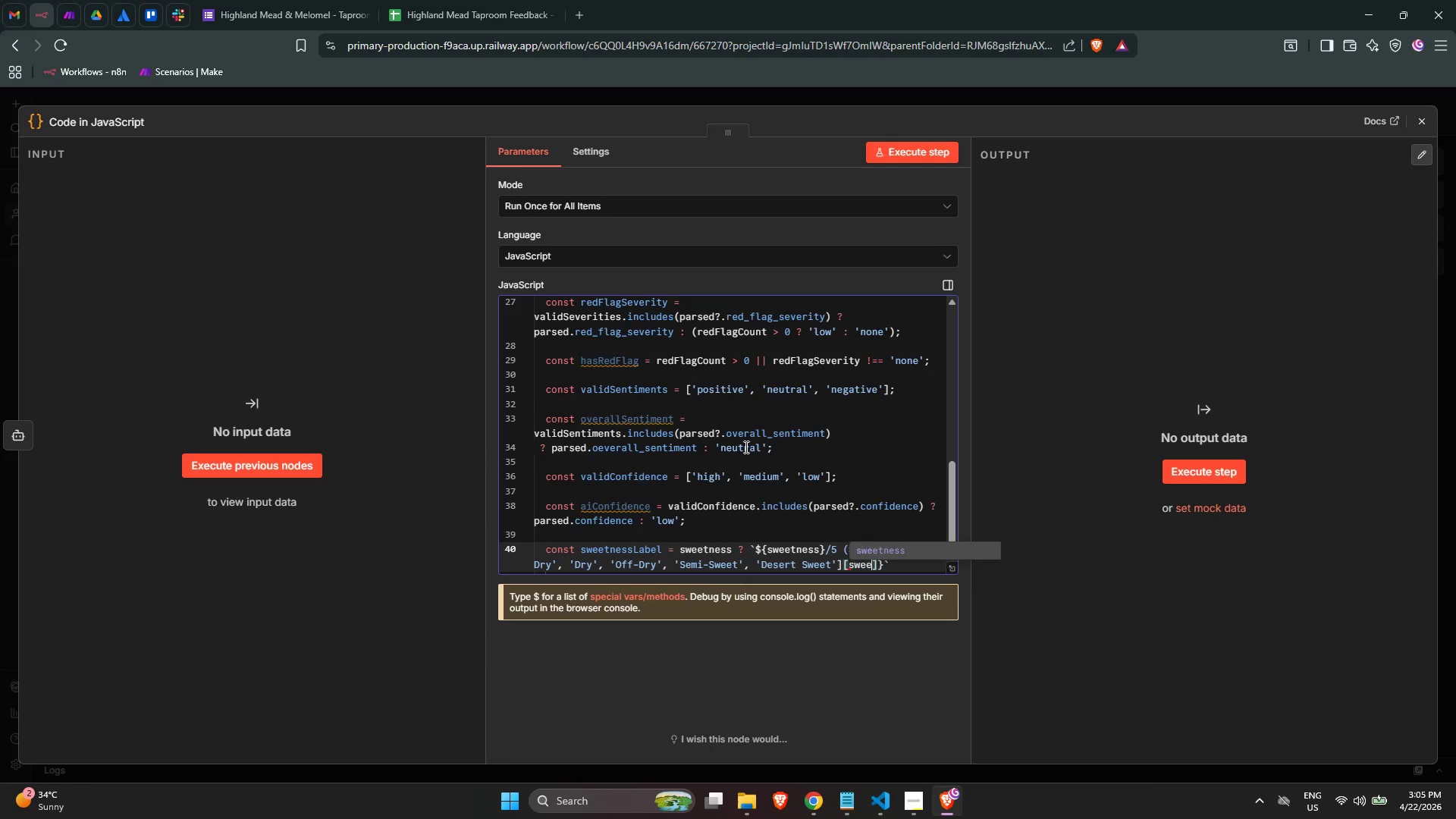 
key(Enter)
 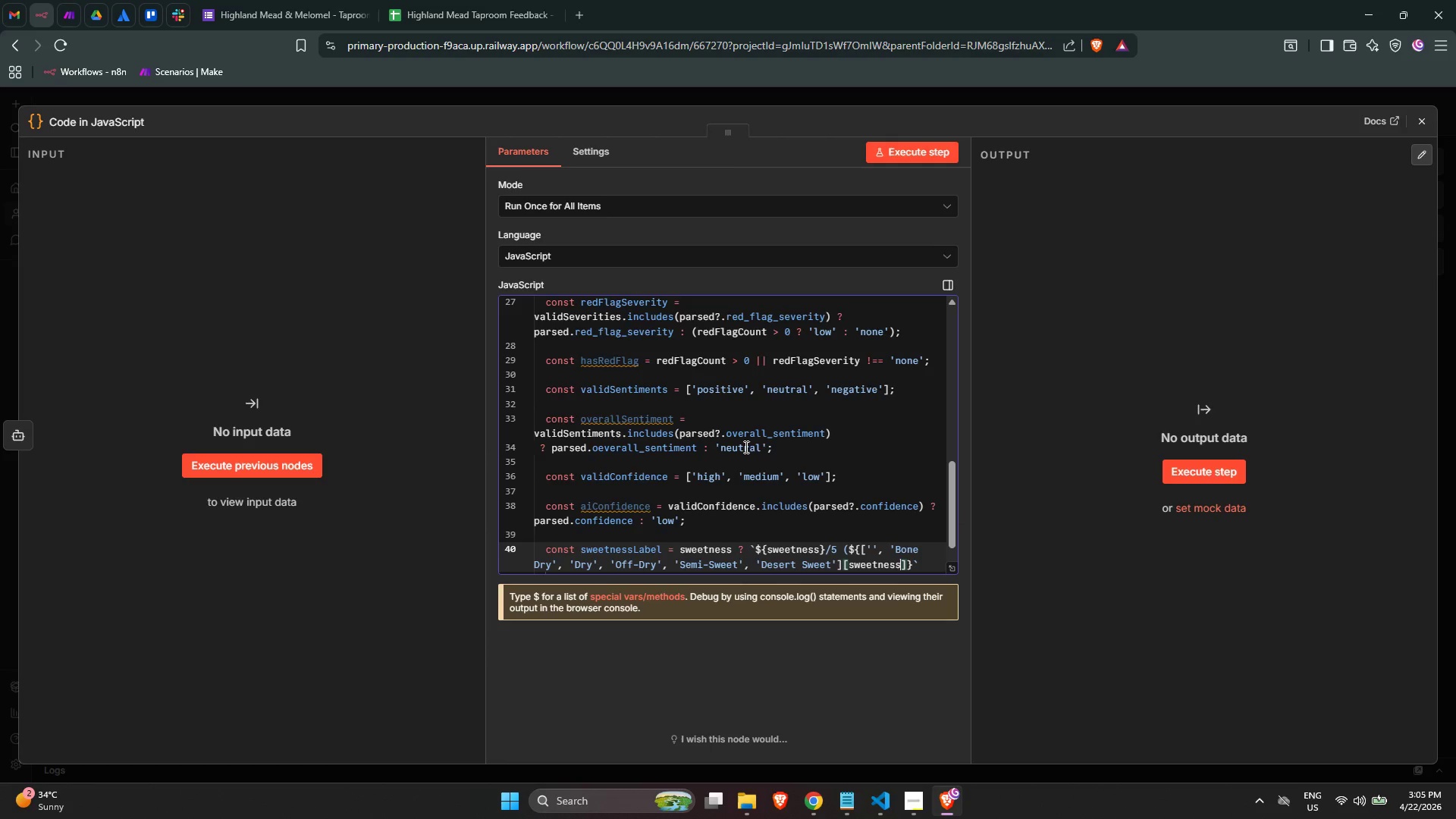 
key(ArrowRight)
 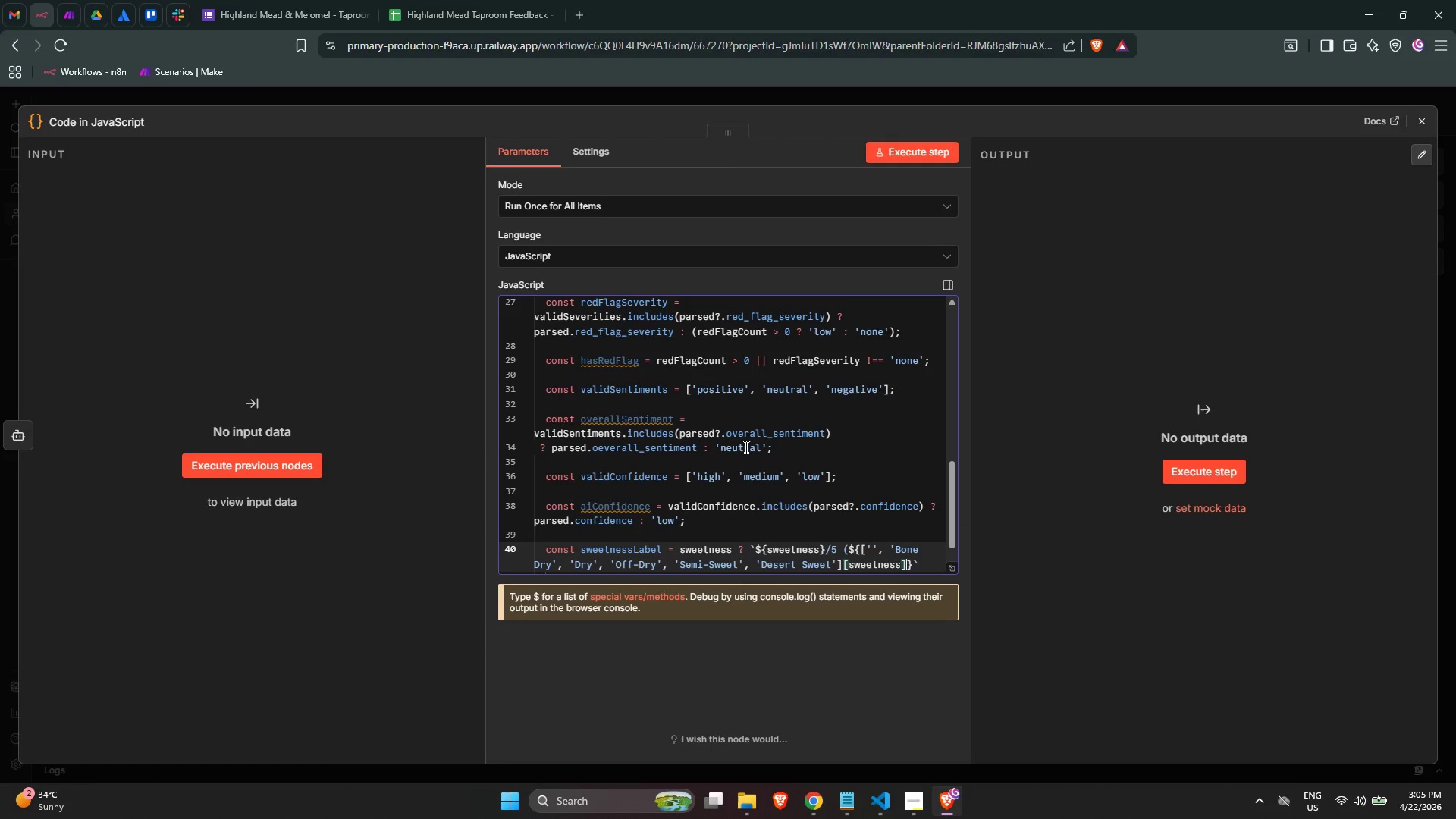 
key(ArrowRight)
 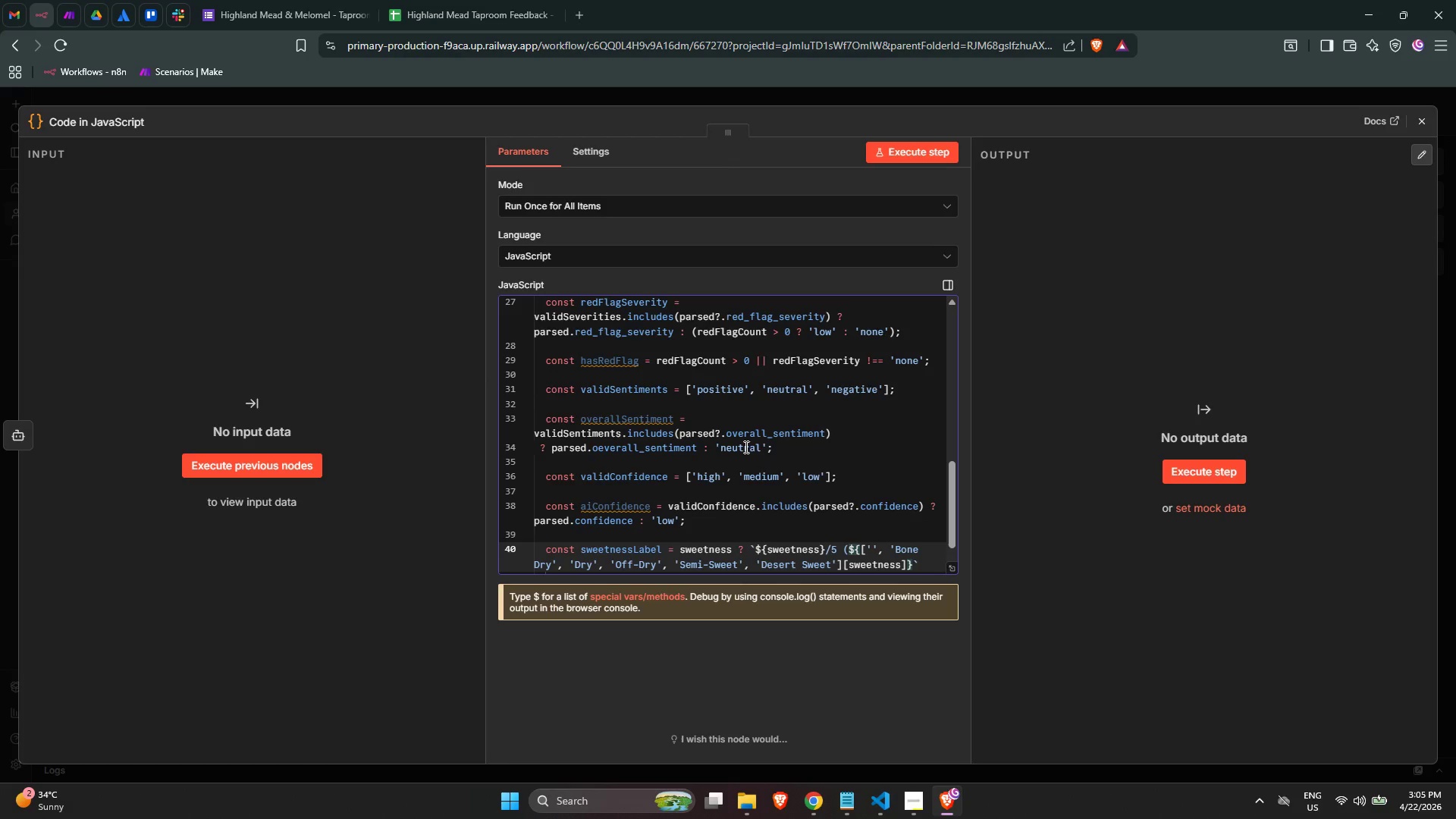 
key(ArrowRight)
 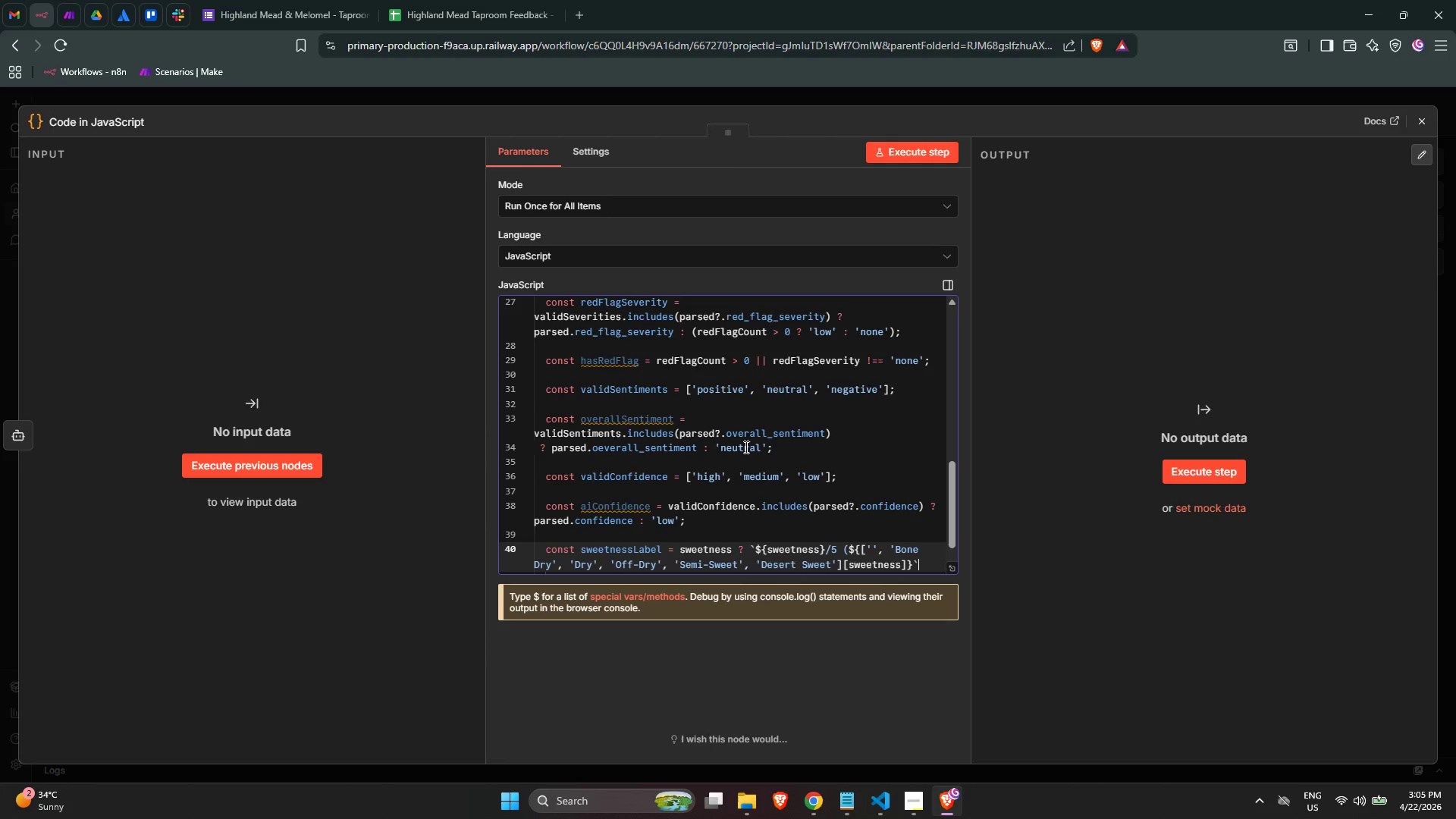 
type( : 'Could not b)
key(Backspace)
type(determine)
 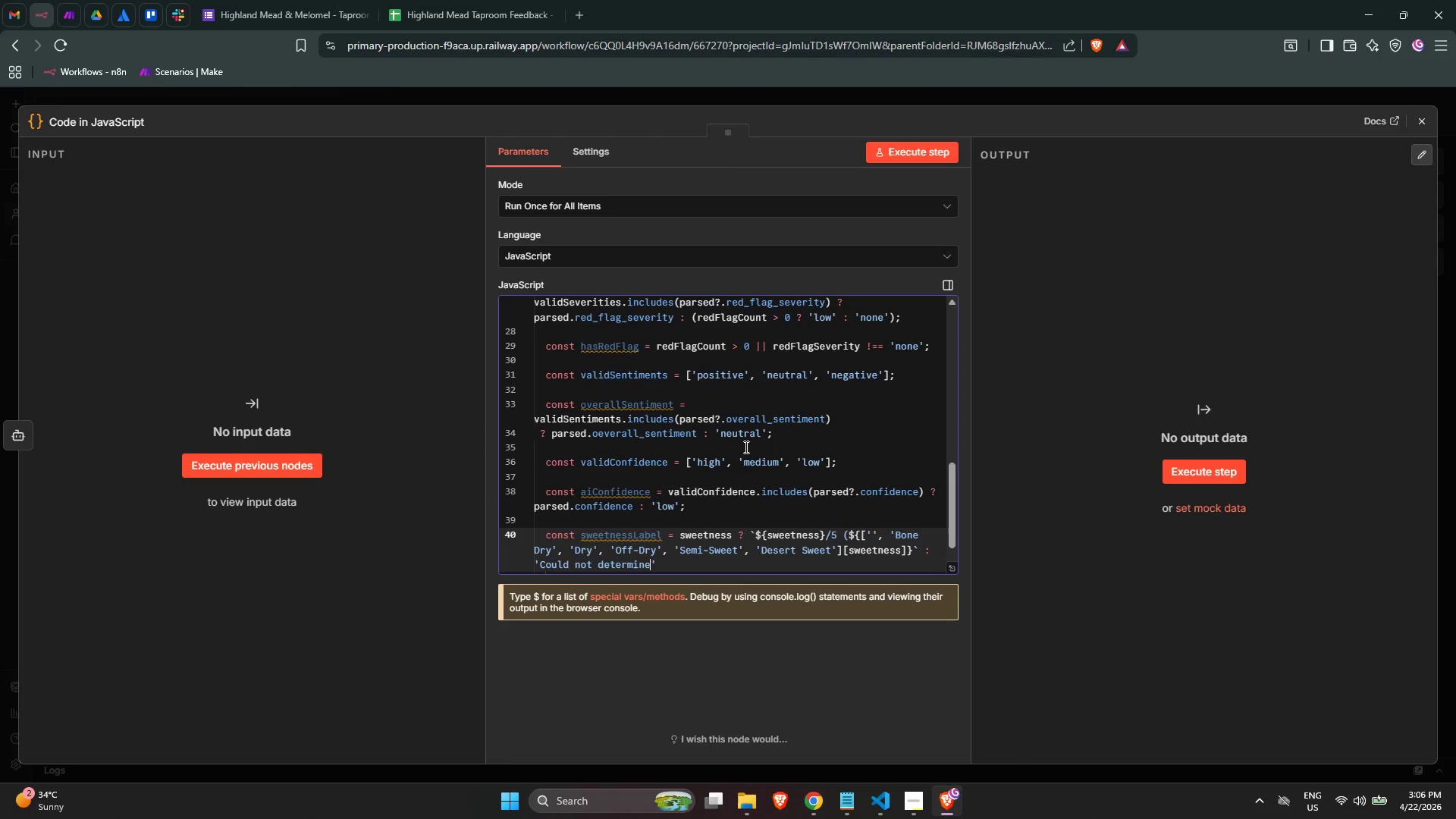 
key(ArrowRight)
 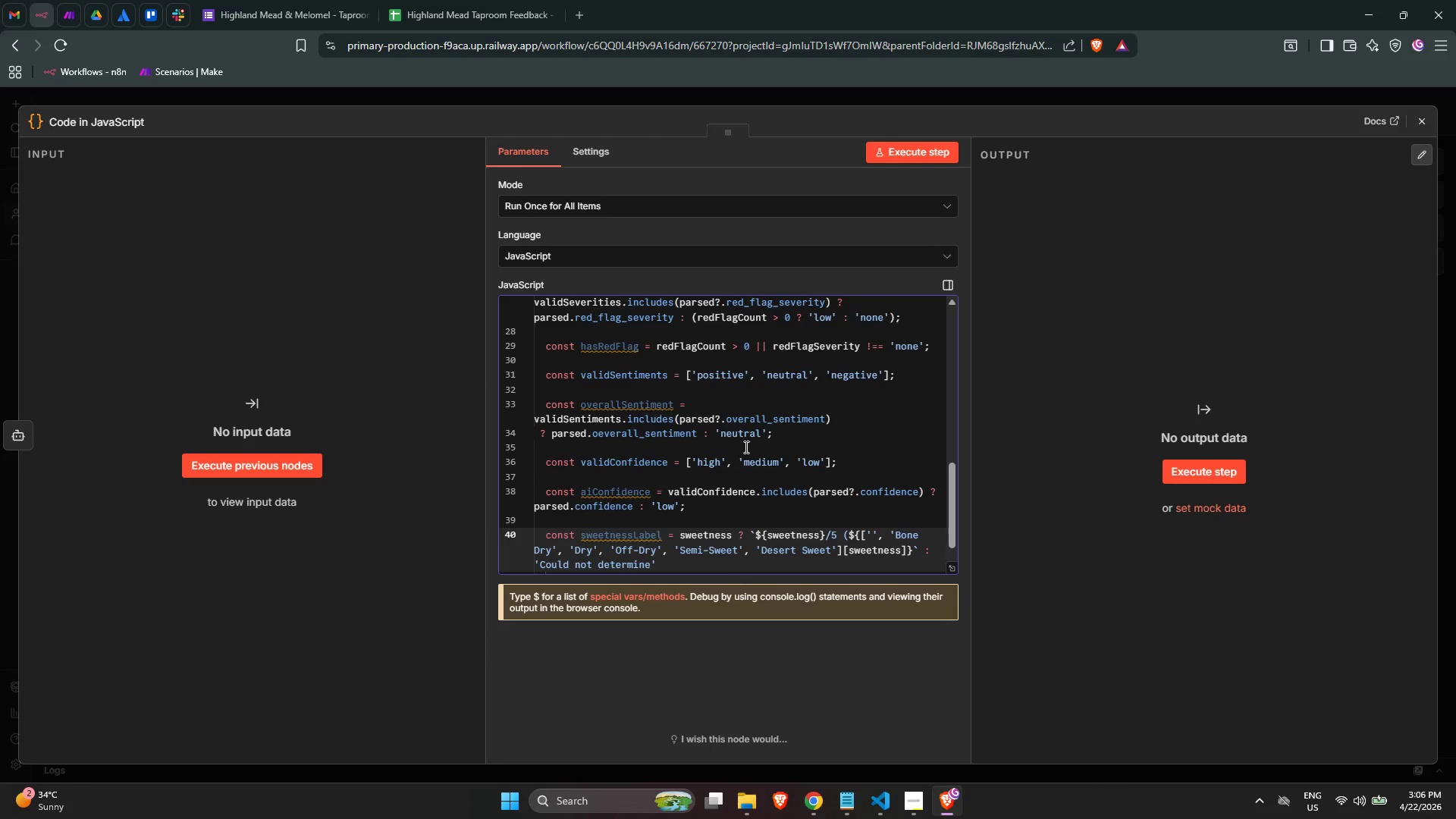 
key(Quote)
 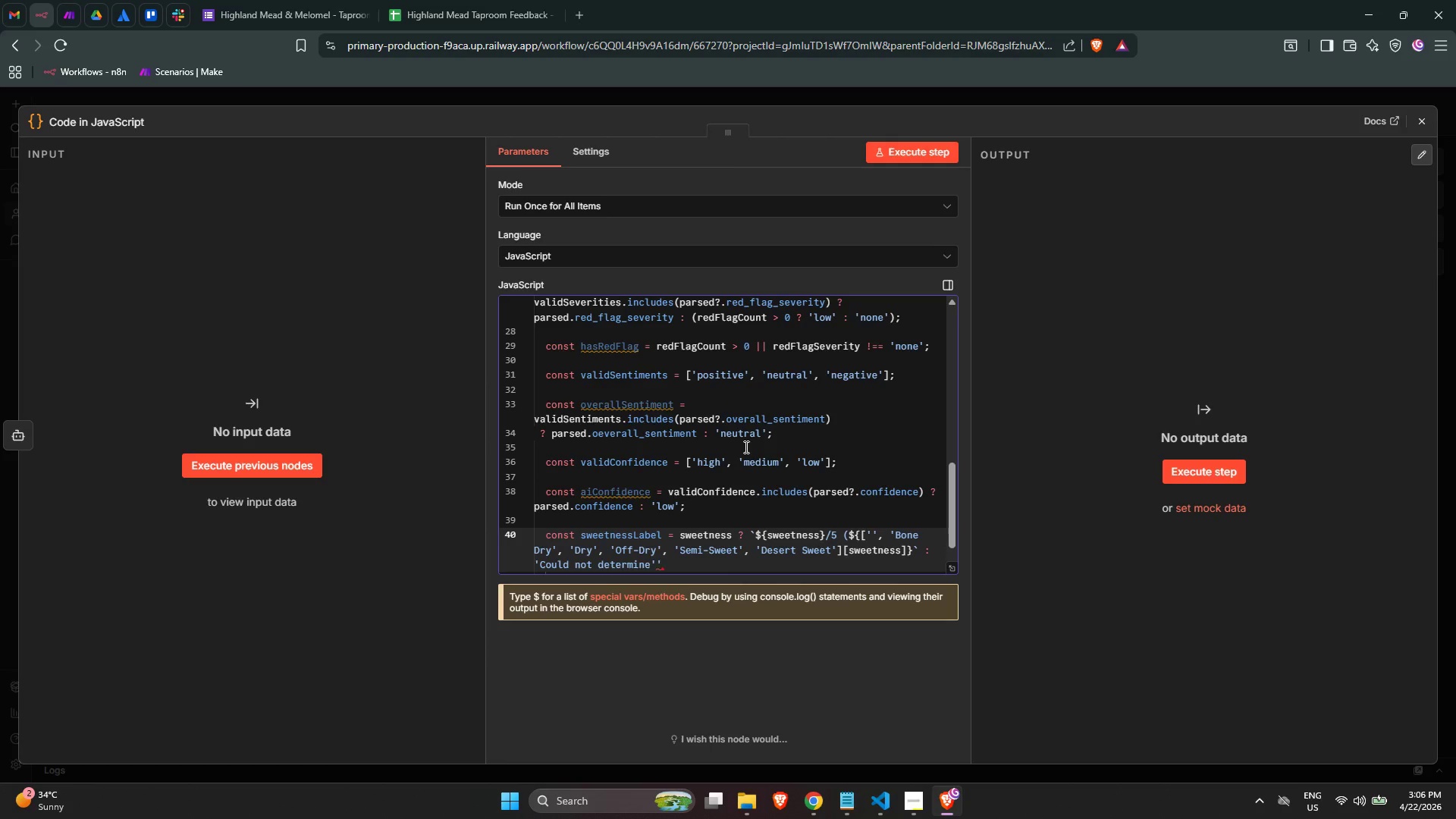 
key(Backspace)
 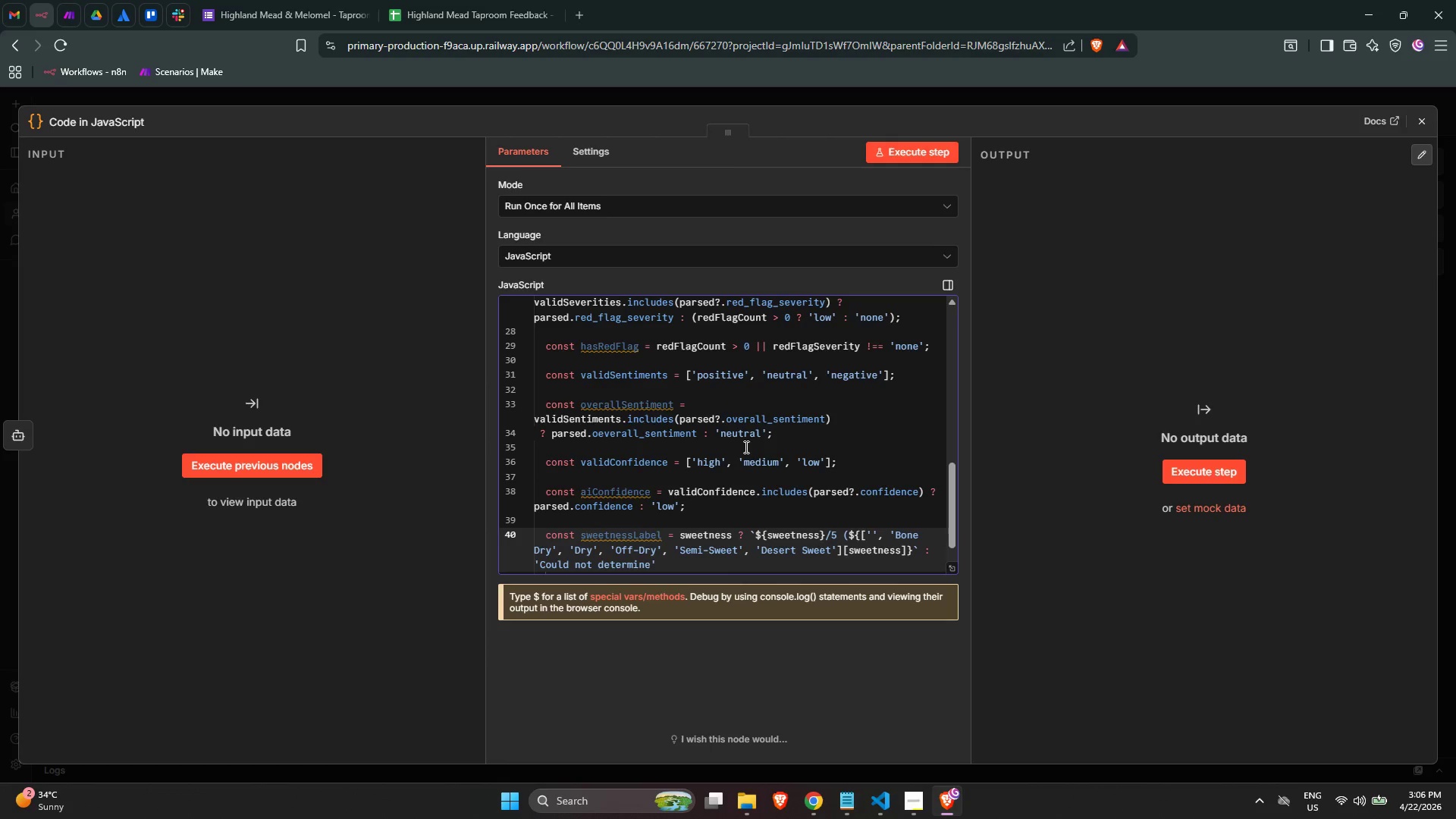 
key(Semicolon)
 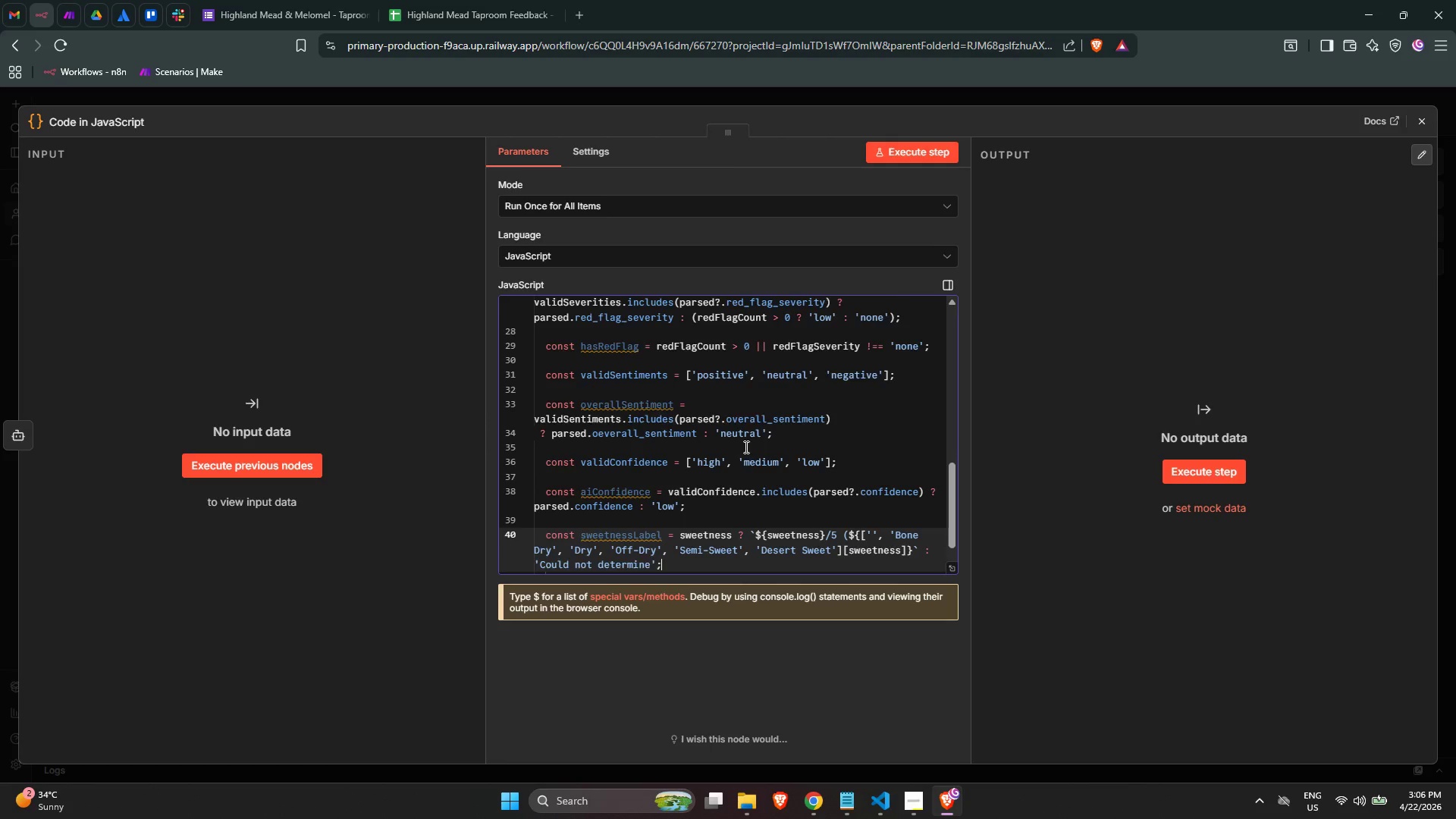 
key(Enter)
 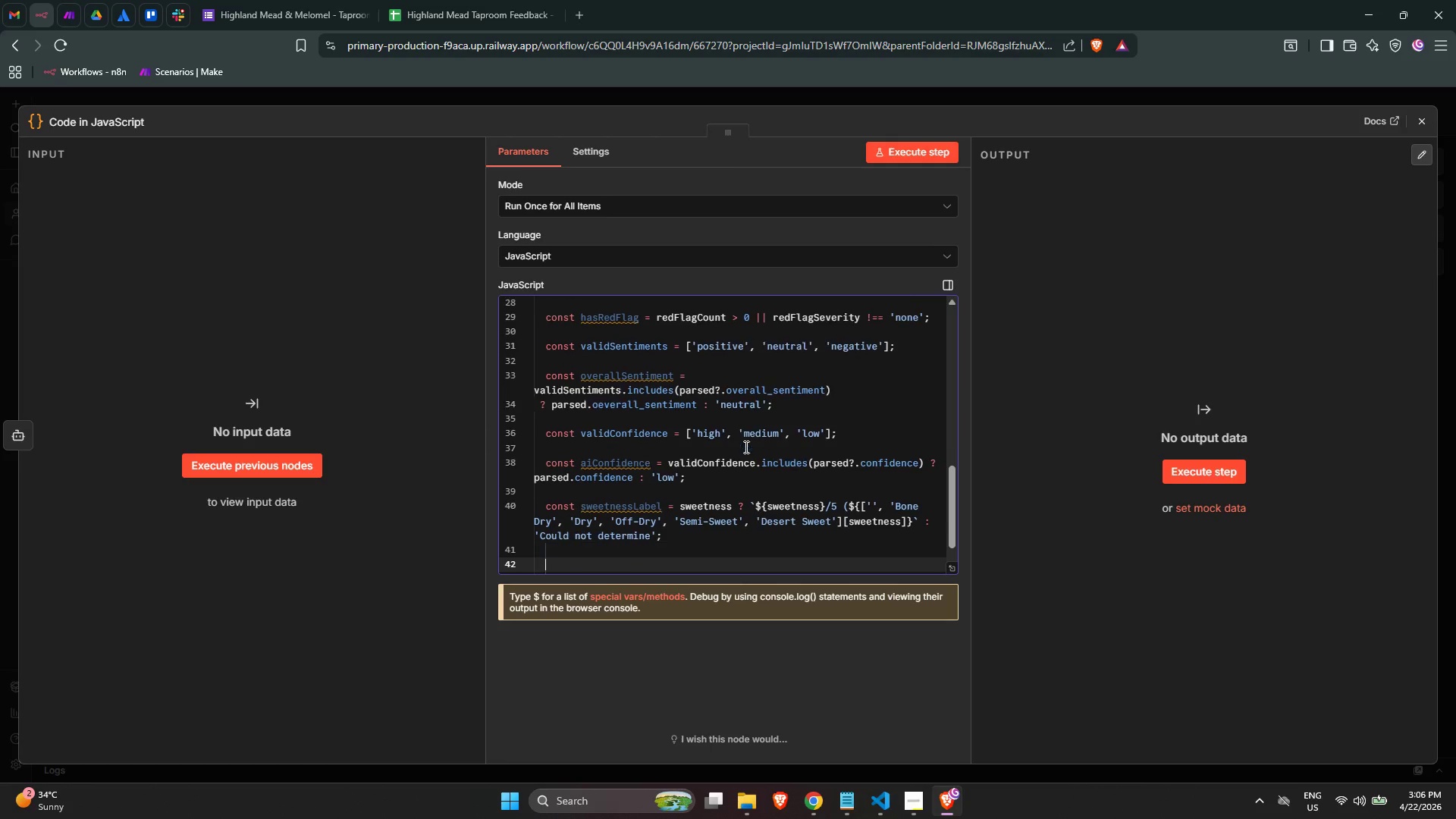 
key(Enter)
 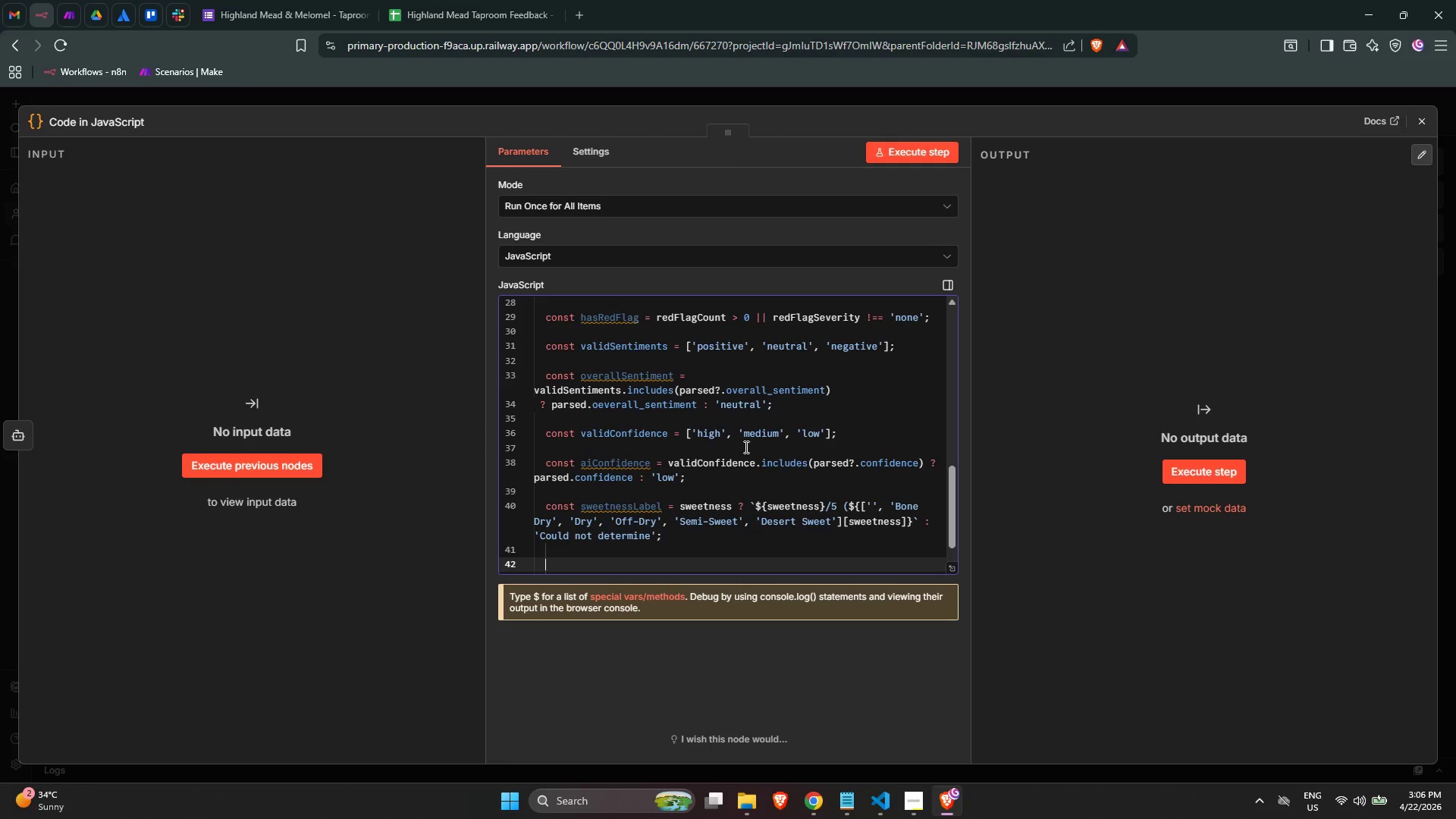 
wait(10.08)
 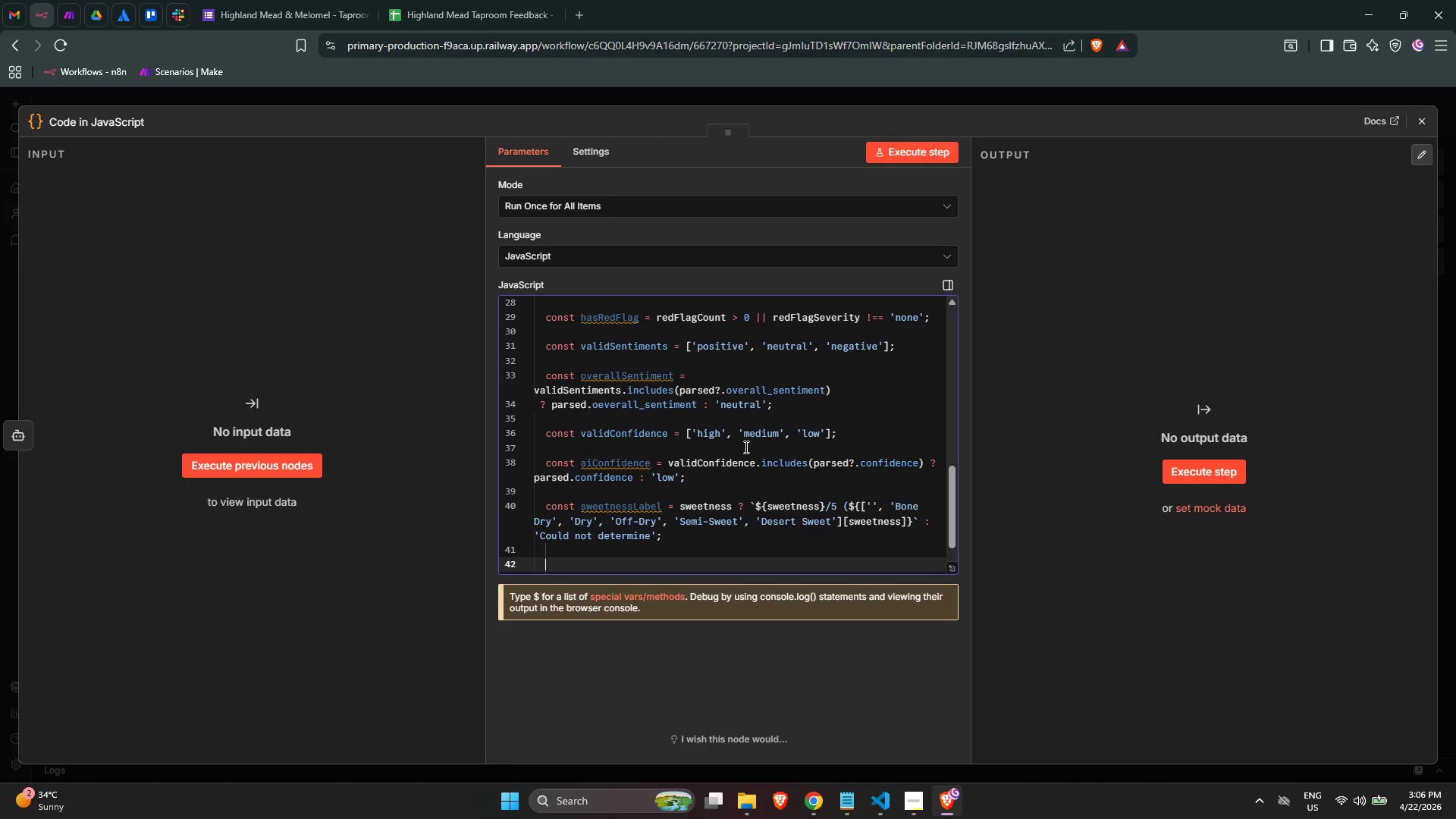 
type(const aromaString = primaryAromas)
 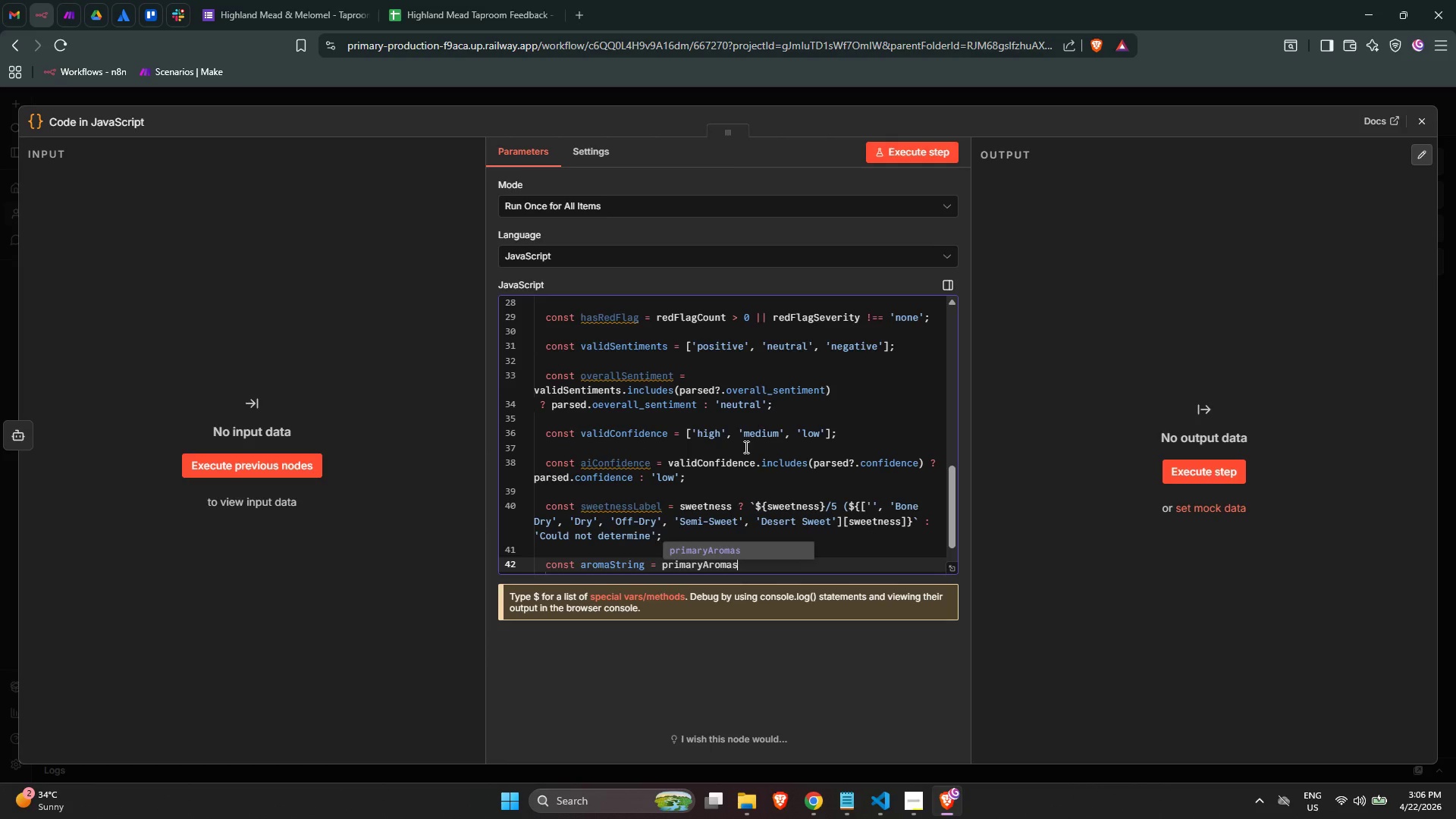 
key(Enter)
 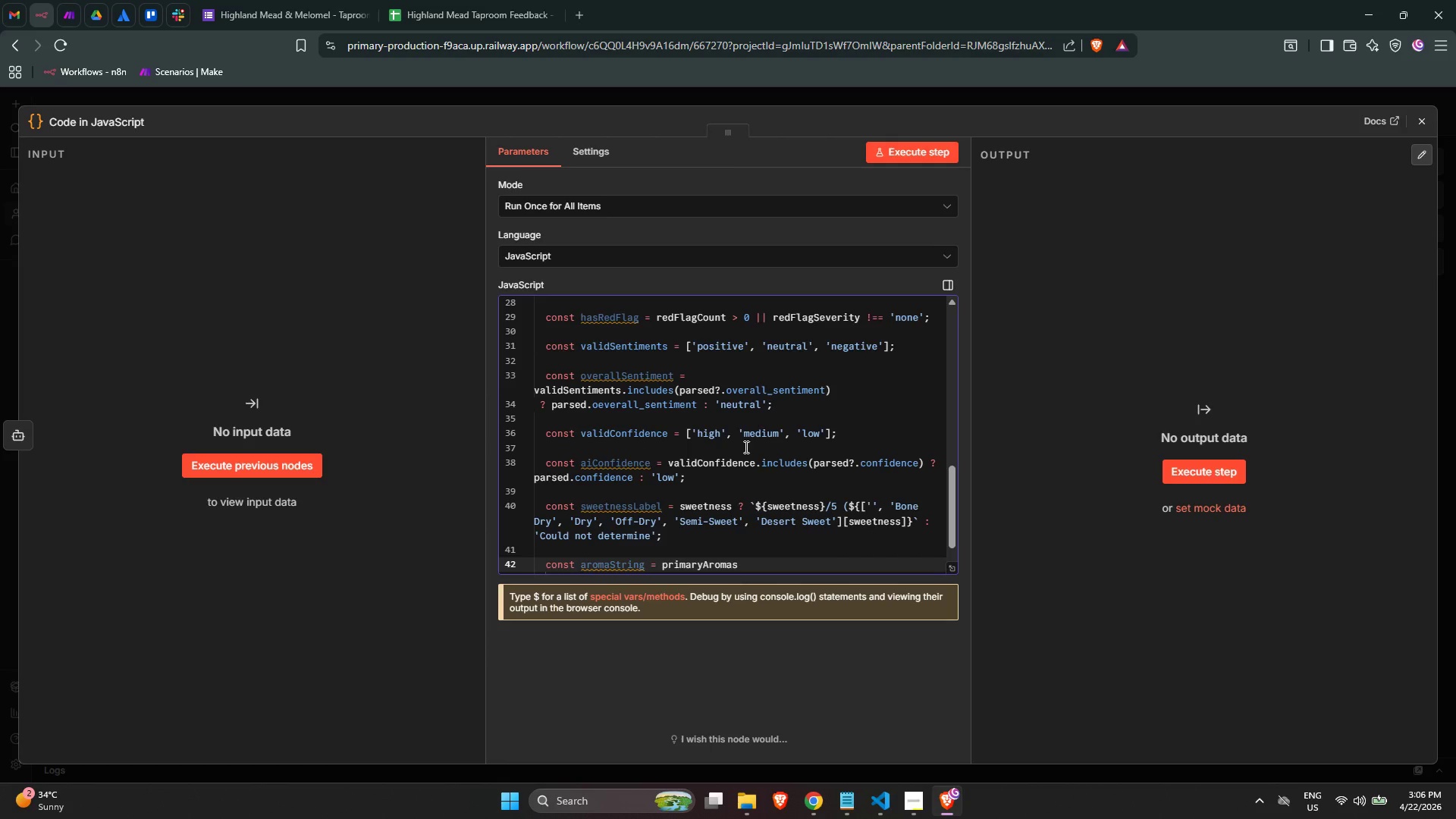 
type(.length > 0 ? primaryAromas.join(,)
 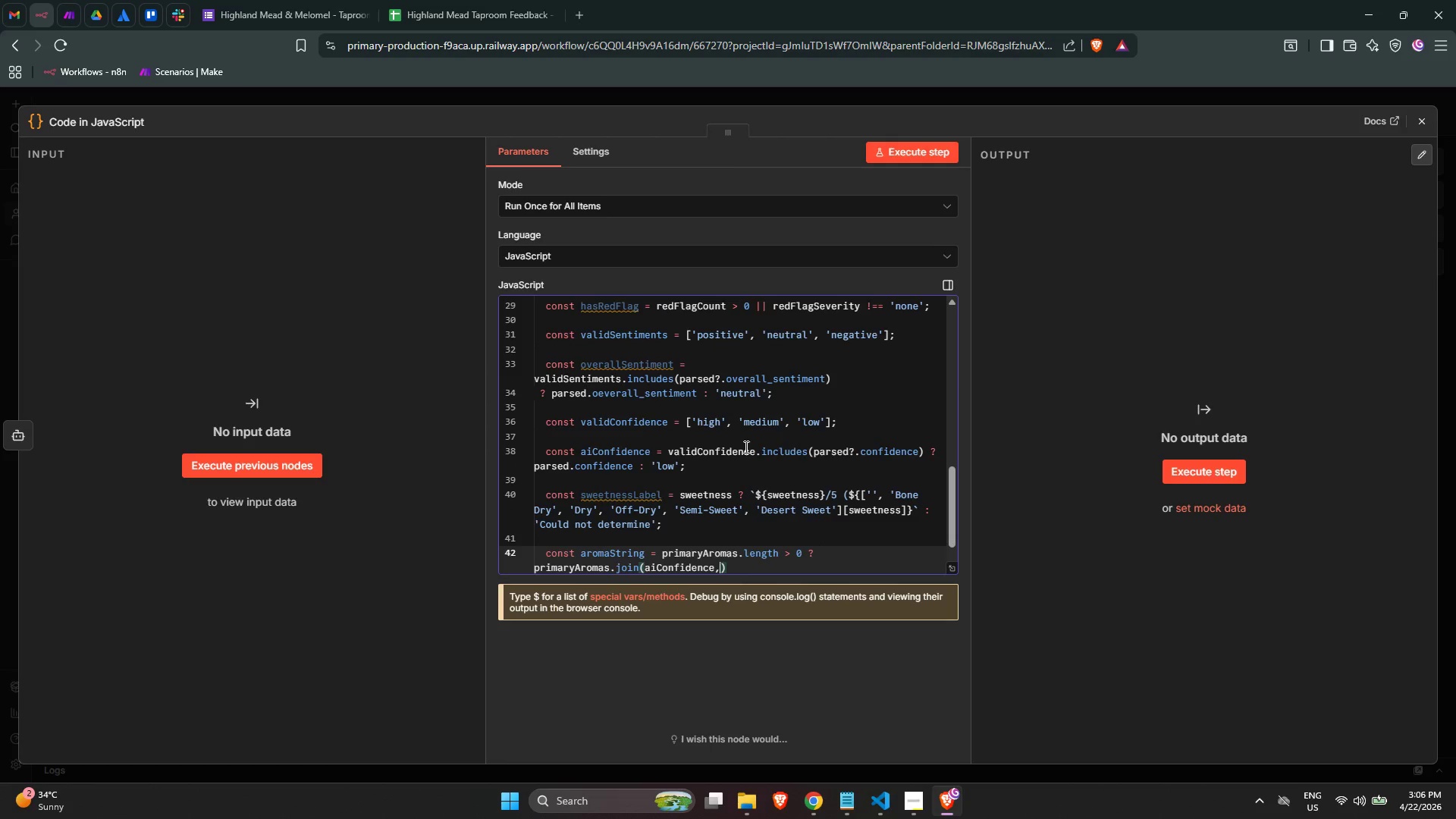 
key(Control+Backspace)
 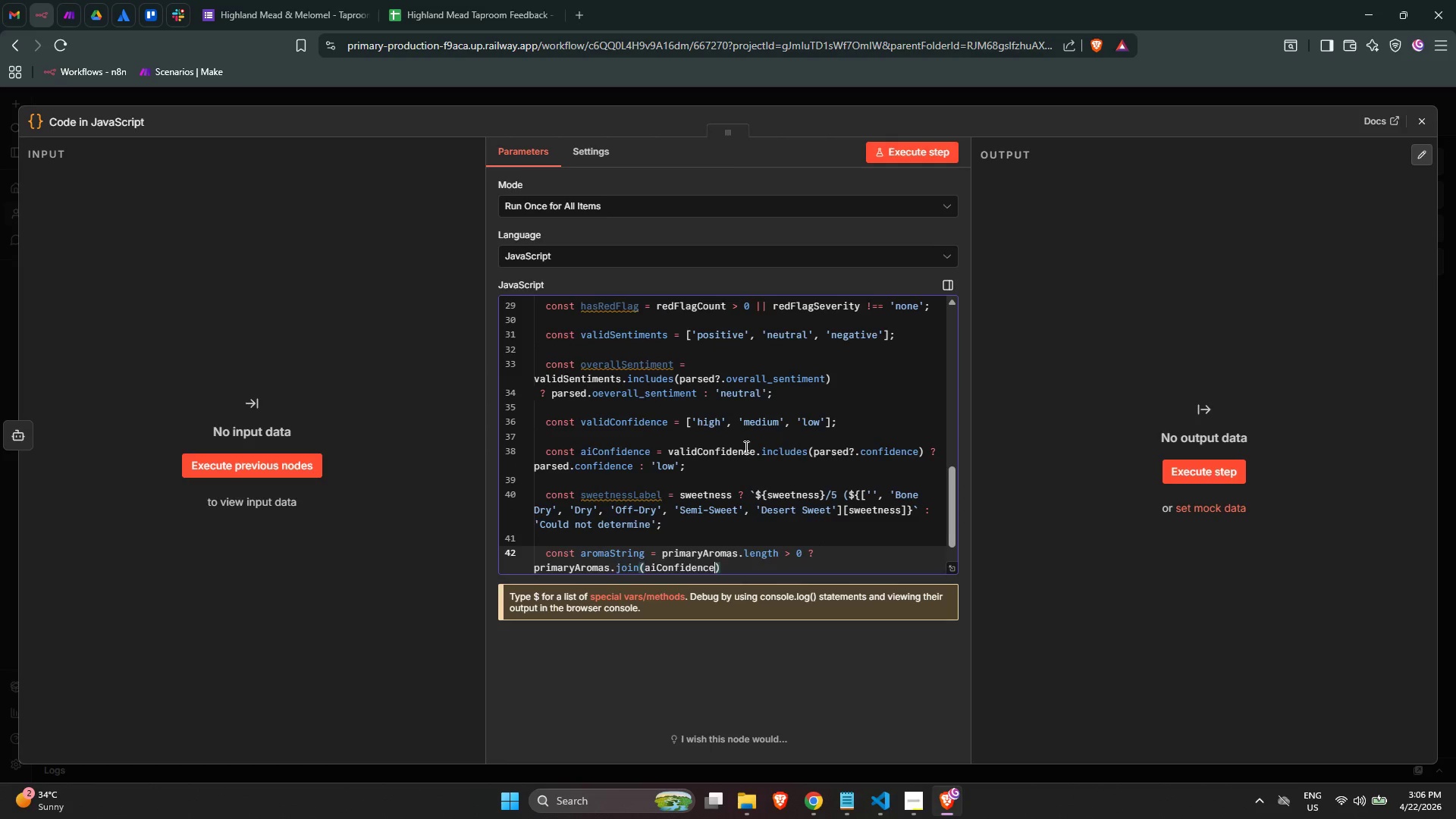 
key(Control+Backspace)
 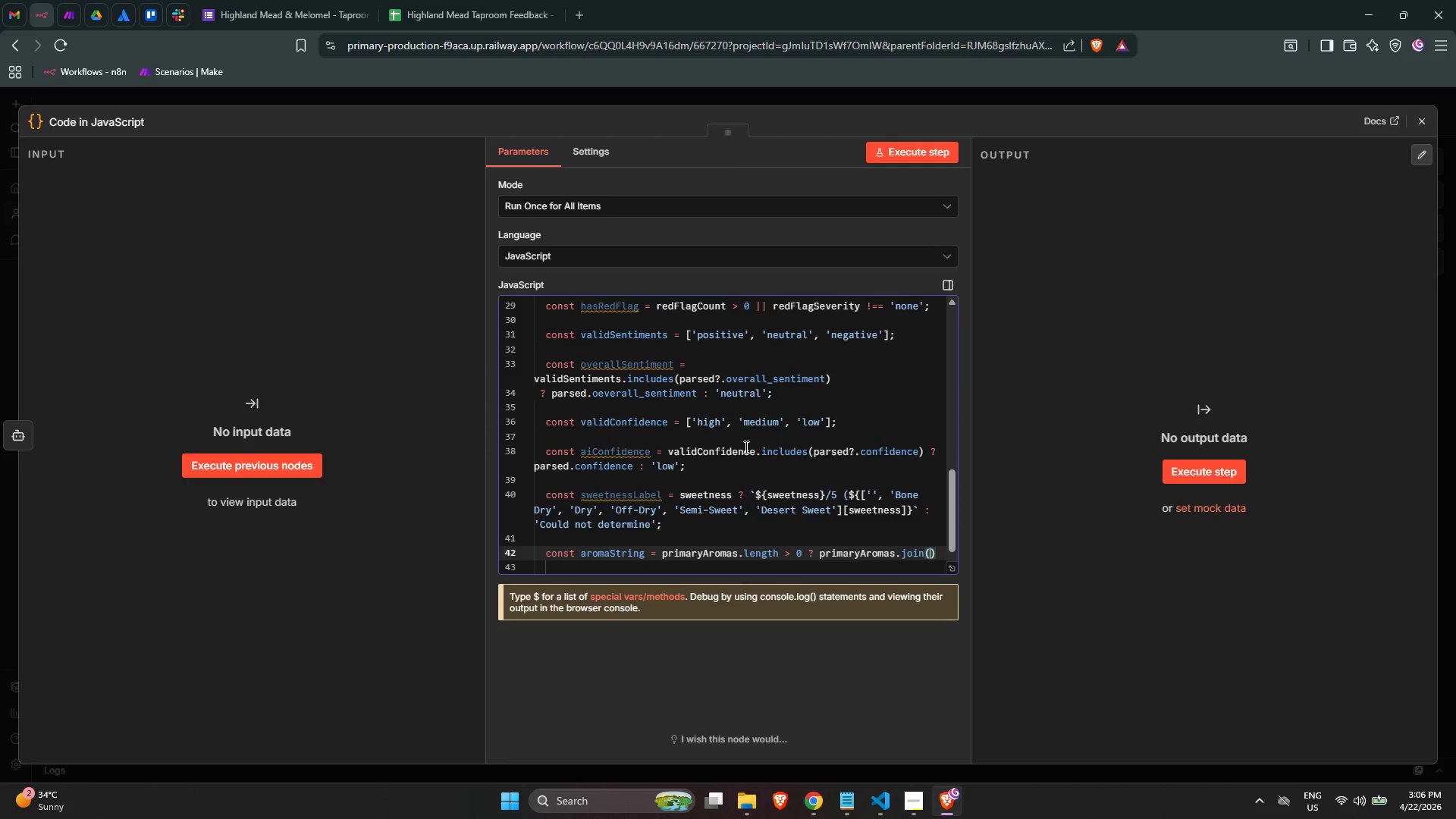 
key(Backspace)
 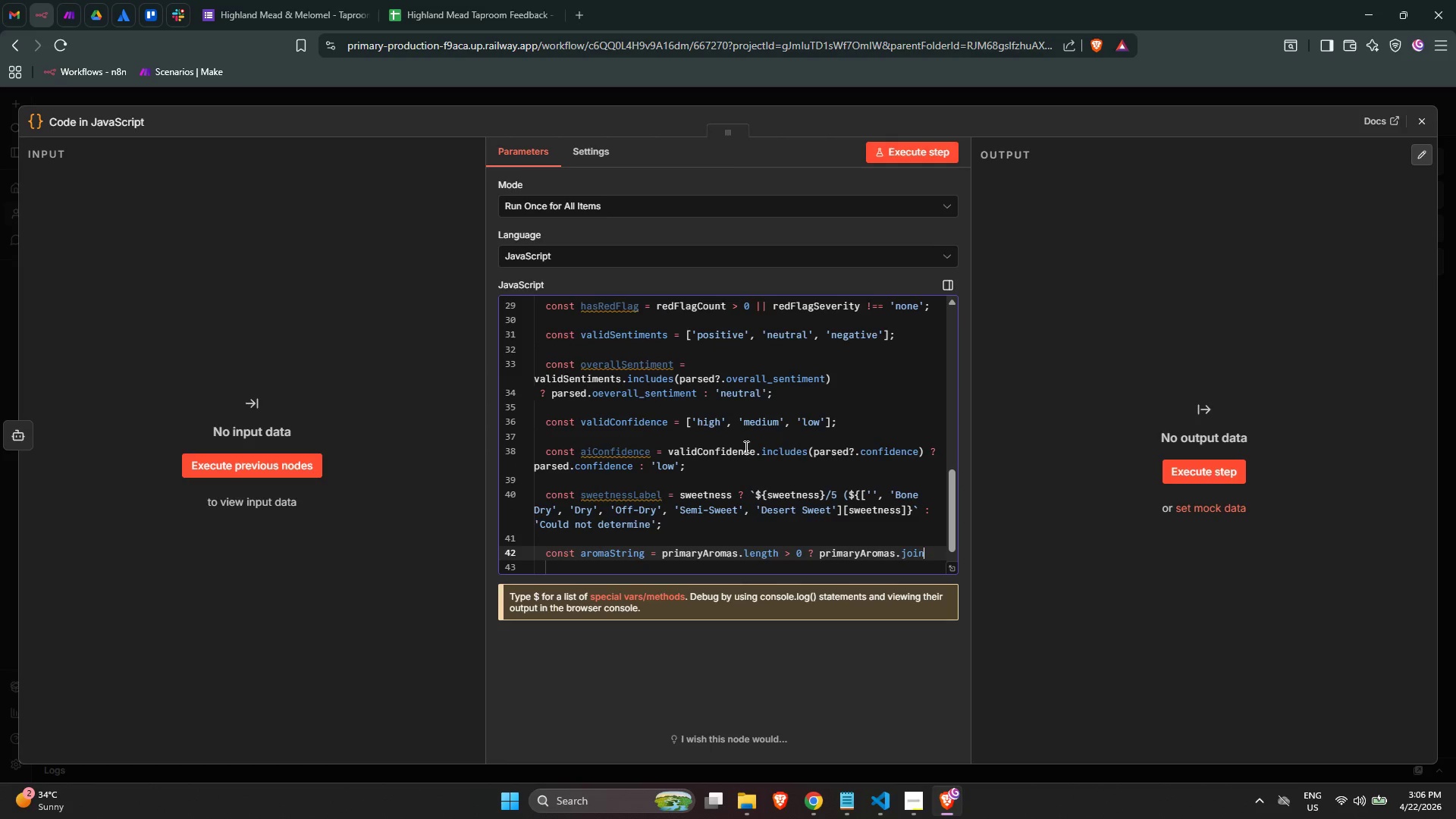 
key(Shift+9)
 